 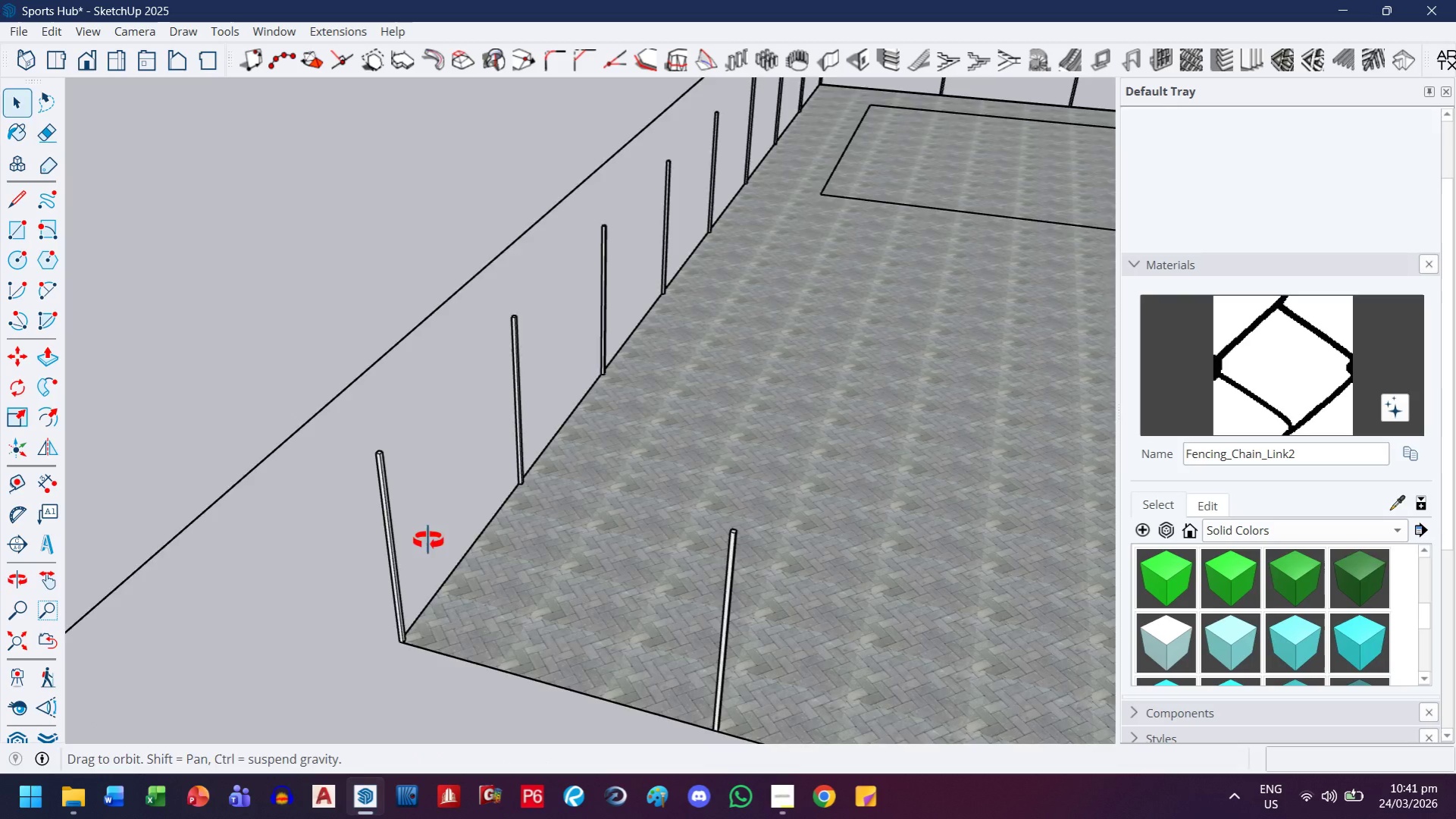 
left_click([474, 483])
 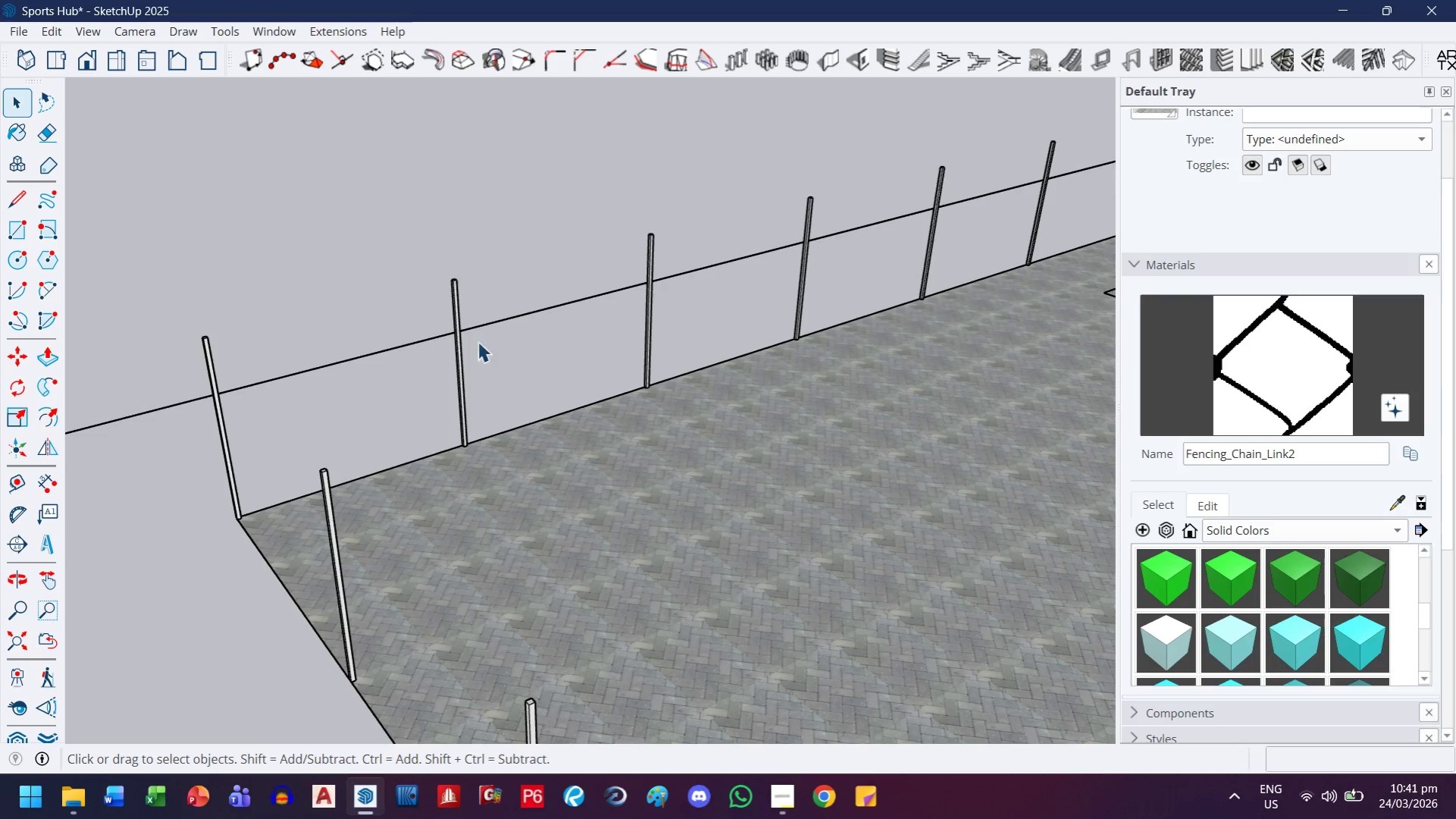 
double_click([460, 355])
 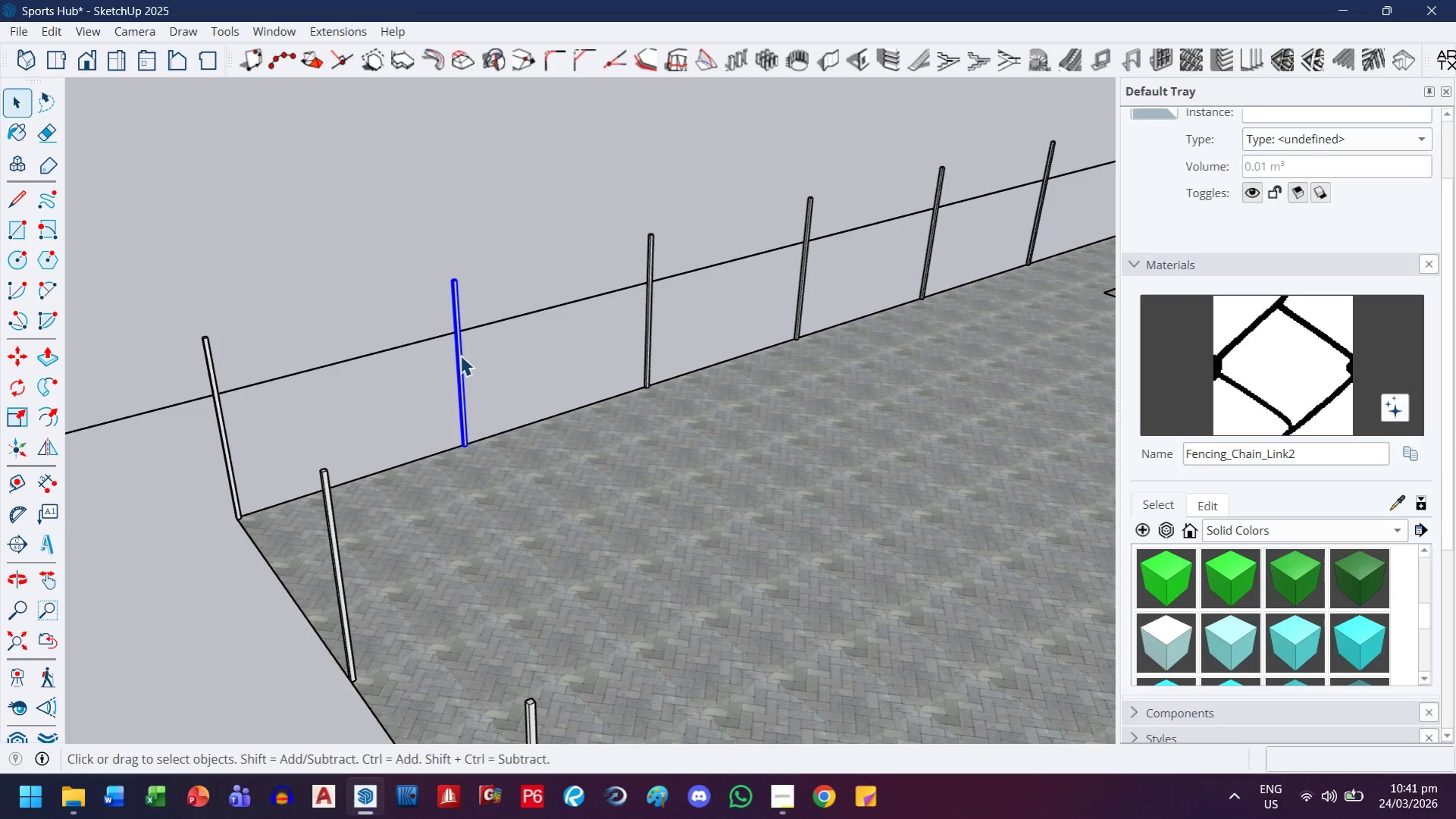 
left_click([507, 586])
 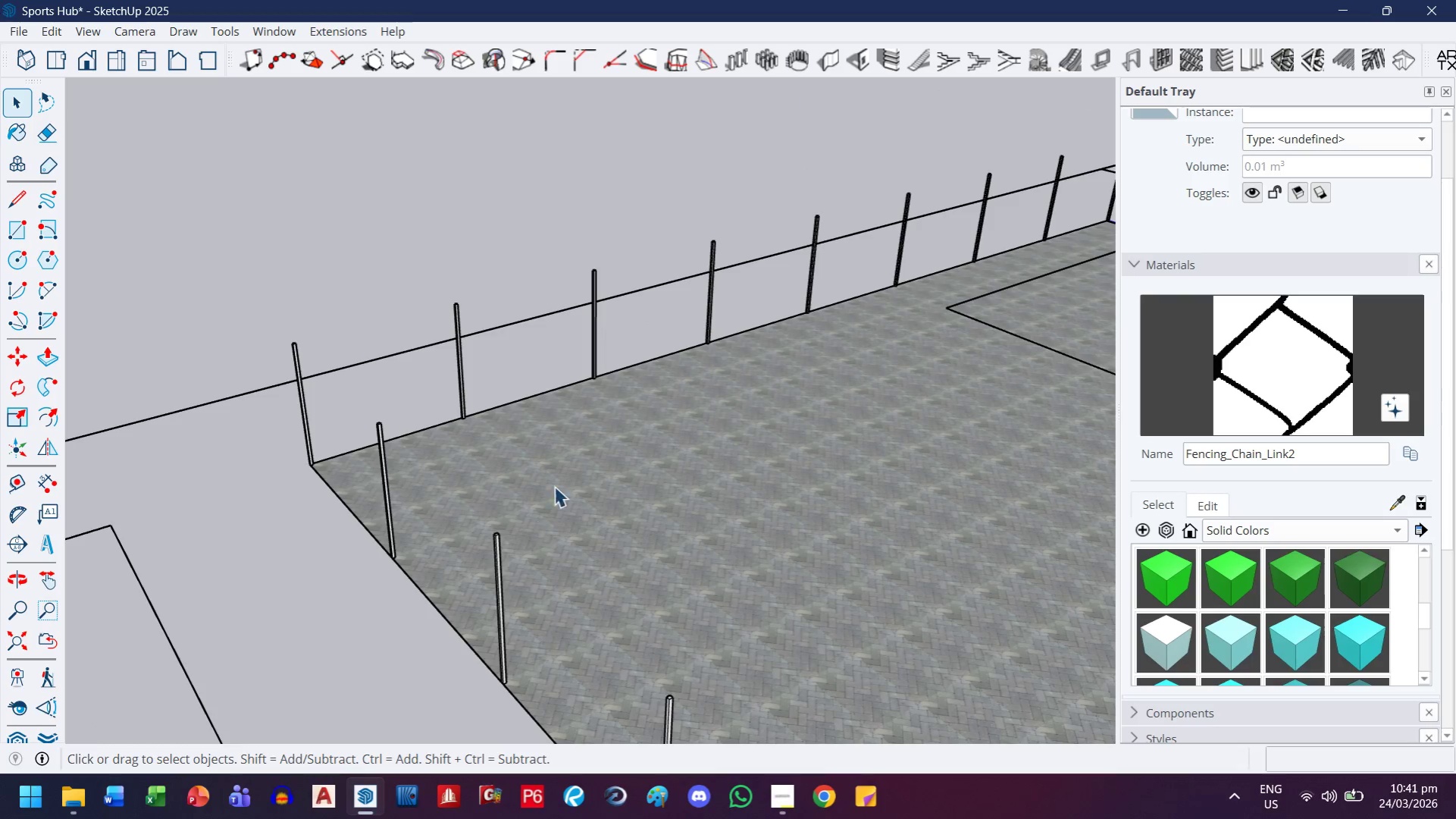 
scroll: coordinate [460, 355], scroll_direction: down, amount: 4.0
 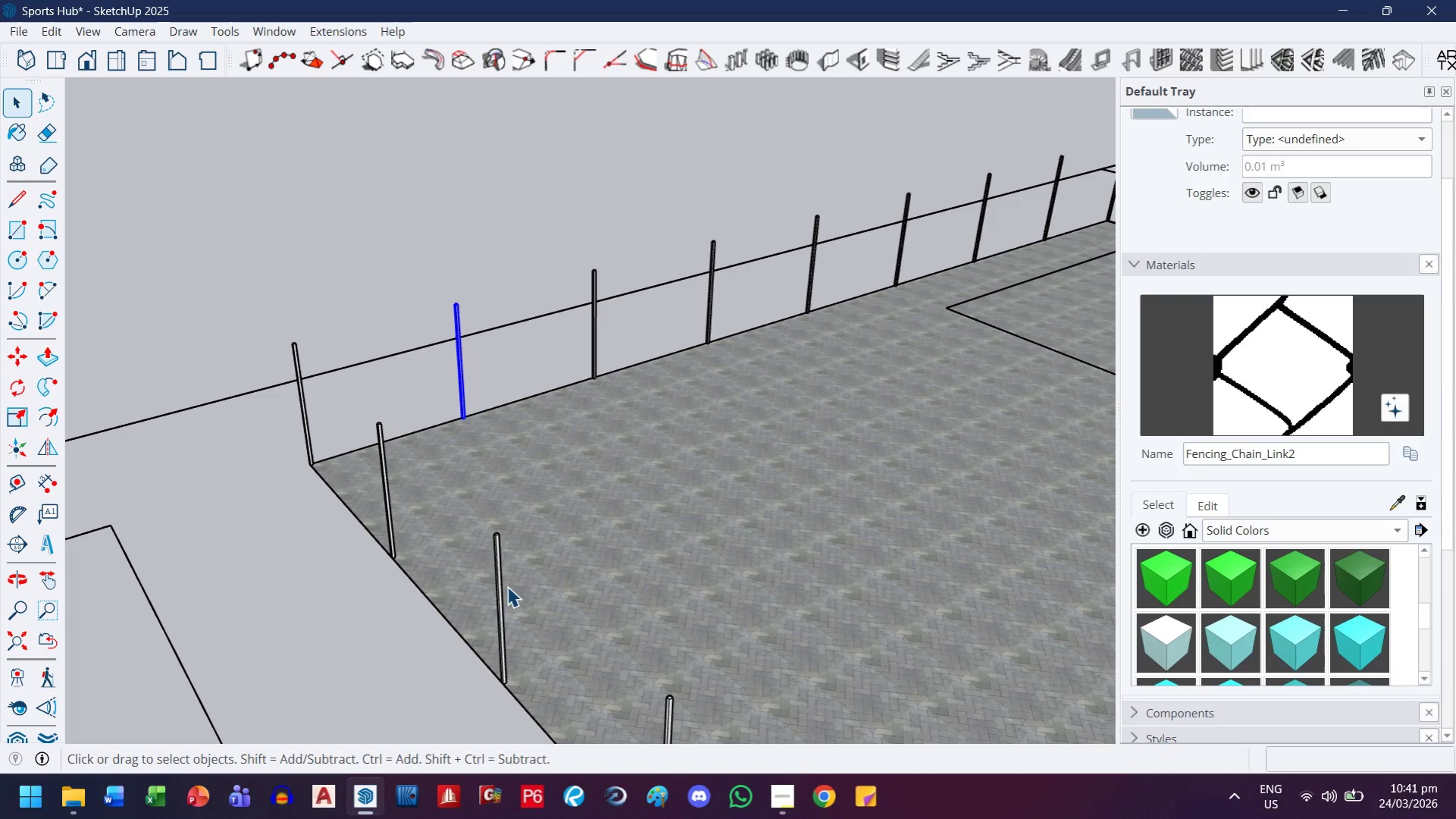 
left_click([662, 451])
 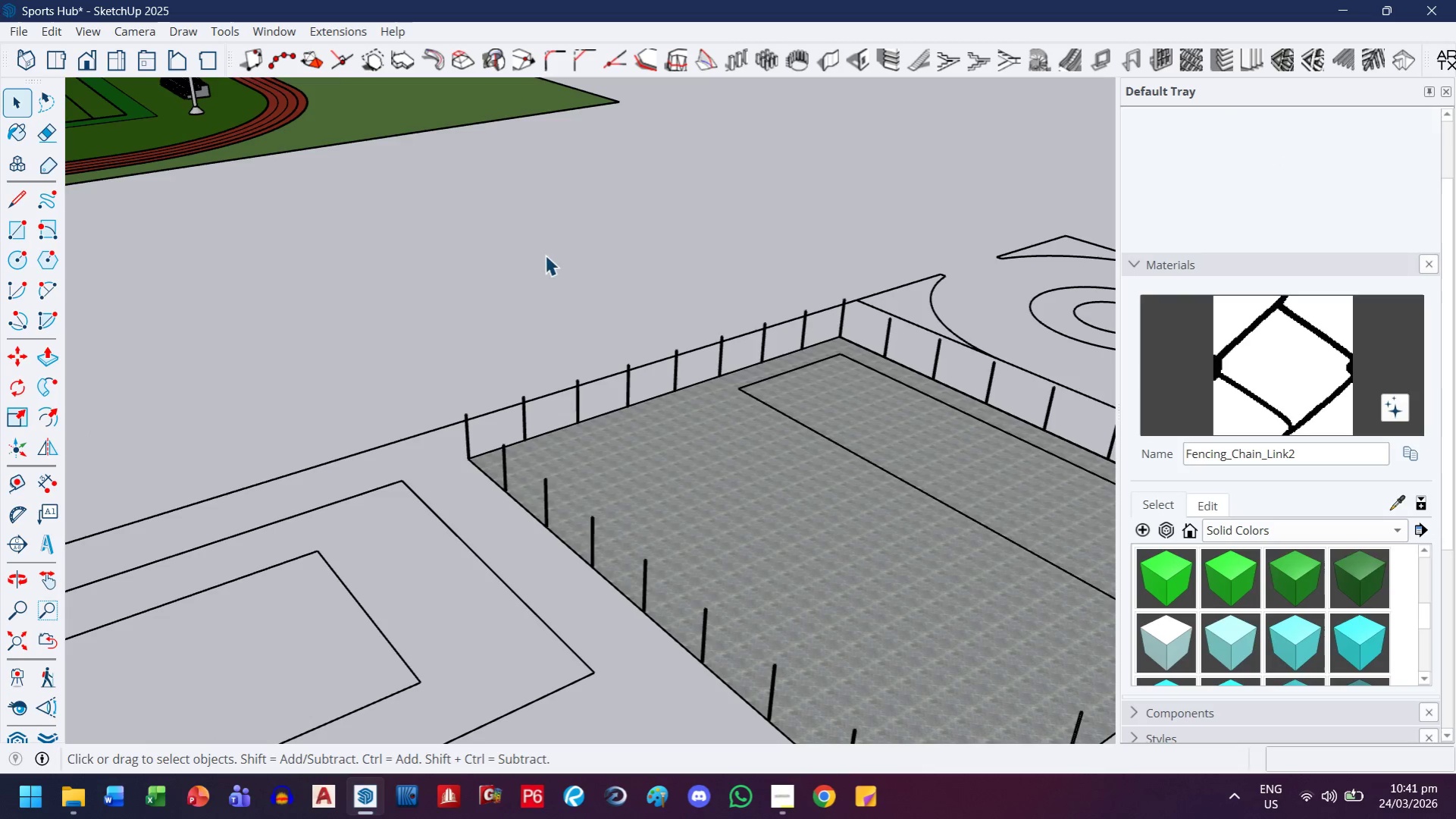 
scroll: coordinate [566, 455], scroll_direction: down, amount: 10.0
 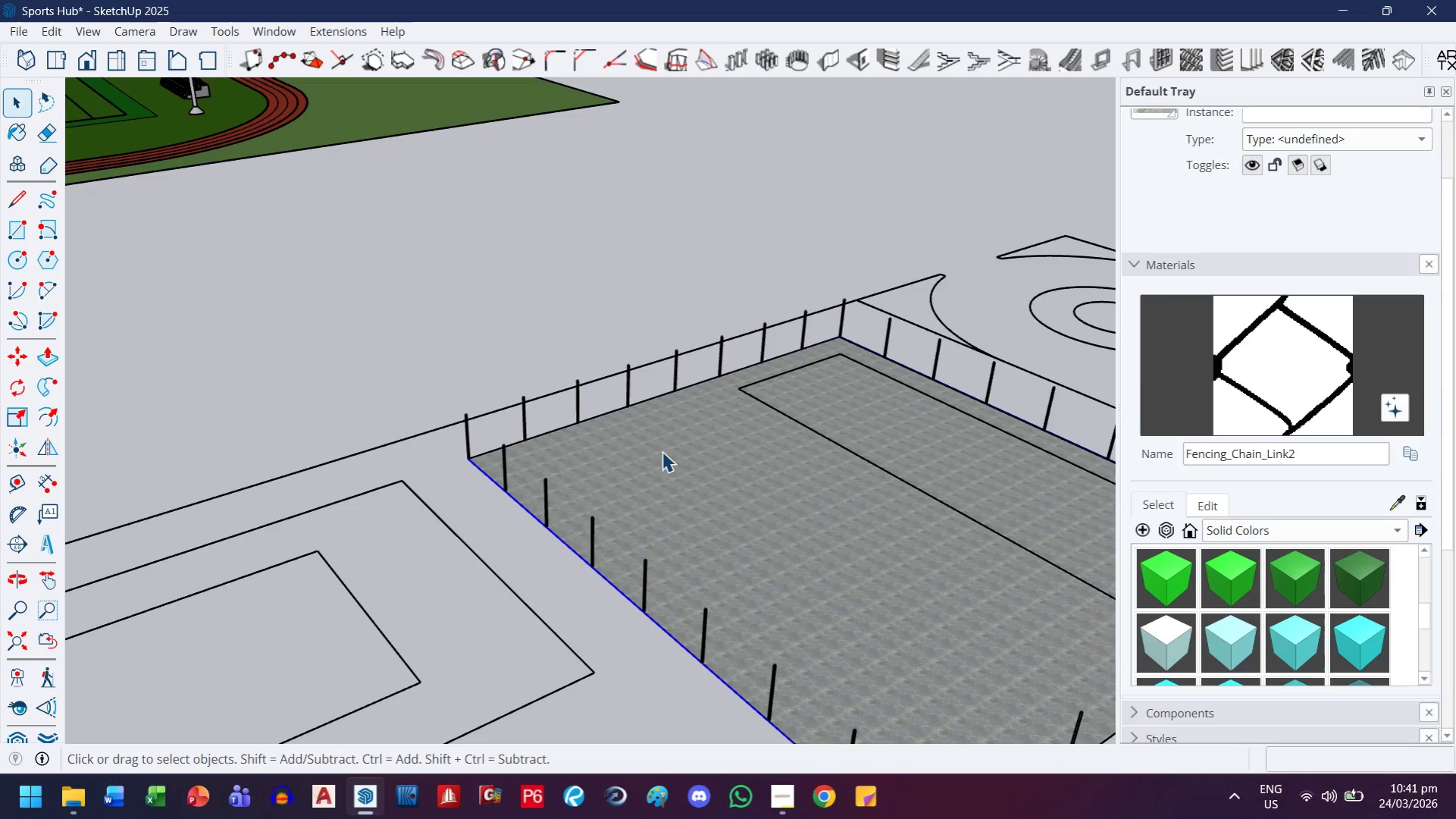 
key(Escape)
 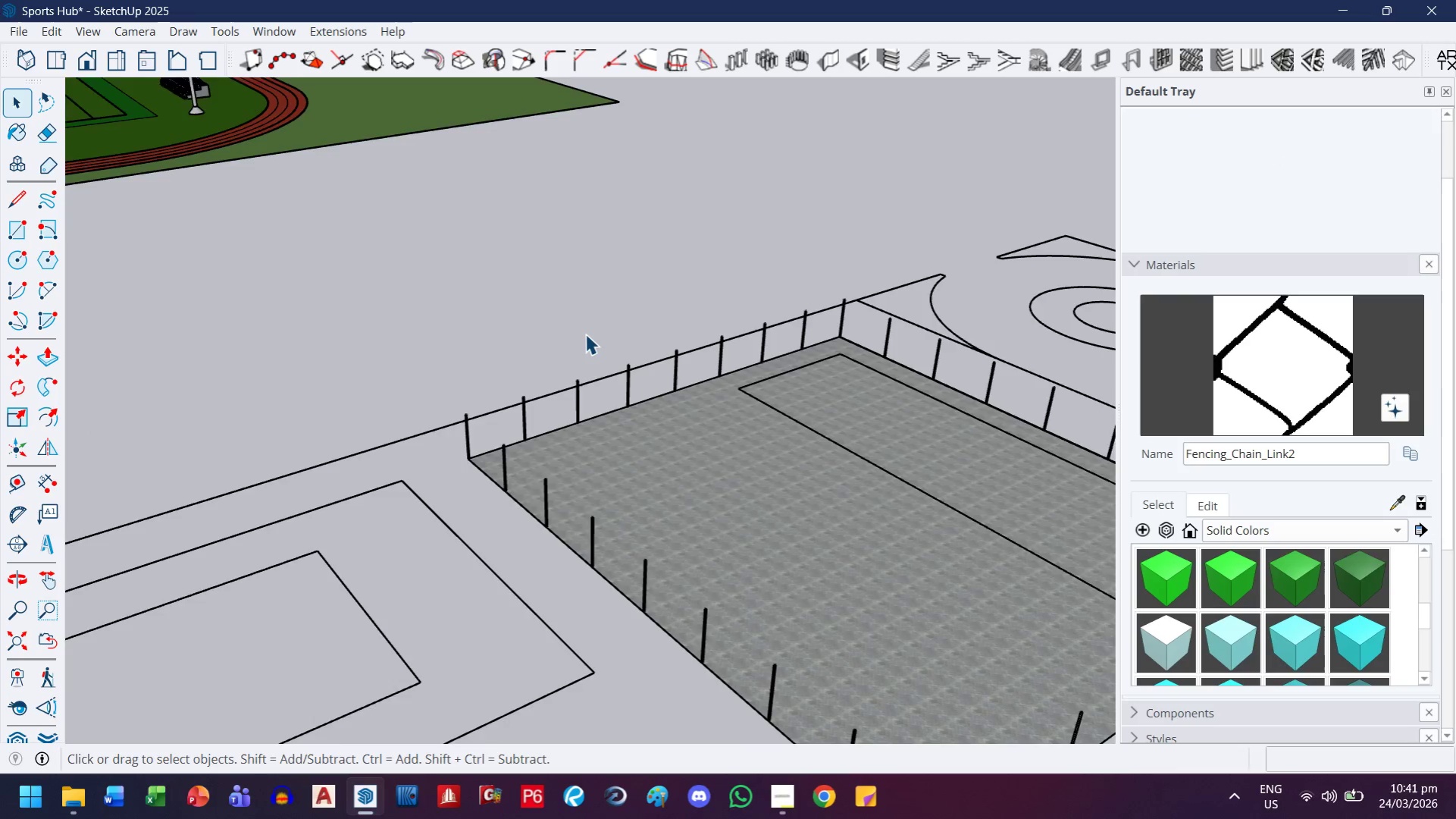 
key(Escape)
 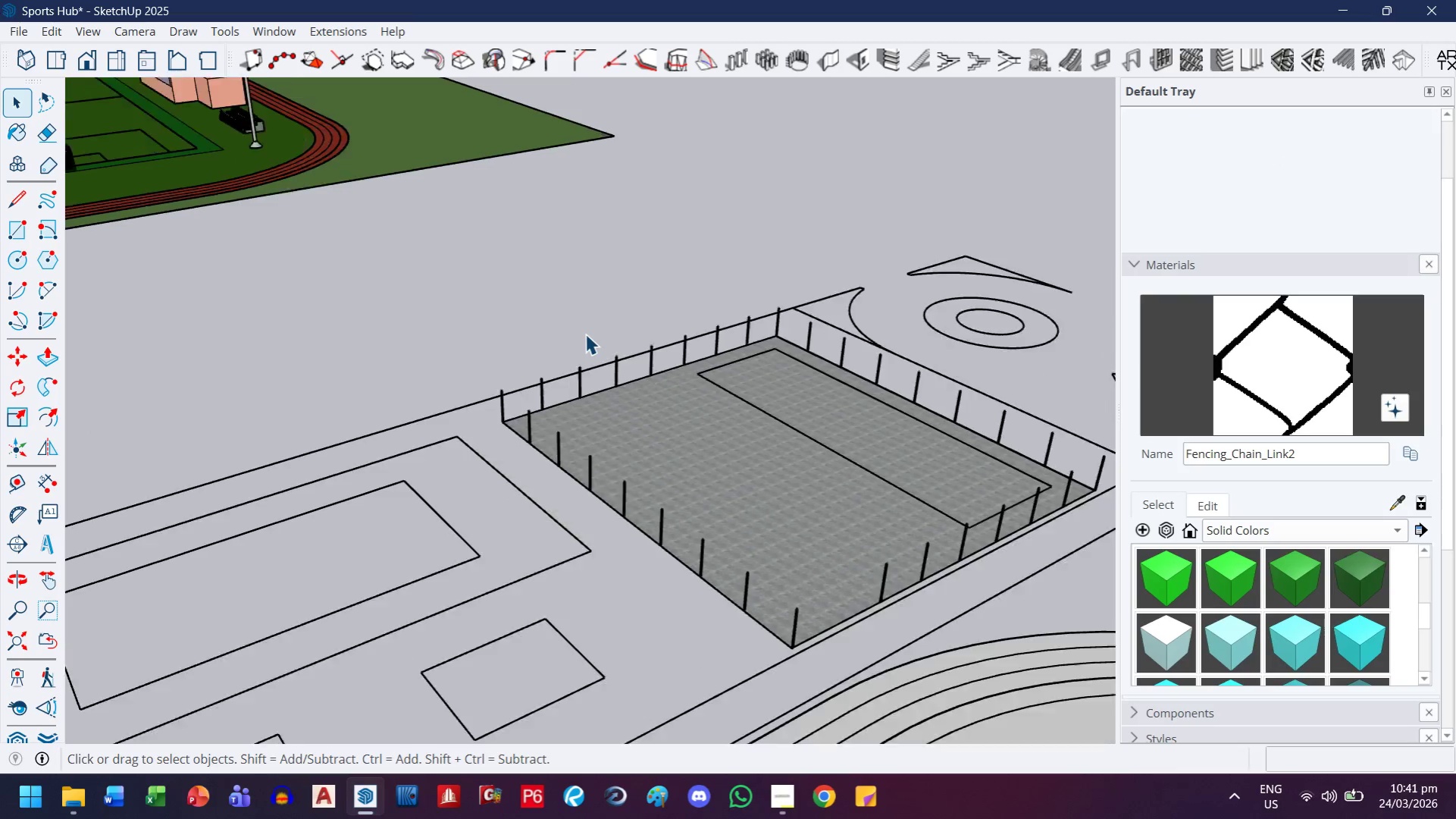 
scroll: coordinate [584, 329], scroll_direction: down, amount: 9.0
 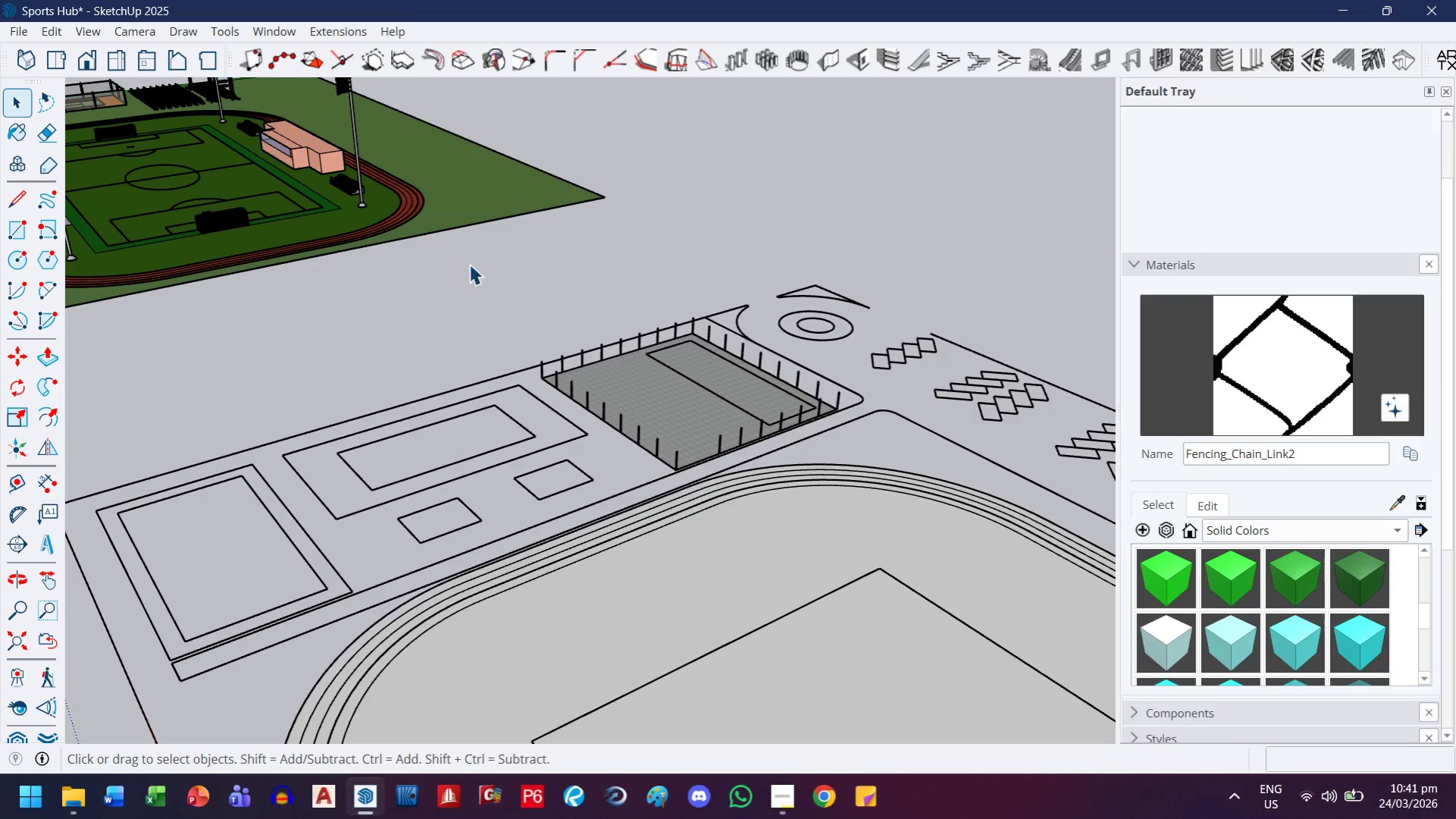 
left_click_drag(start_coordinate=[469, 264], to_coordinate=[895, 507])
 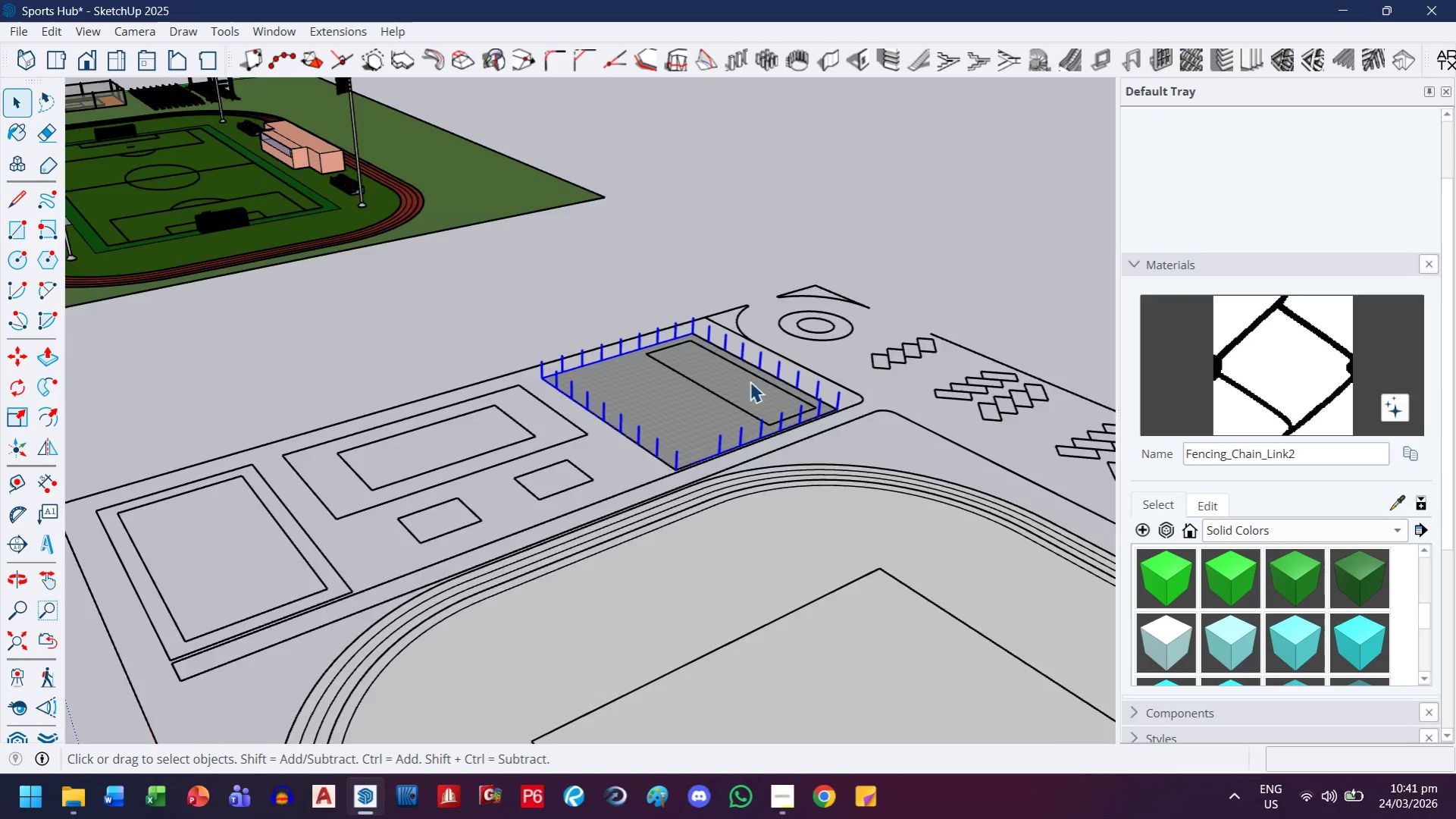 
scroll: coordinate [628, 377], scroll_direction: up, amount: 6.0
 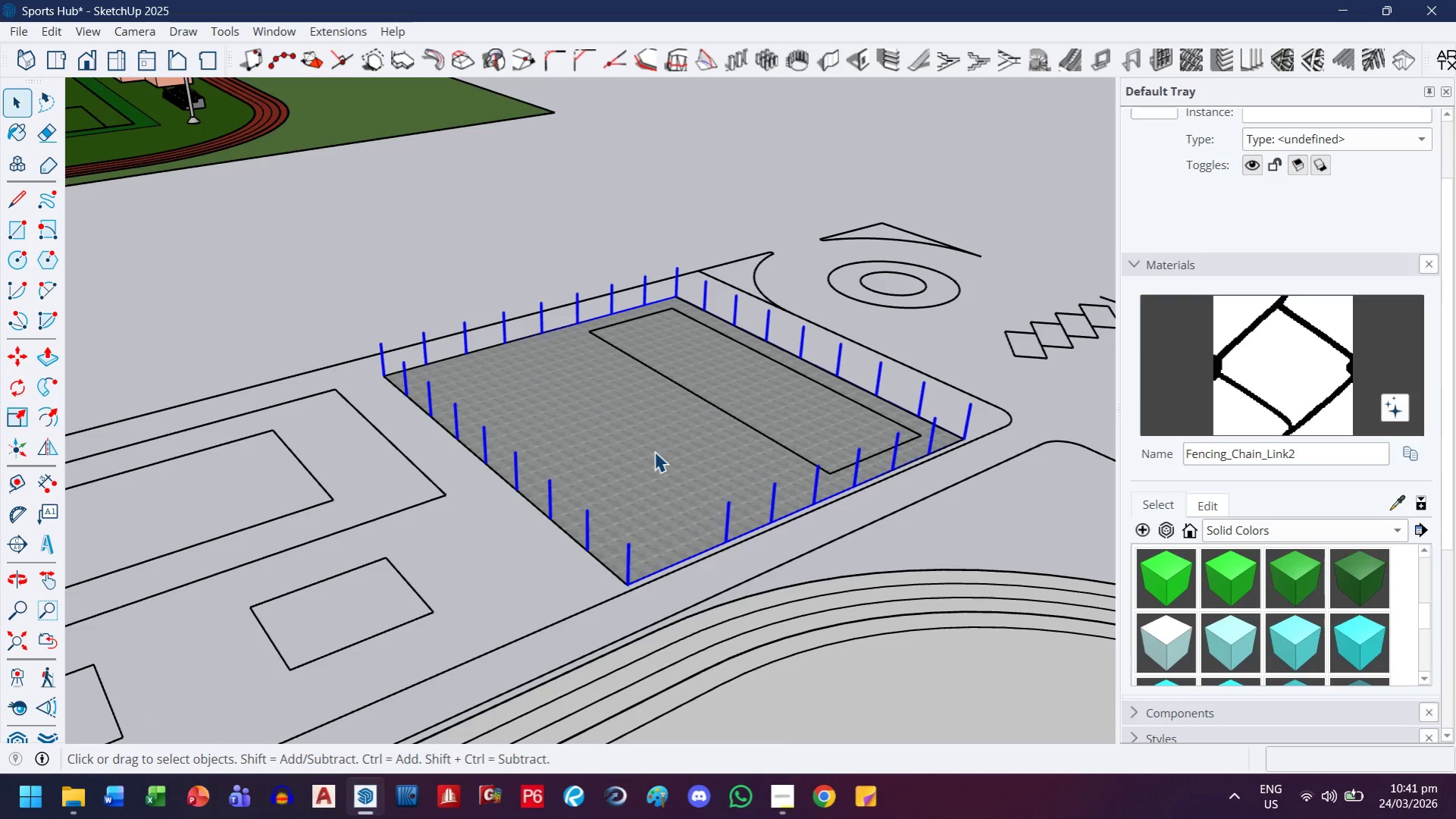 
right_click([656, 450])
 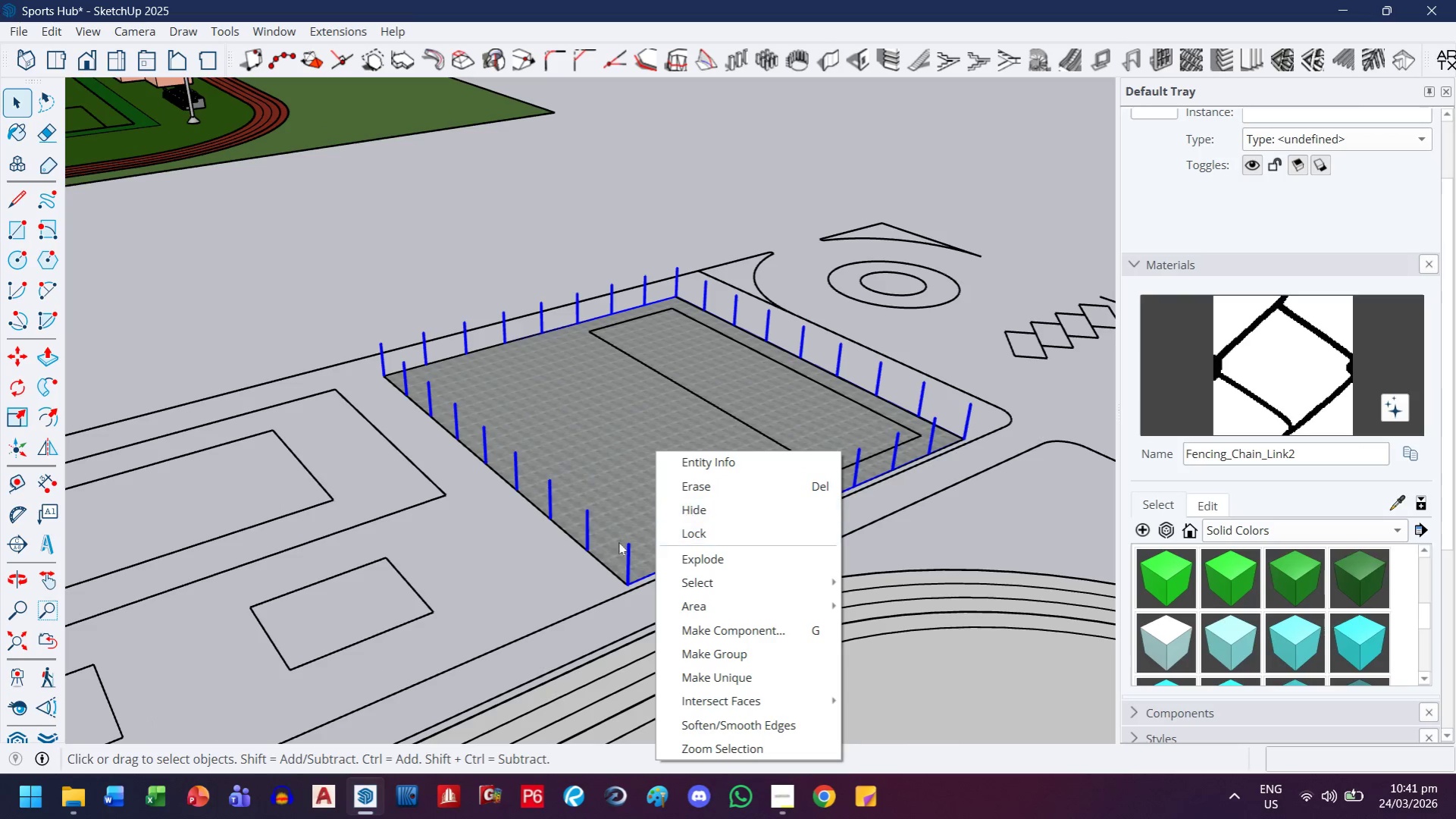 
key(Escape)
 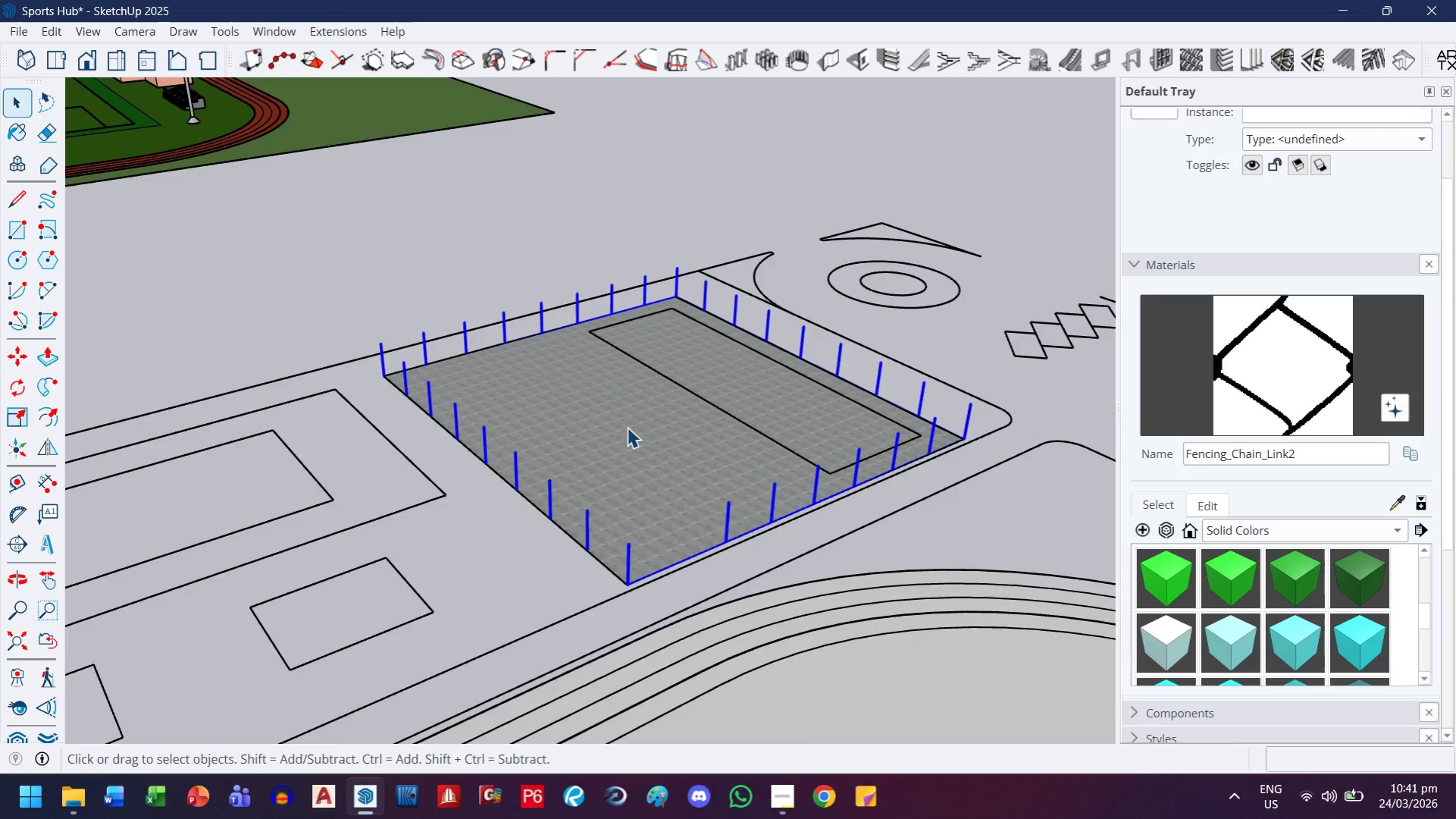 
double_click([627, 427])
 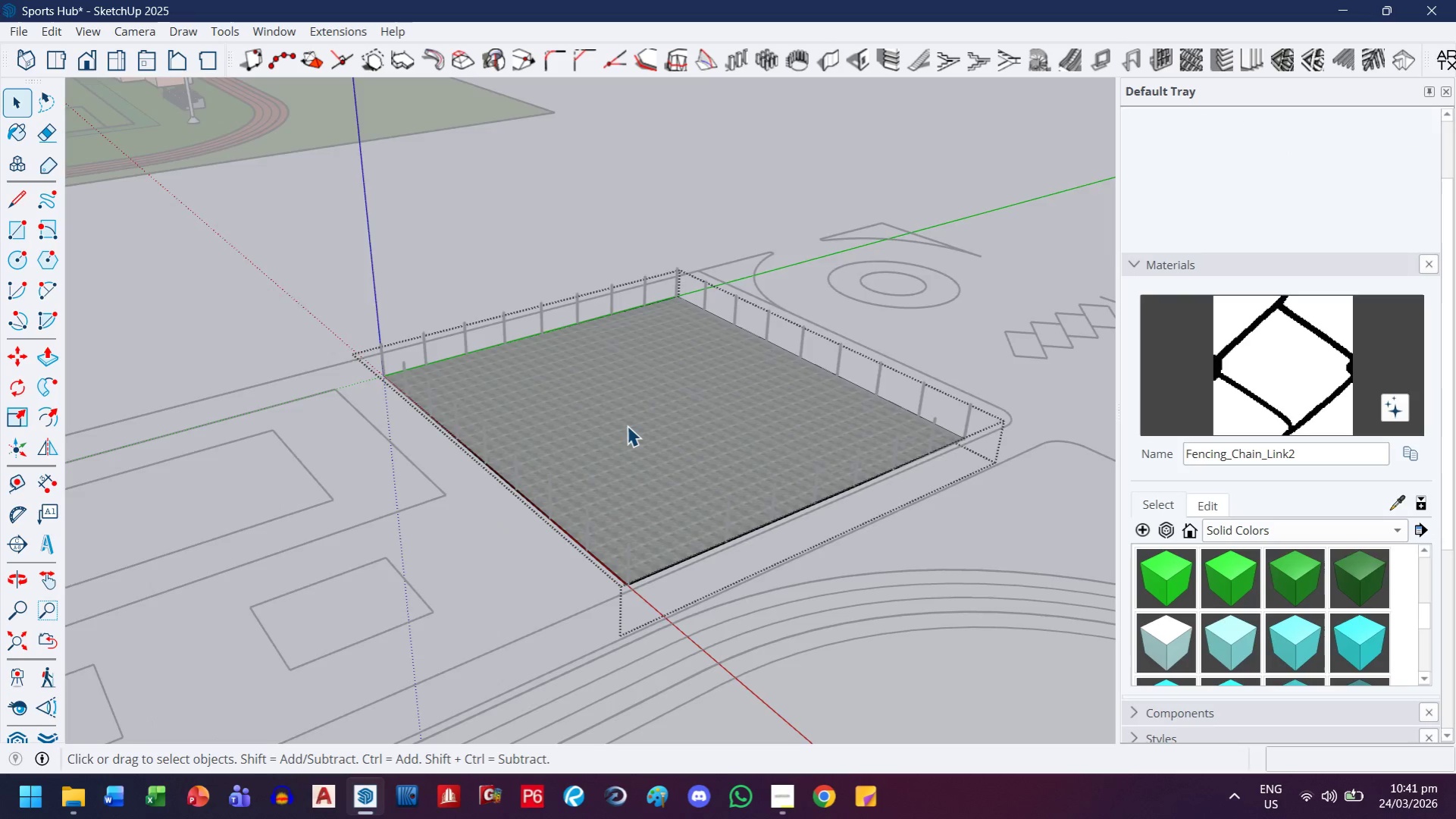 
key(Escape)
 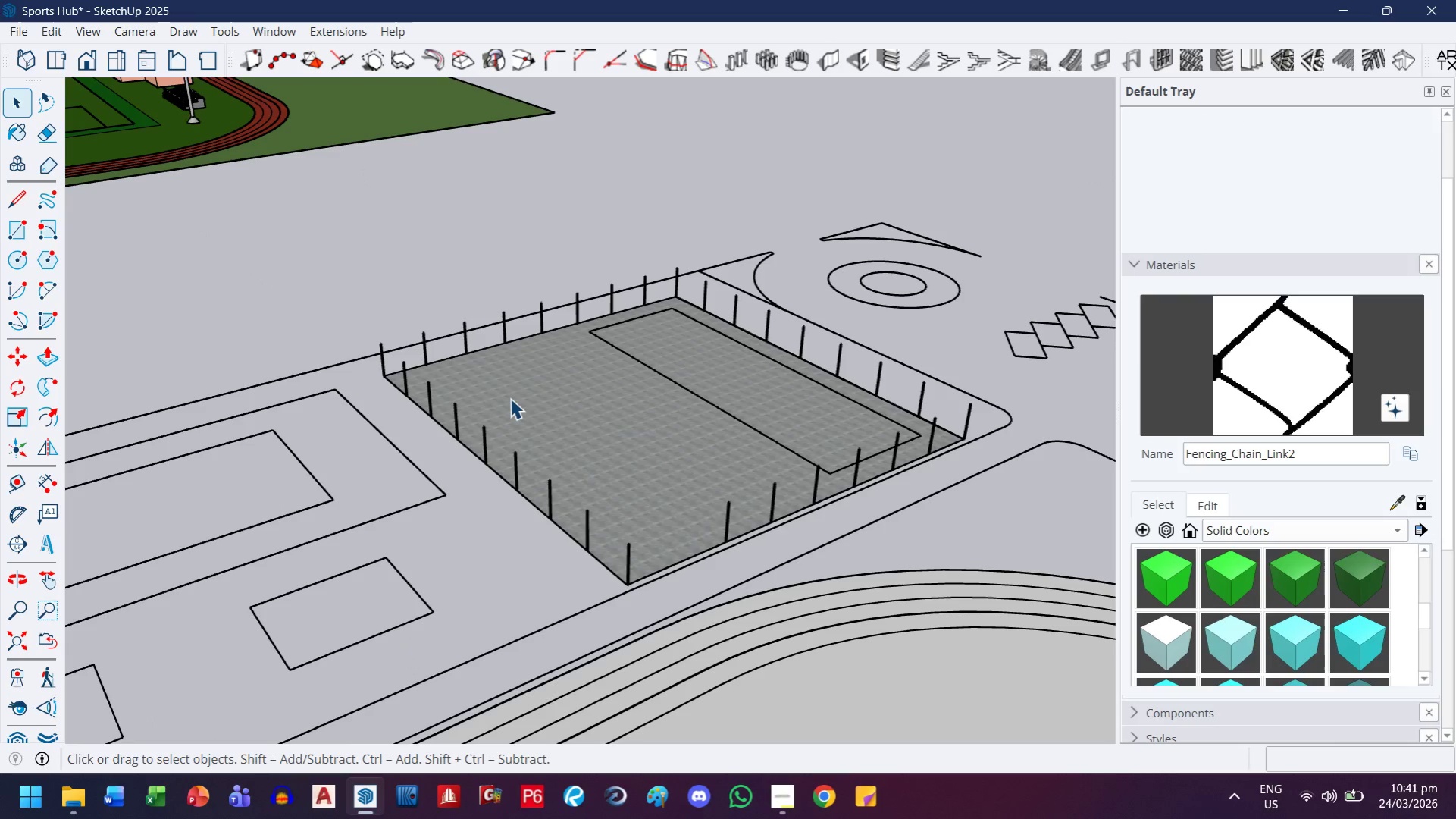 
key(Escape)
 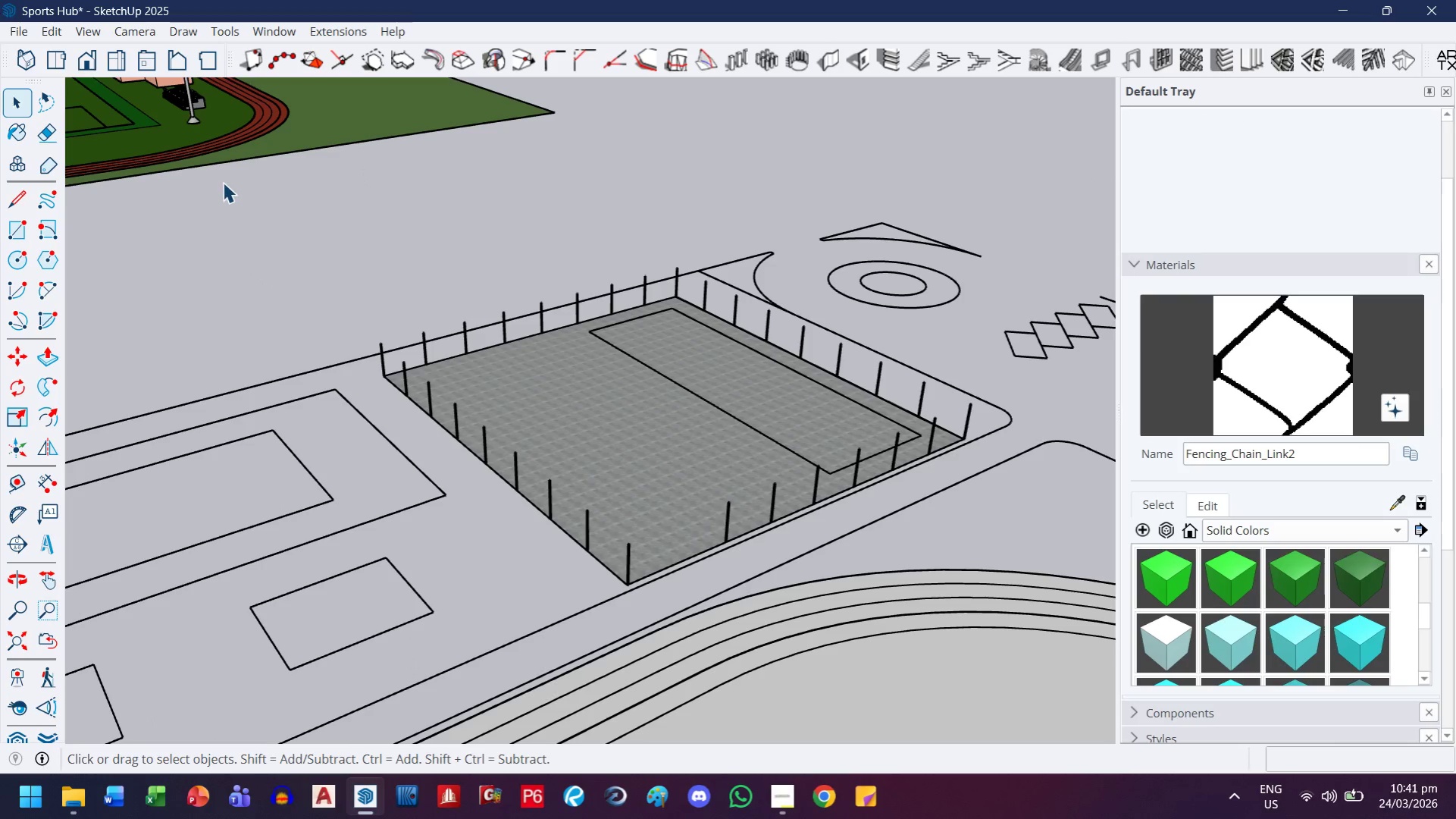 
left_click_drag(start_coordinate=[223, 182], to_coordinate=[1066, 613])
 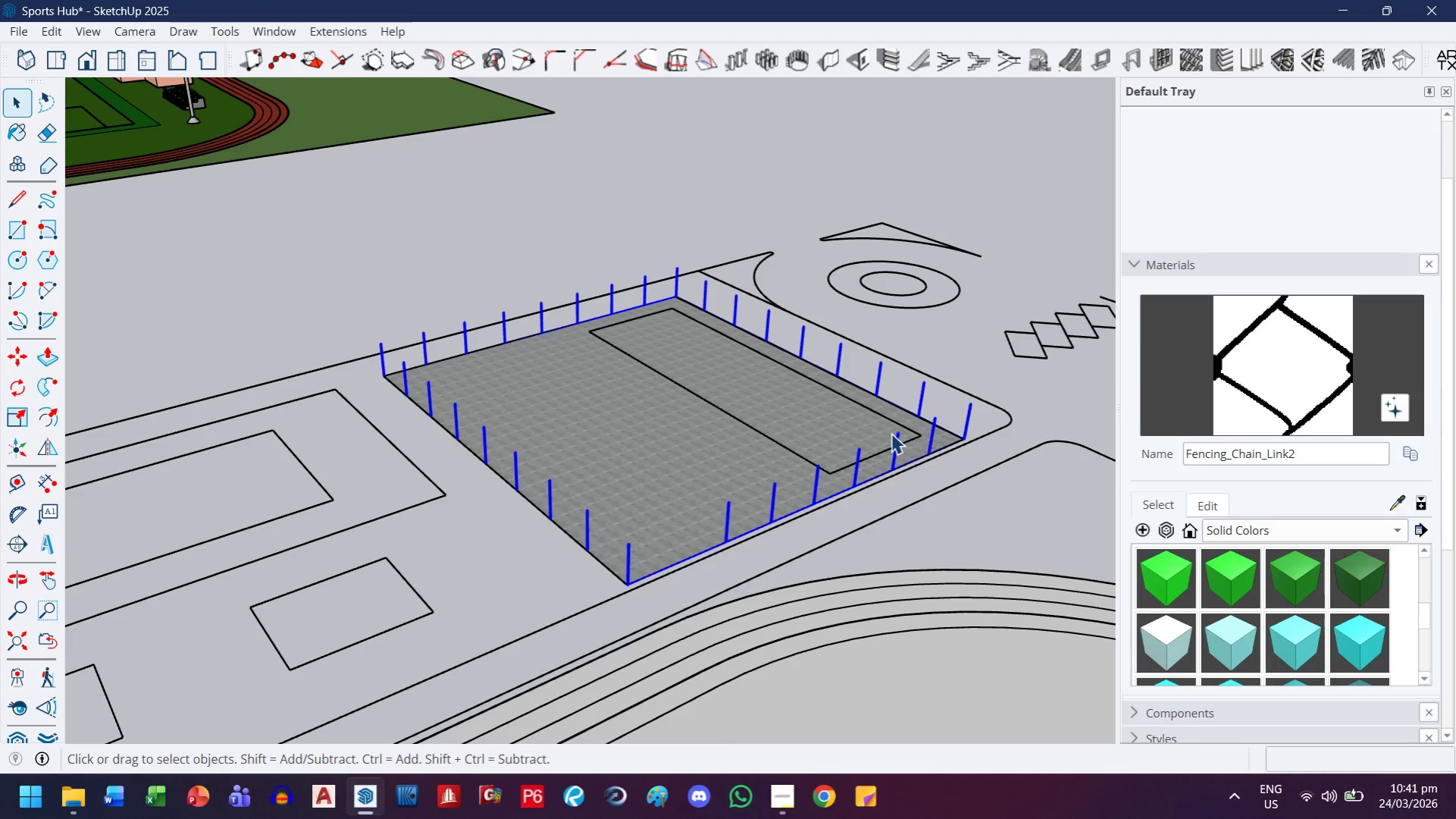 
scroll: coordinate [890, 433], scroll_direction: up, amount: 3.0
 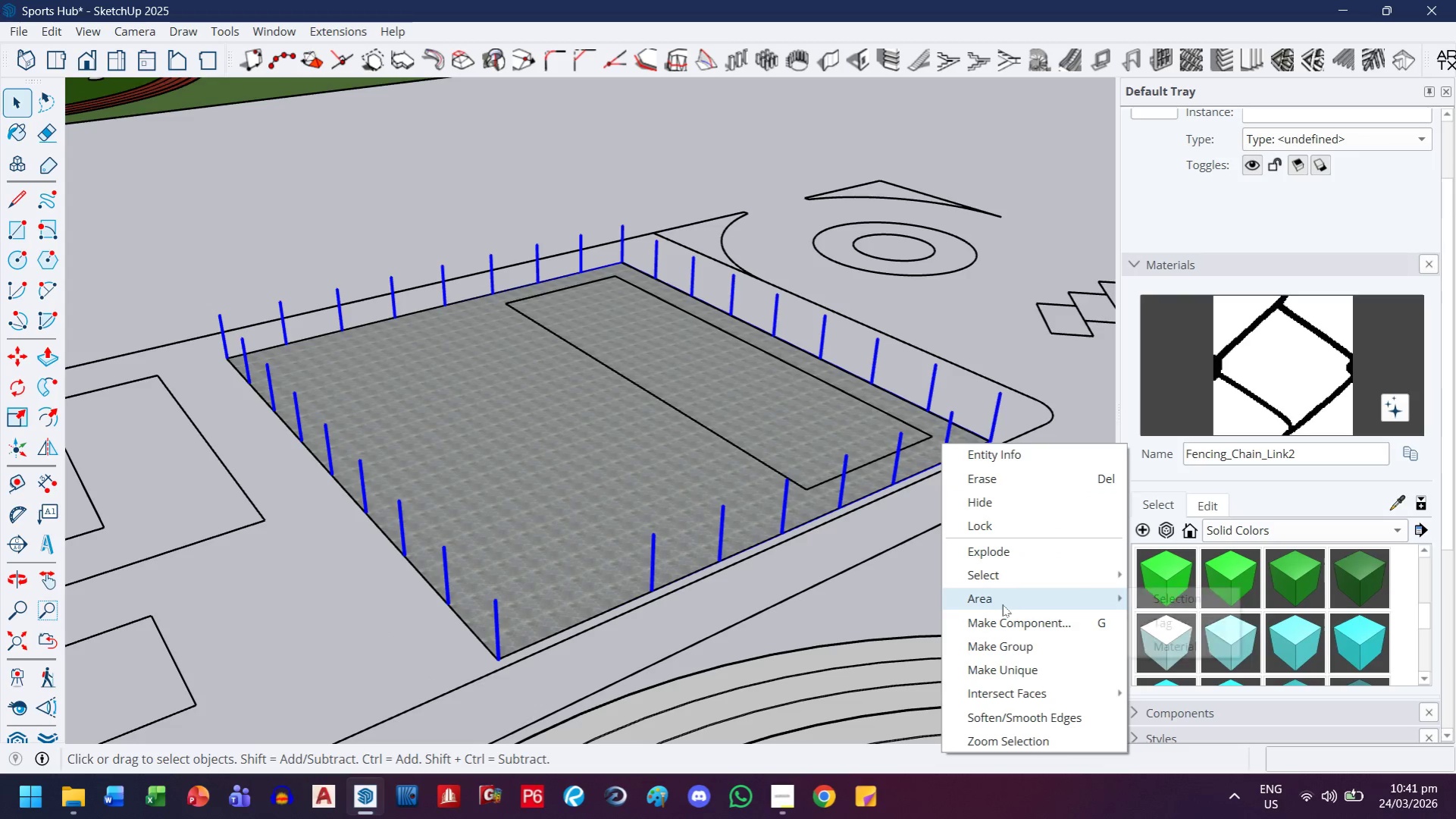 
left_click([988, 642])
 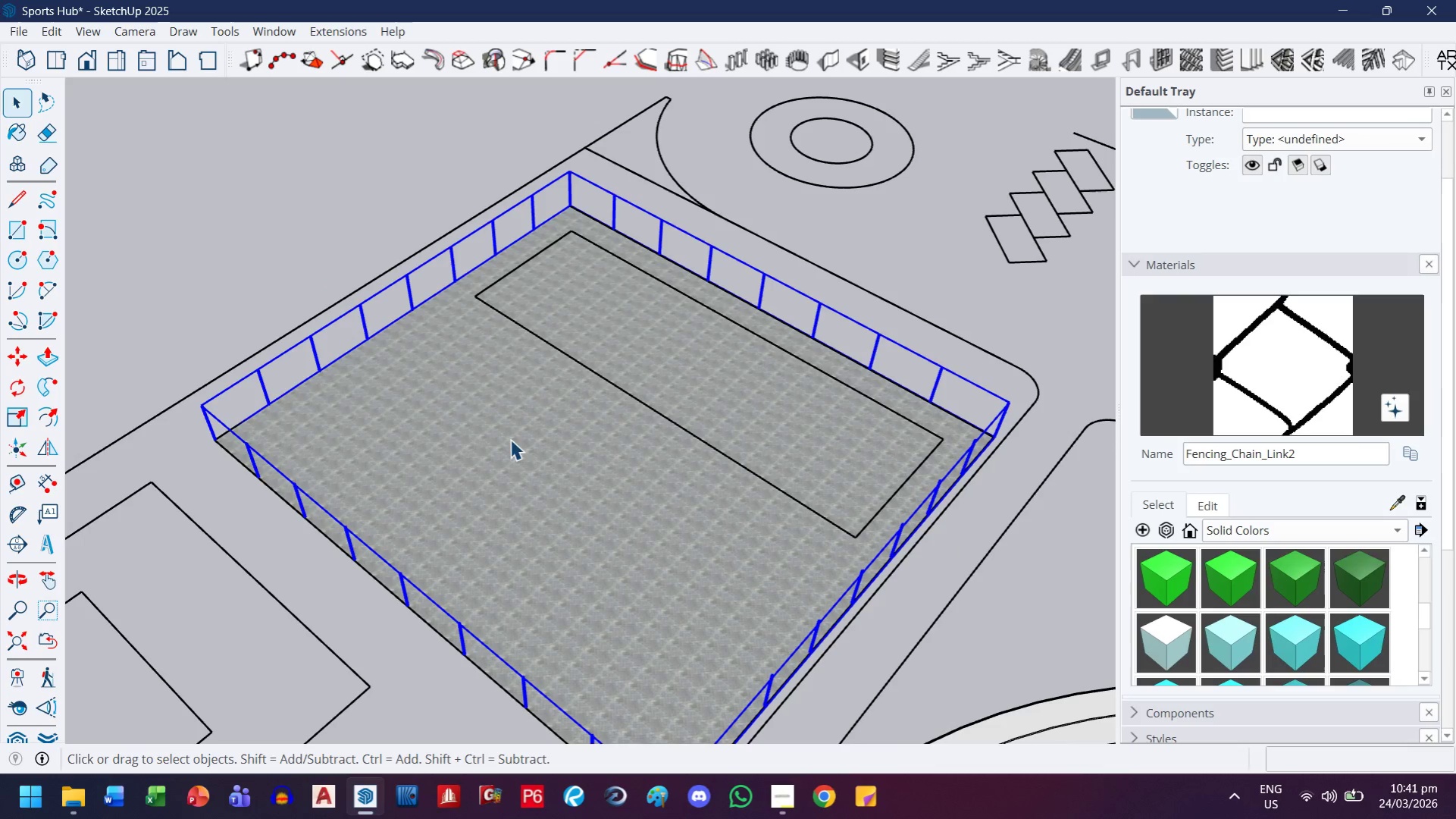 
left_click([231, 242])
 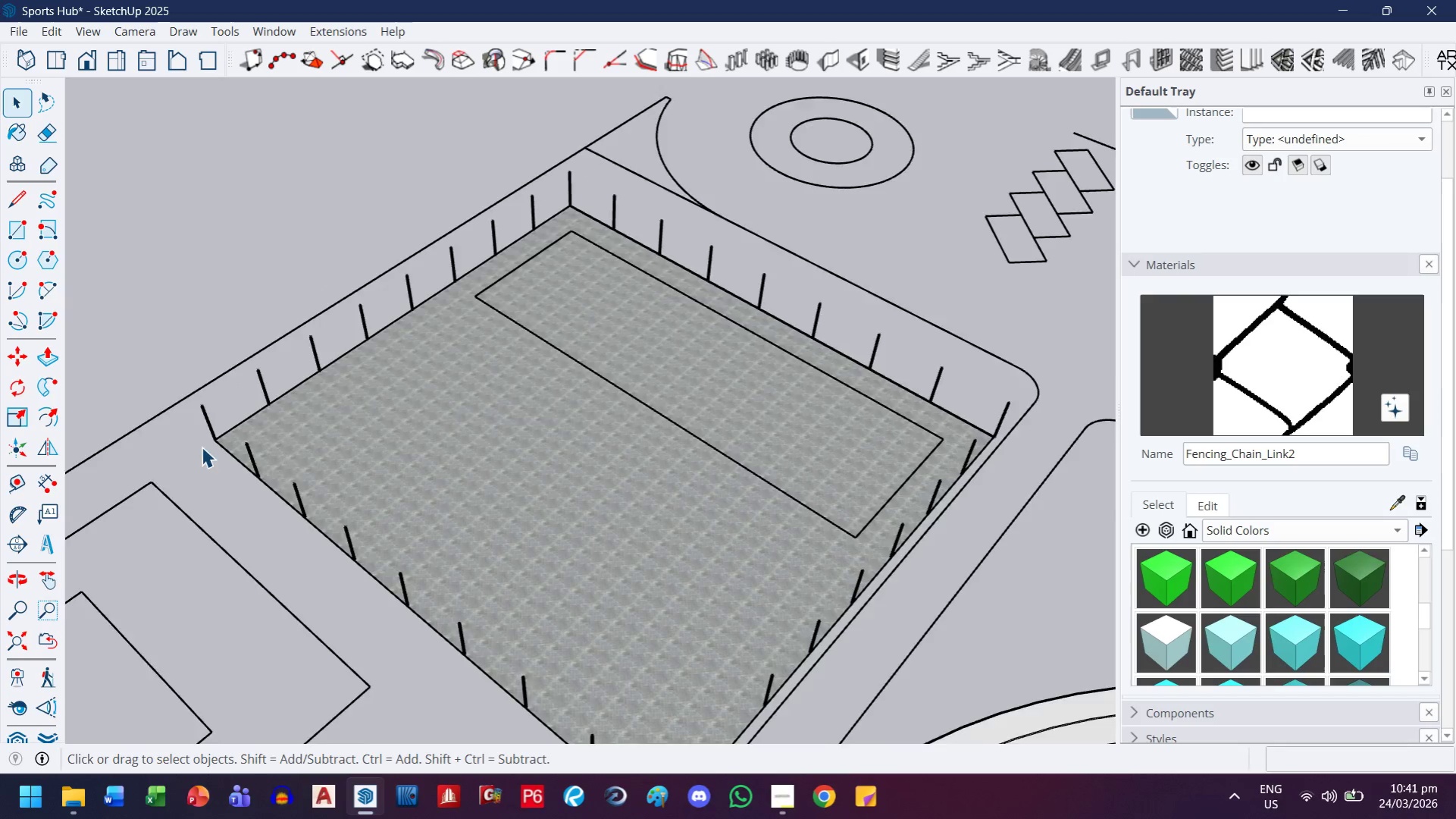 
scroll: coordinate [264, 309], scroll_direction: up, amount: 15.0
 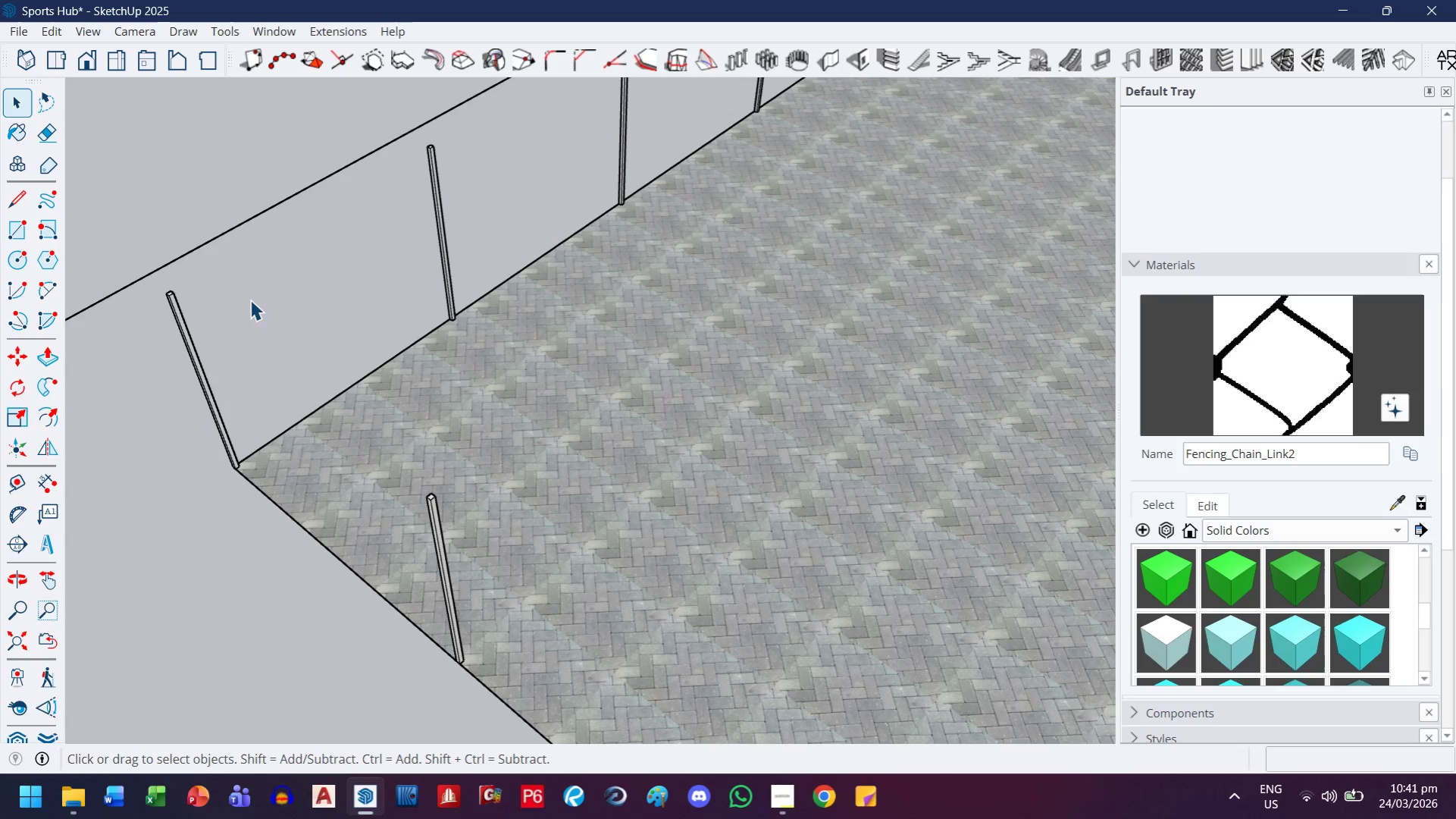 
key(R)
 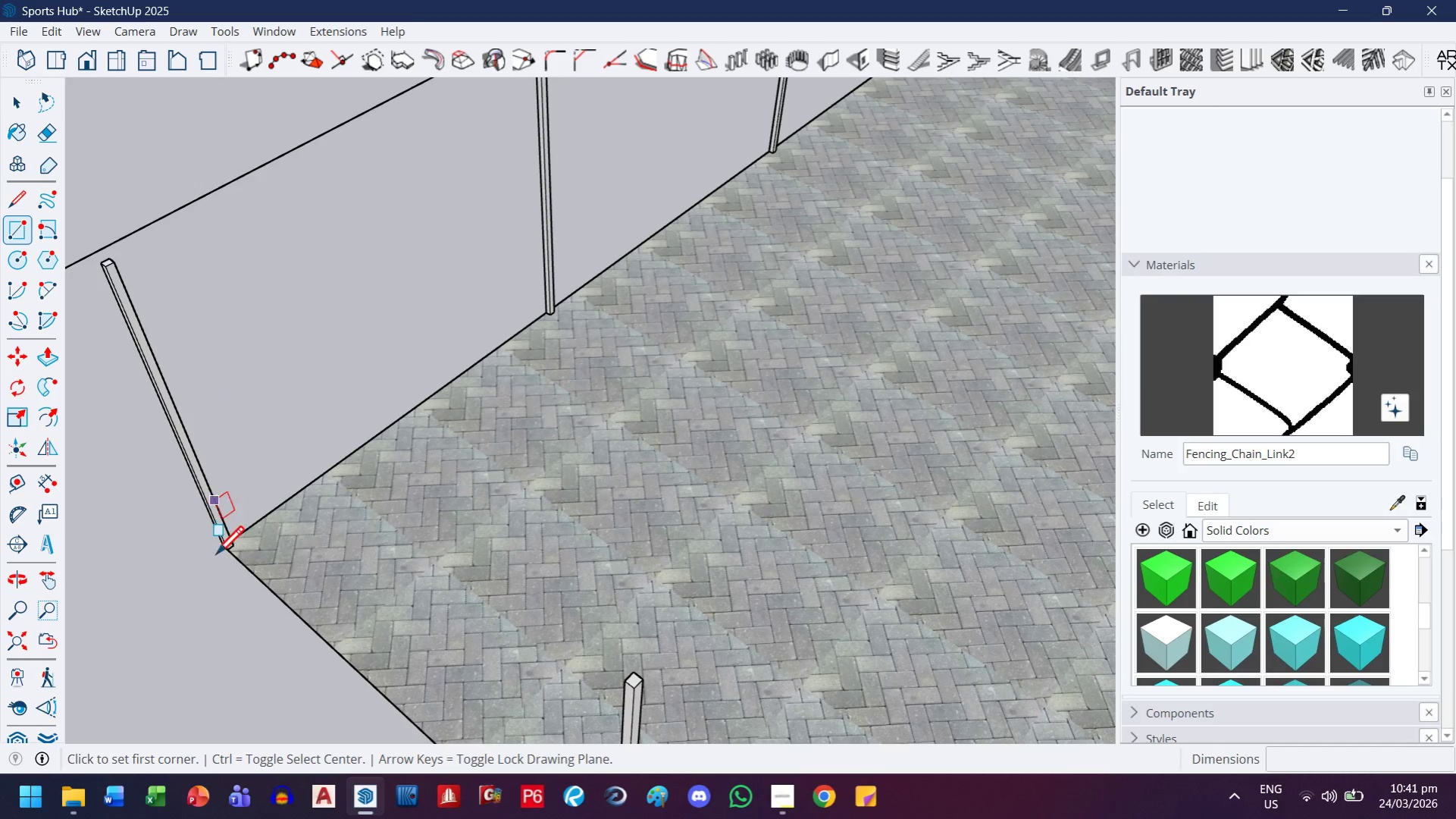 
scroll: coordinate [232, 539], scroll_direction: up, amount: 18.0
 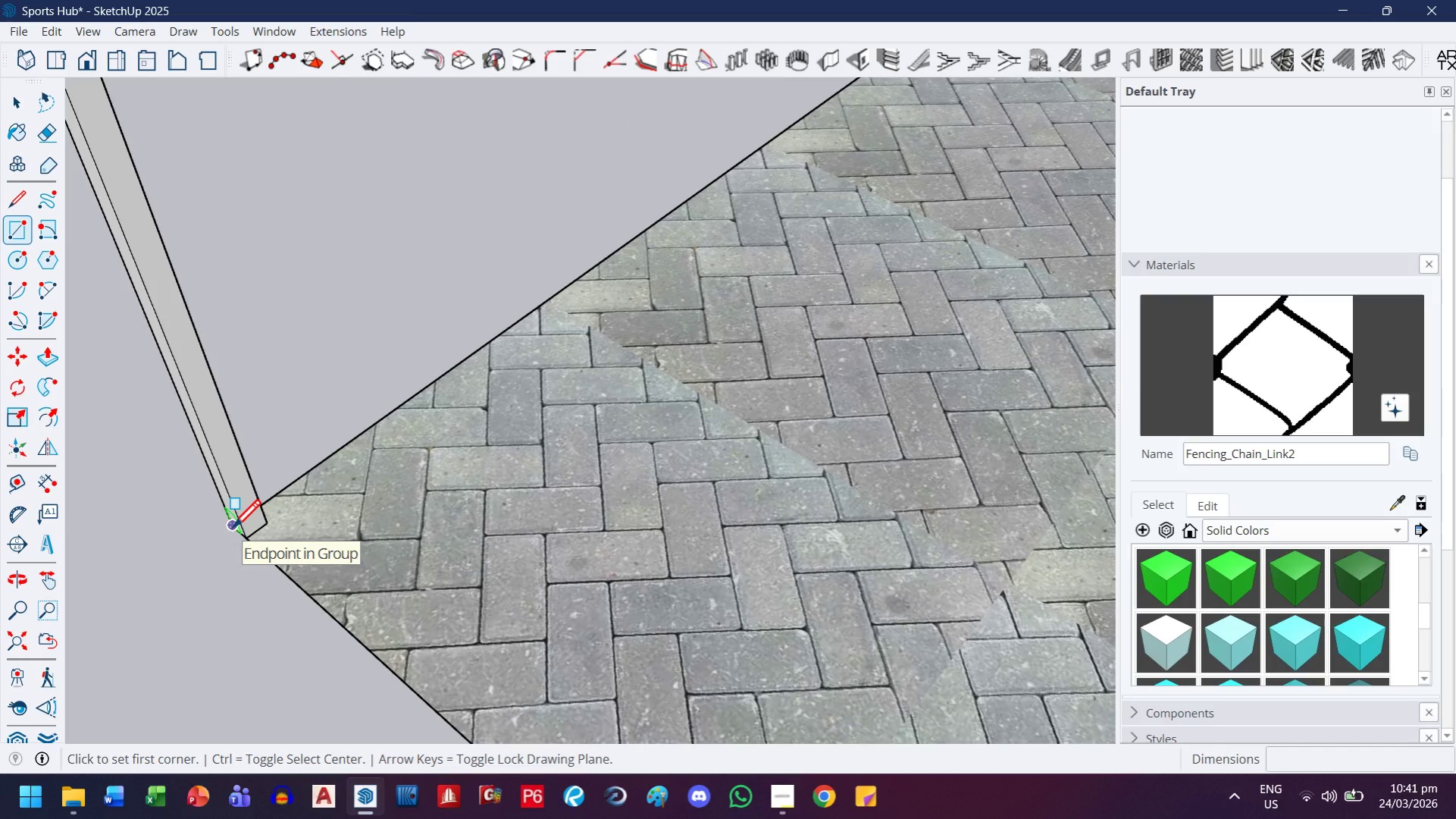 
left_click([232, 530])
 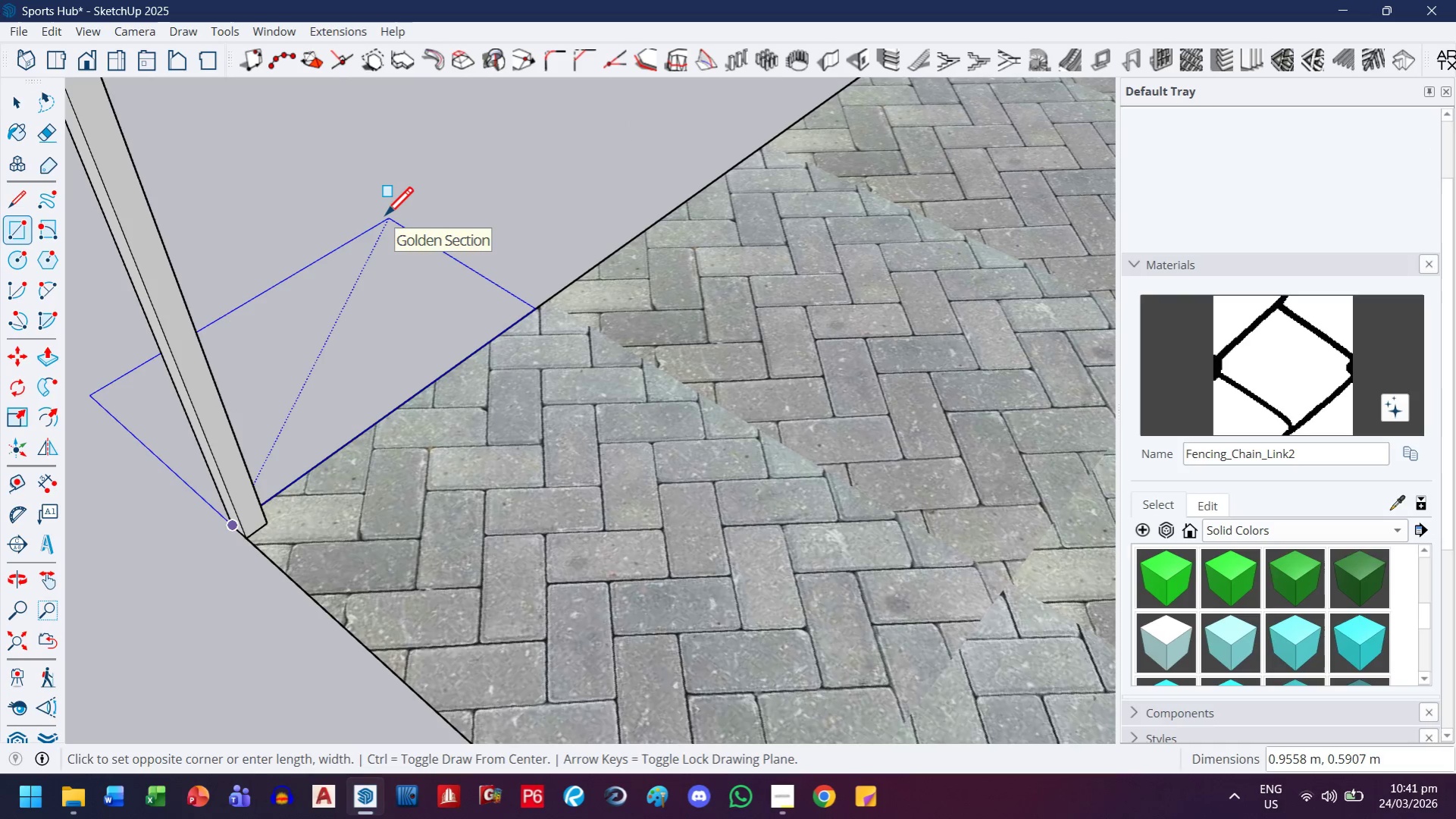 
key(ArrowUp)
 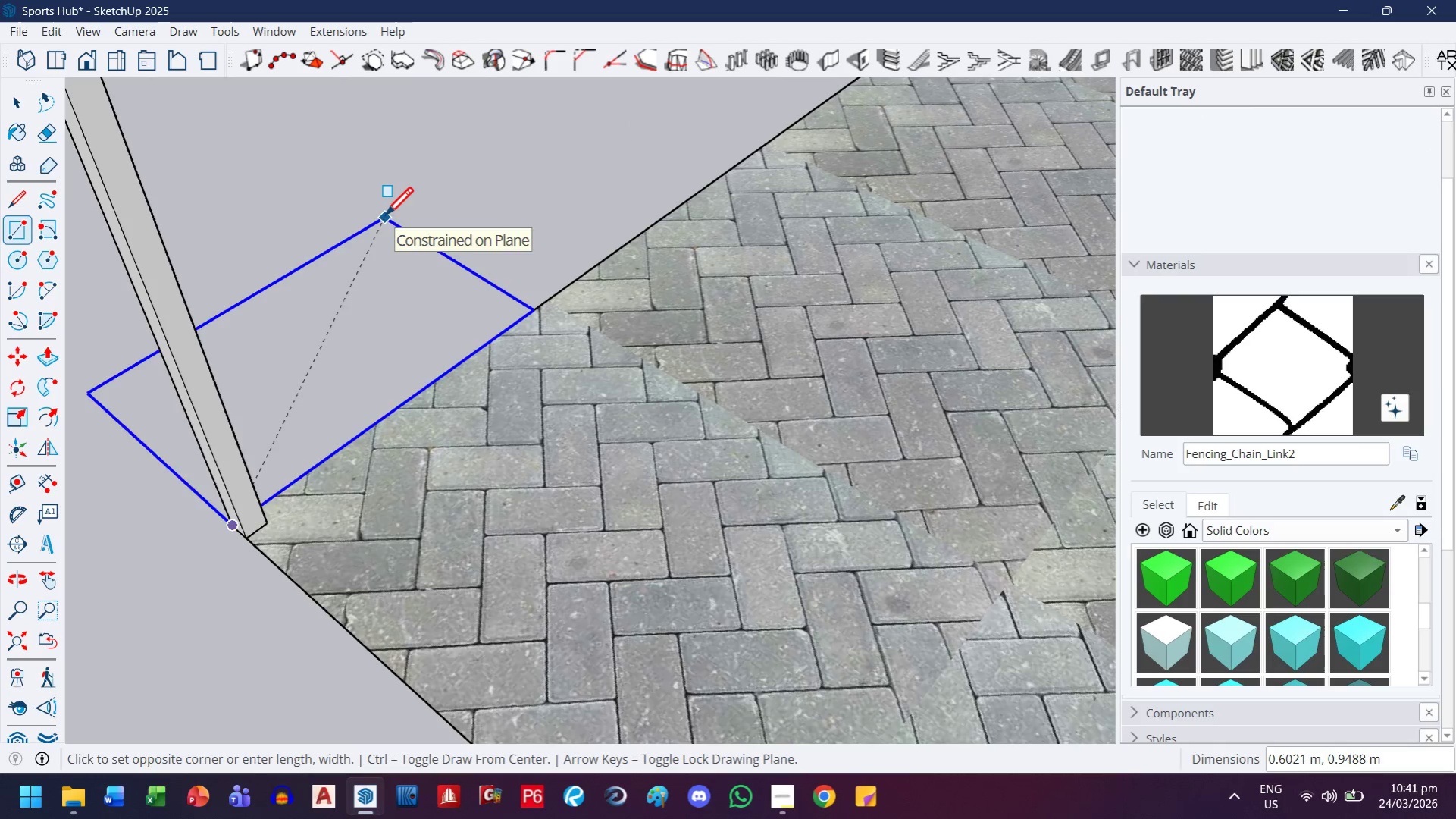 
key(ArrowRight)
 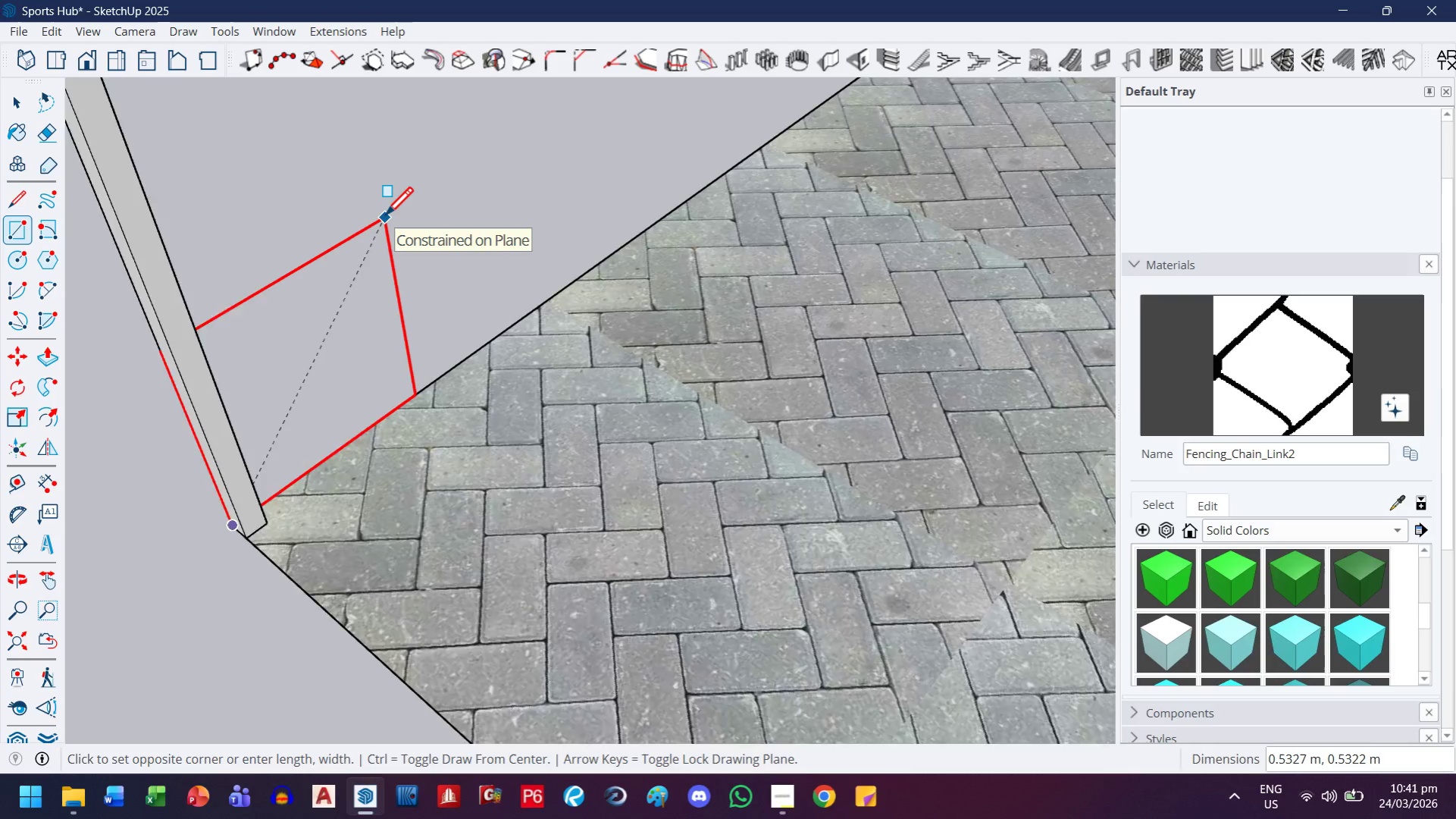 
scroll: coordinate [384, 218], scroll_direction: down, amount: 8.0
 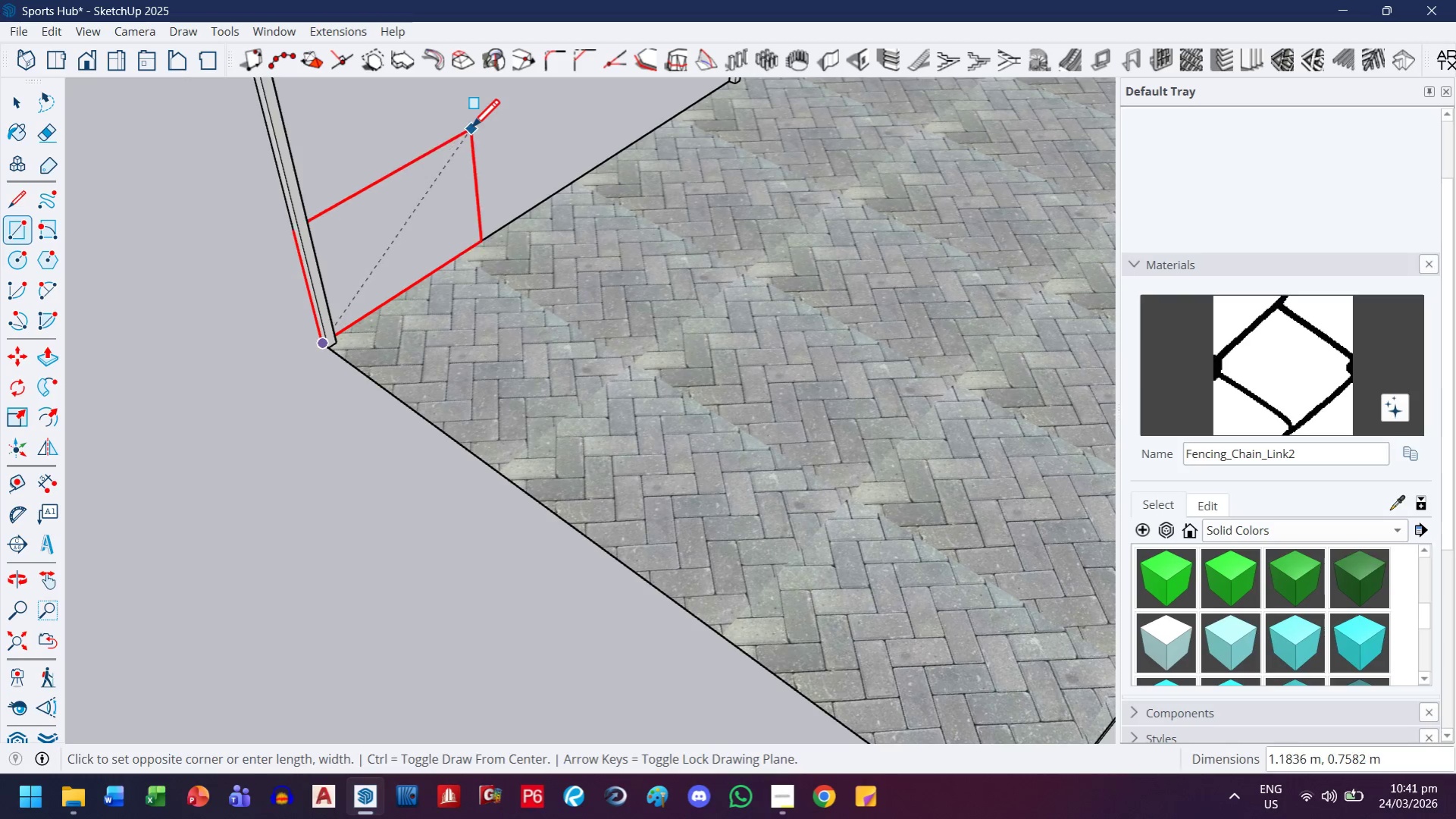 
key(H)
 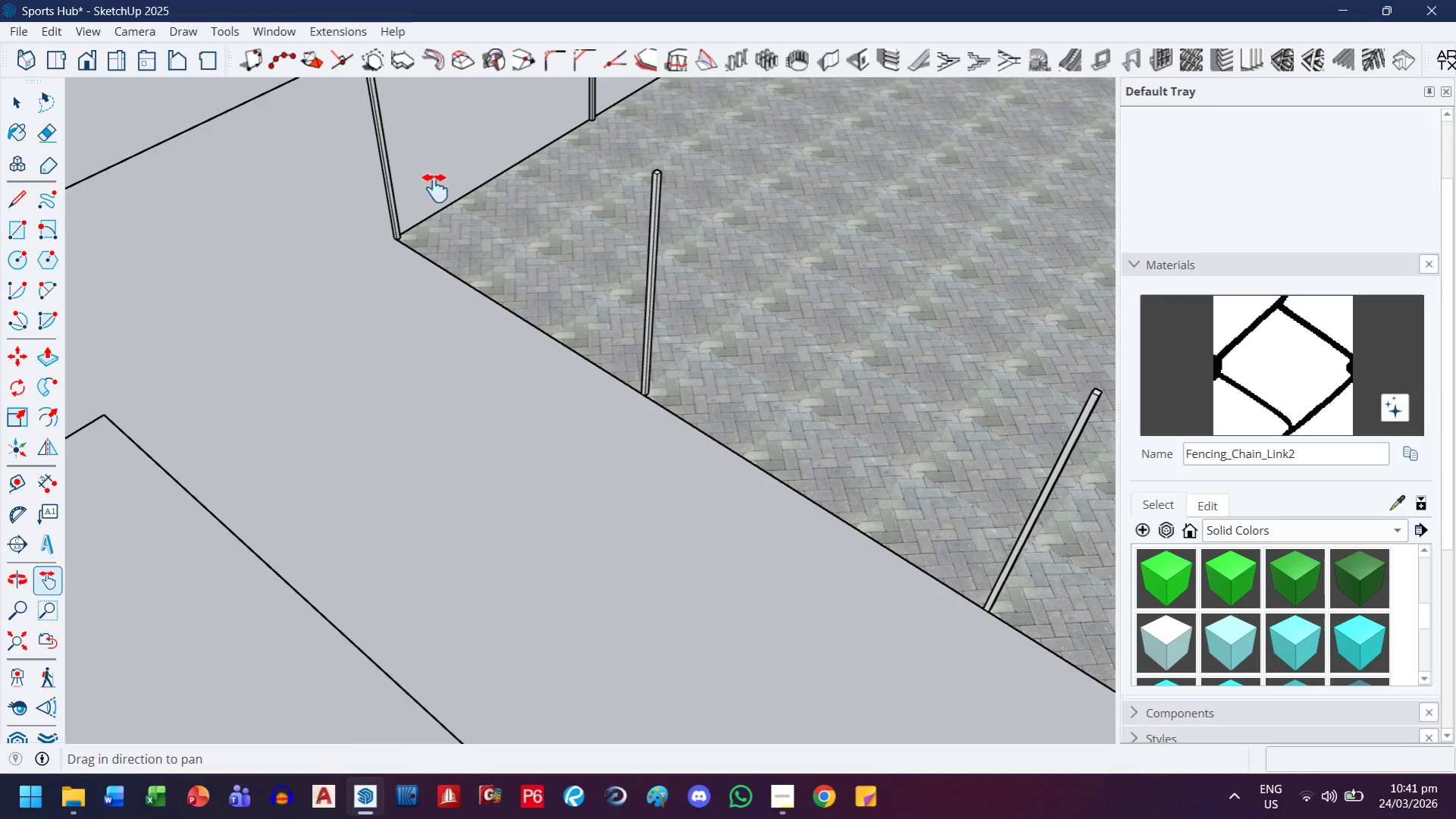 
left_click_drag(start_coordinate=[445, 171], to_coordinate=[162, 640])
 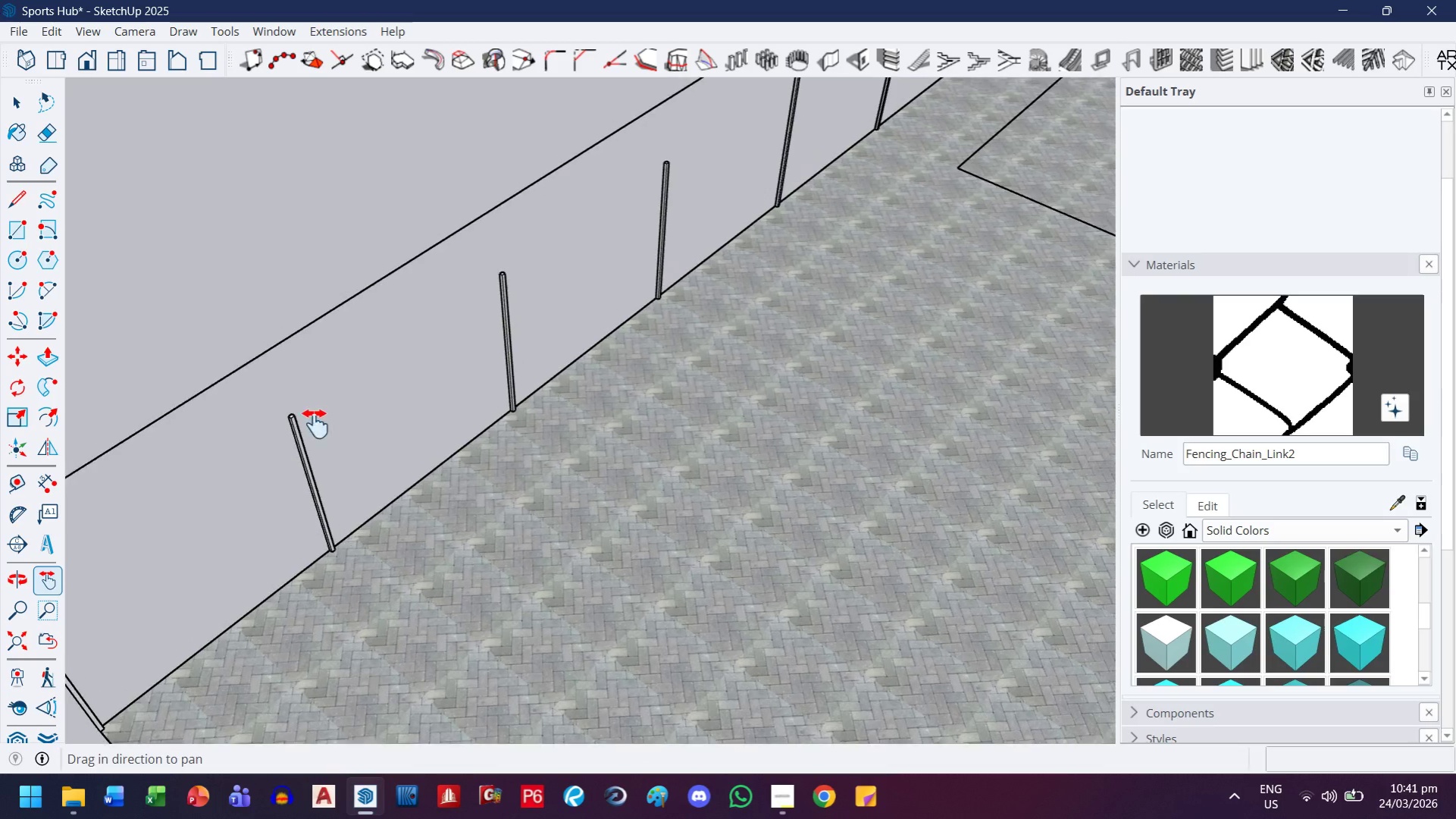 
scroll: coordinate [447, 161], scroll_direction: down, amount: 9.0
 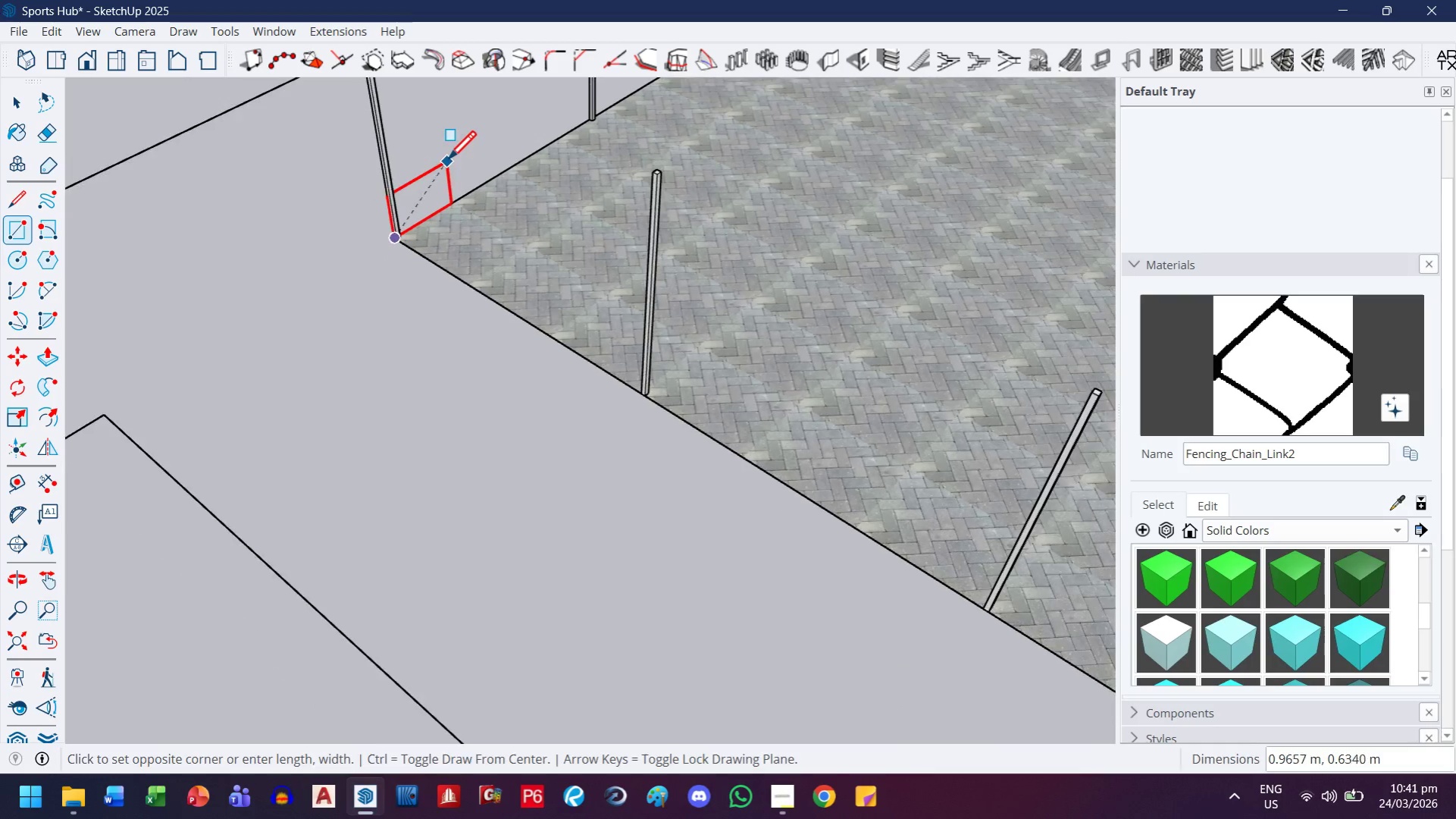 
left_click_drag(start_coordinate=[467, 322], to_coordinate=[245, 617])
 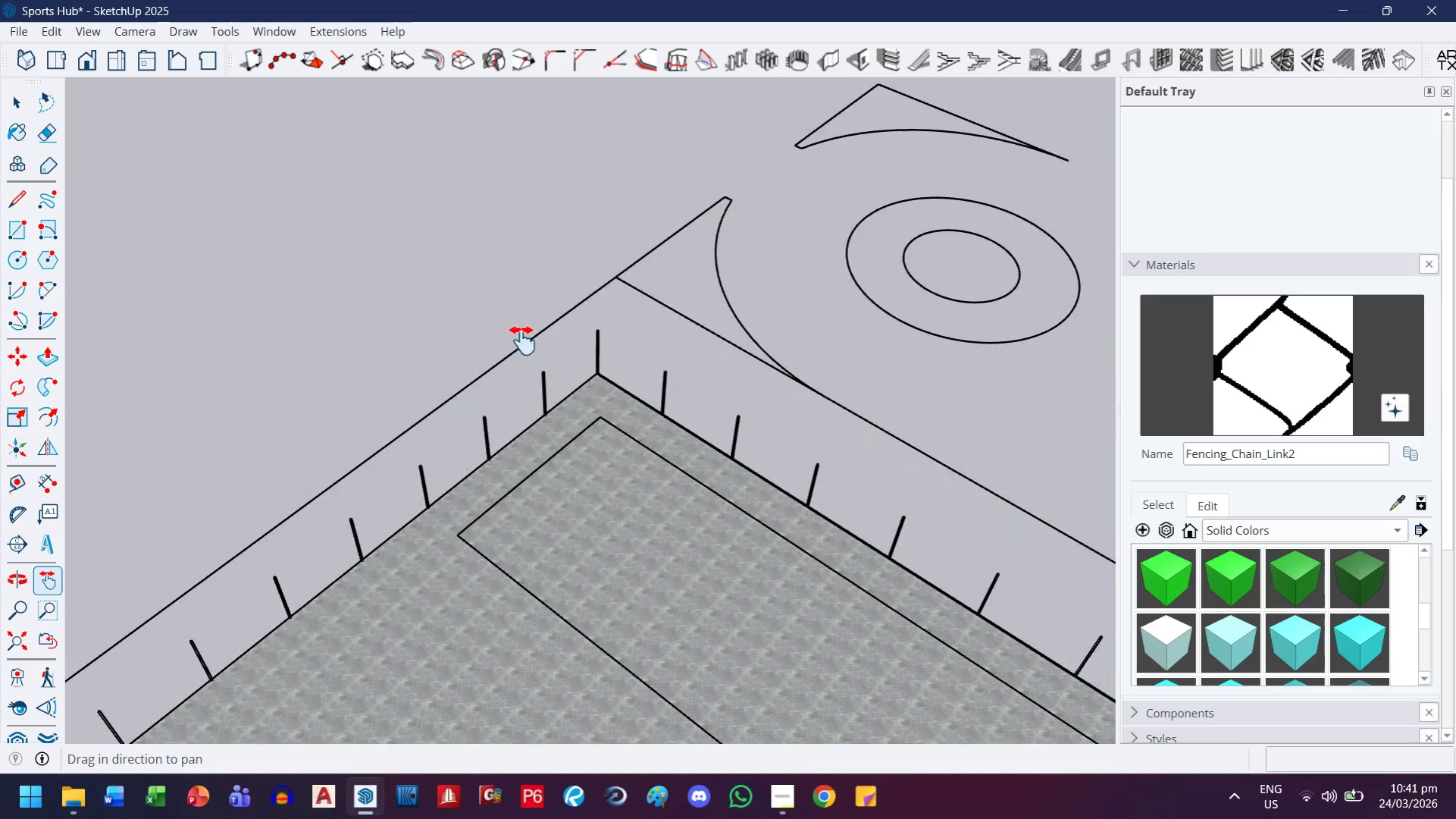 
scroll: coordinate [399, 345], scroll_direction: down, amount: 9.0
 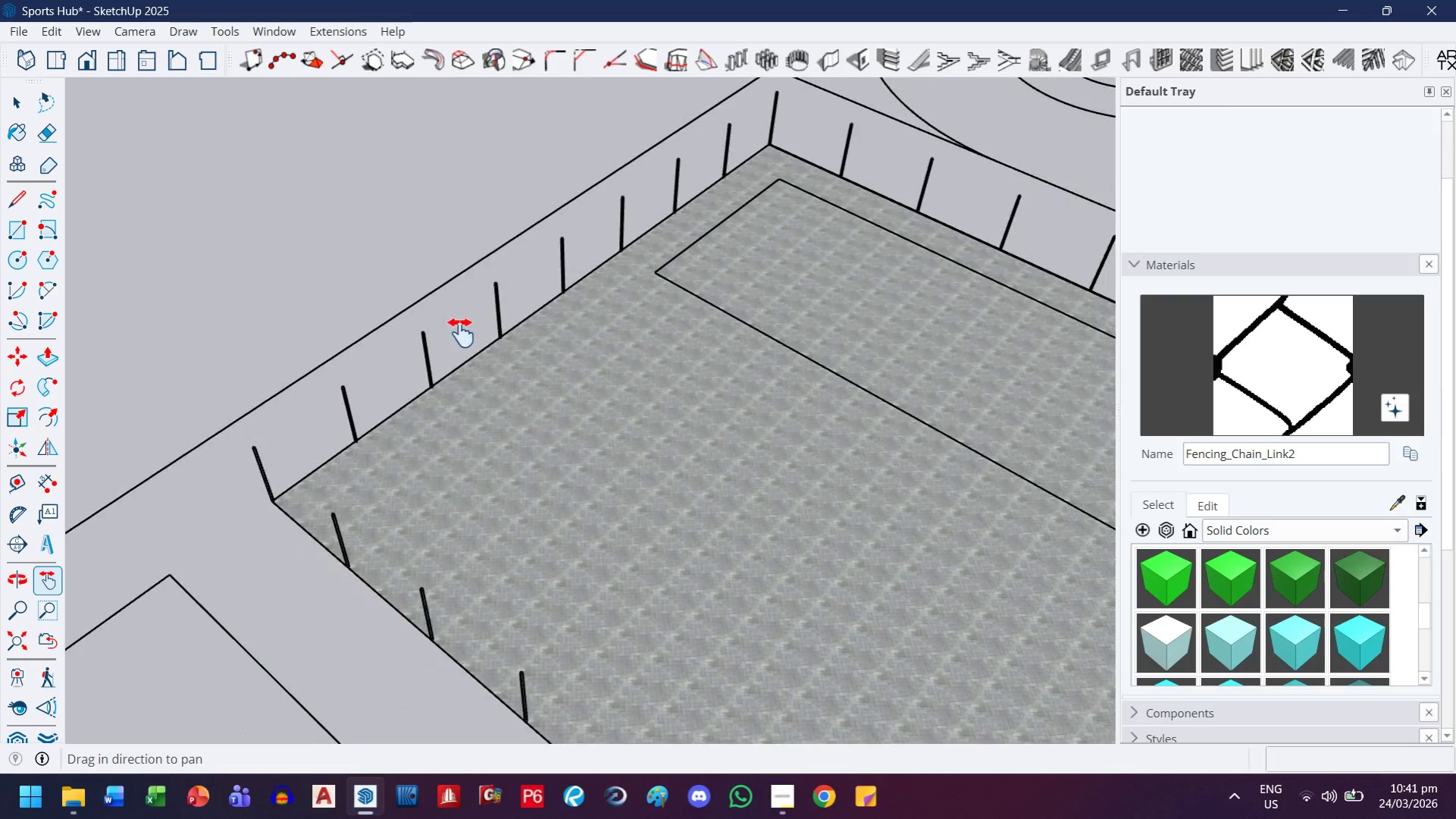 
key(Escape)
 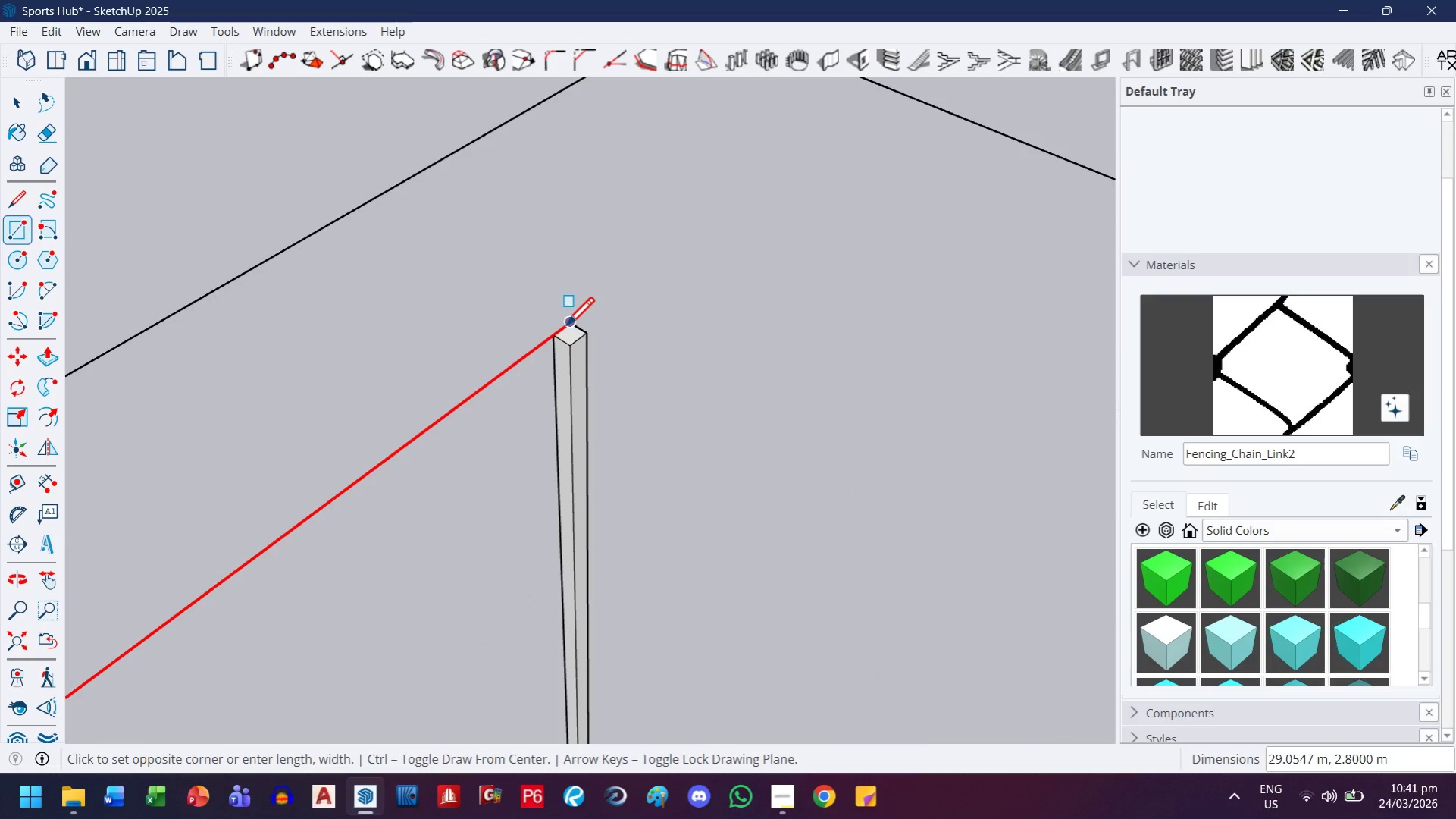 
scroll: coordinate [599, 324], scroll_direction: up, amount: 20.0
 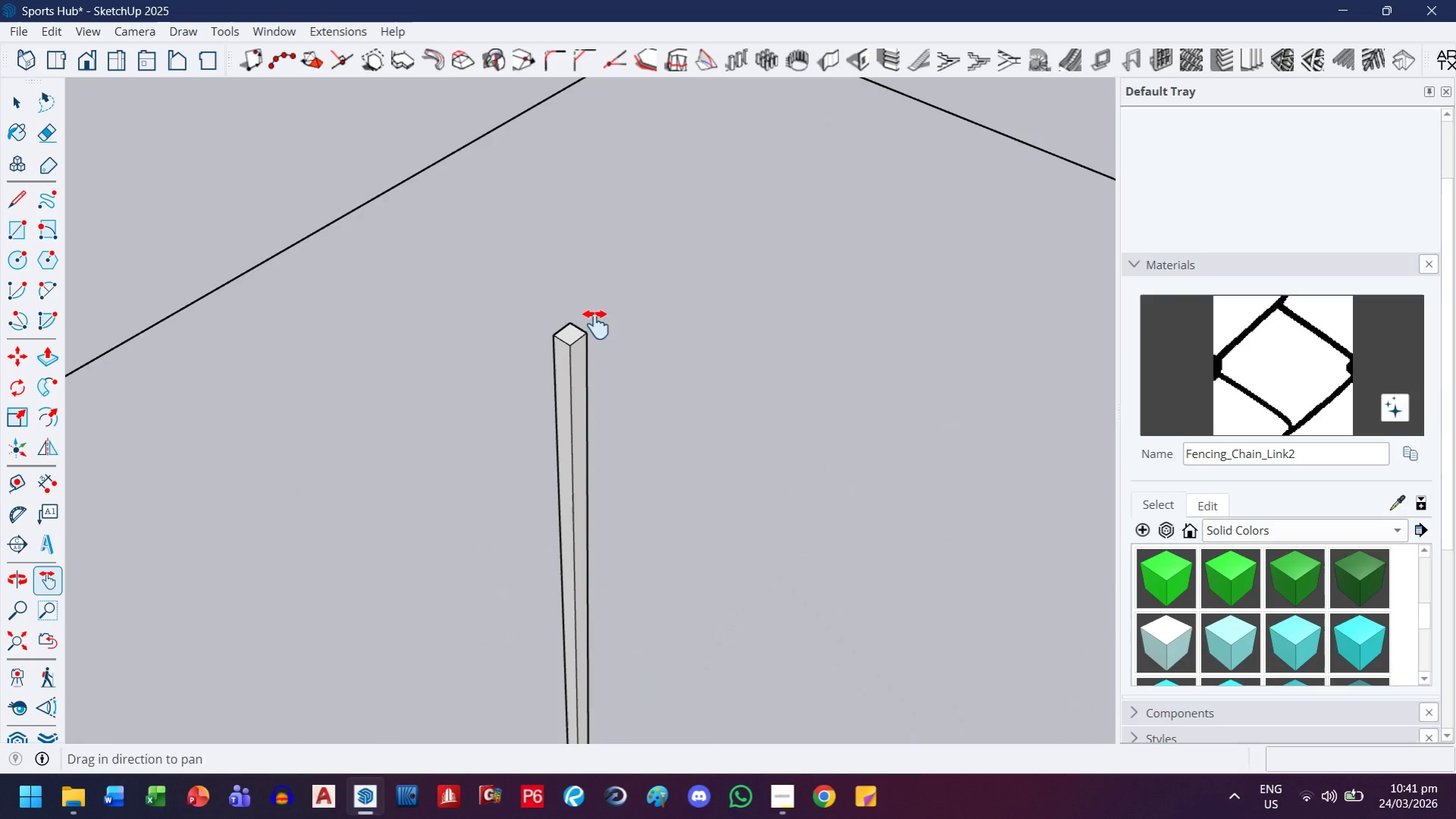 
left_click([565, 328])
 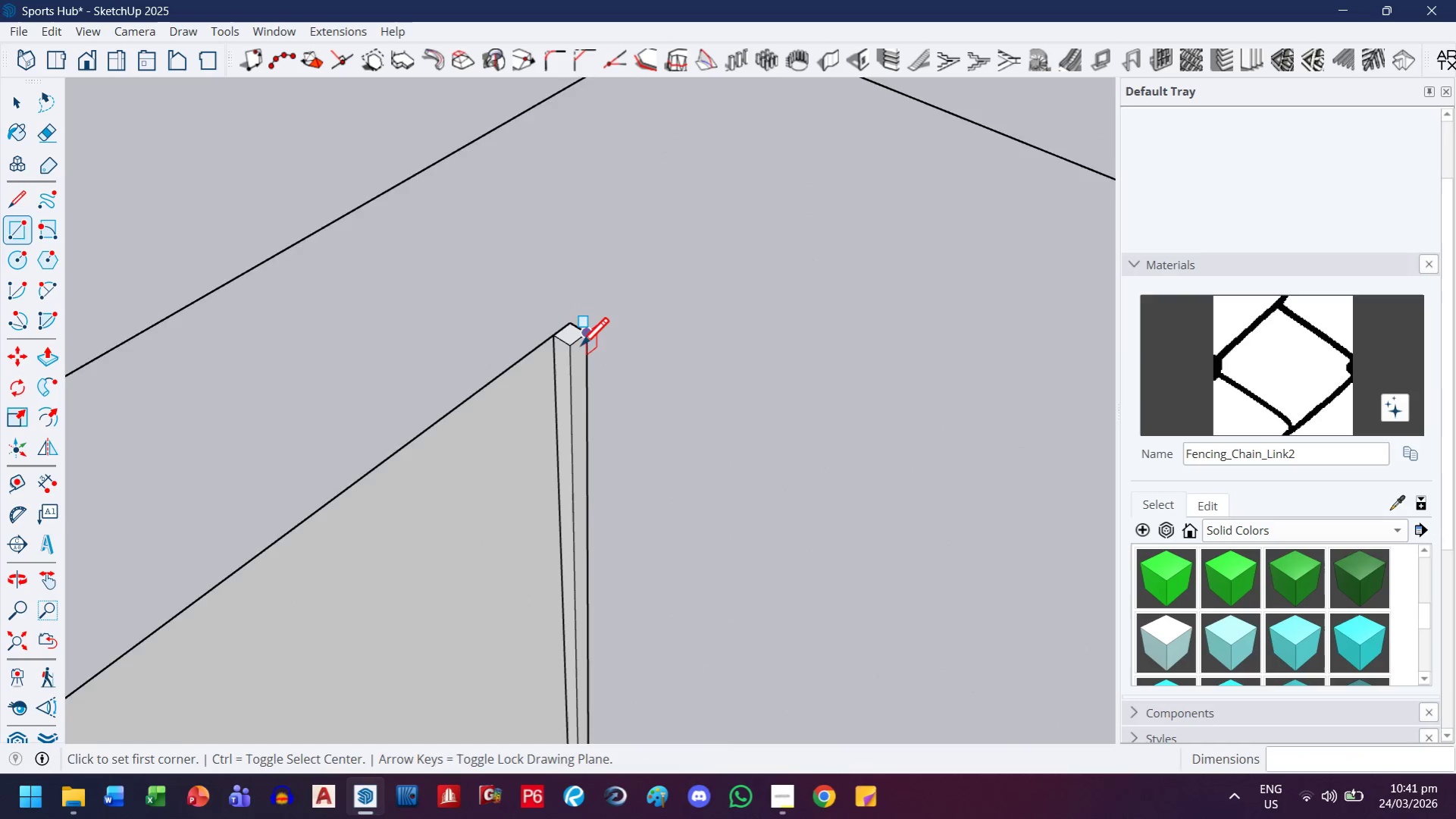 
scroll: coordinate [579, 570], scroll_direction: down, amount: 9.0
 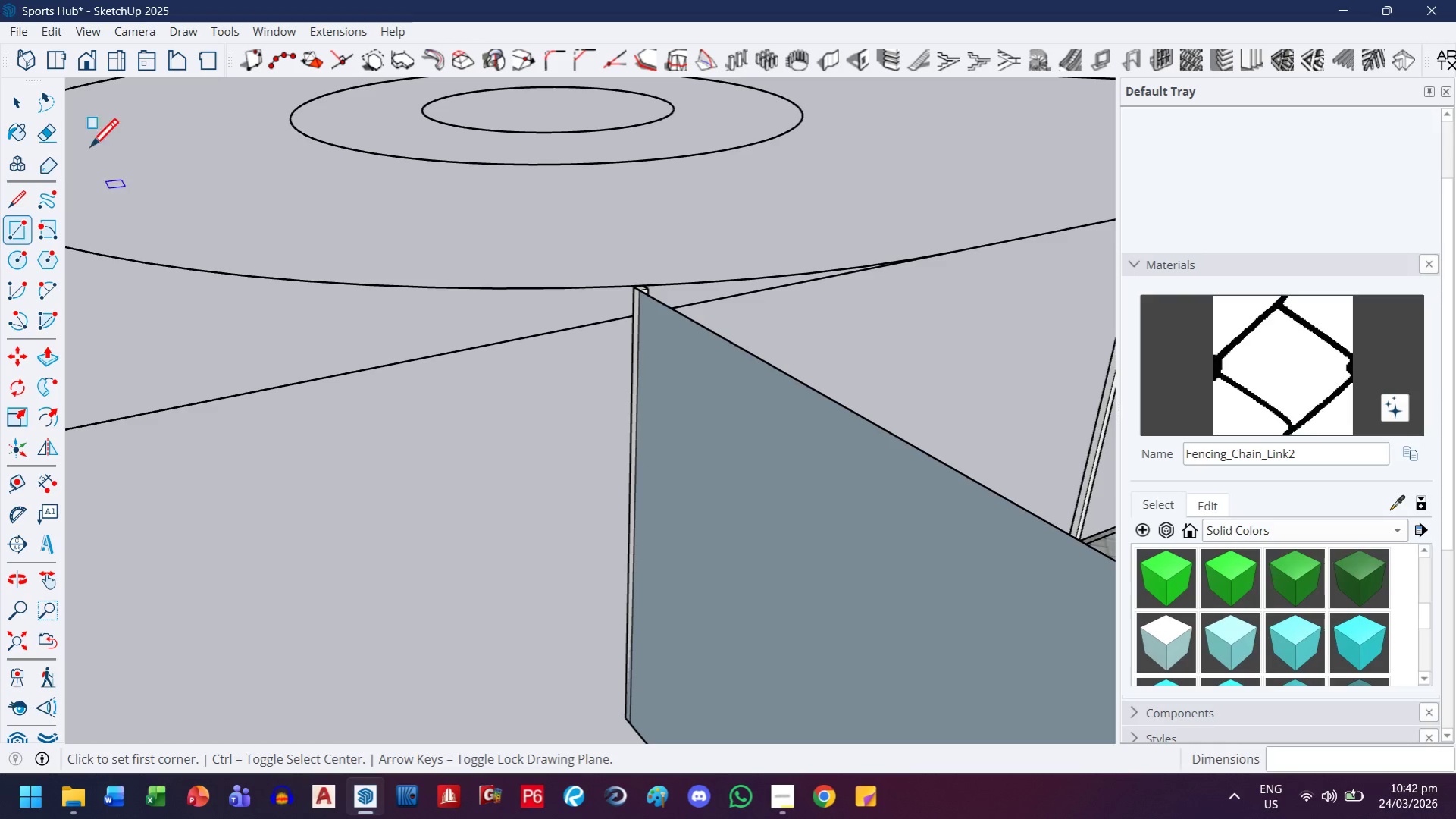 
left_click([6, 101])
 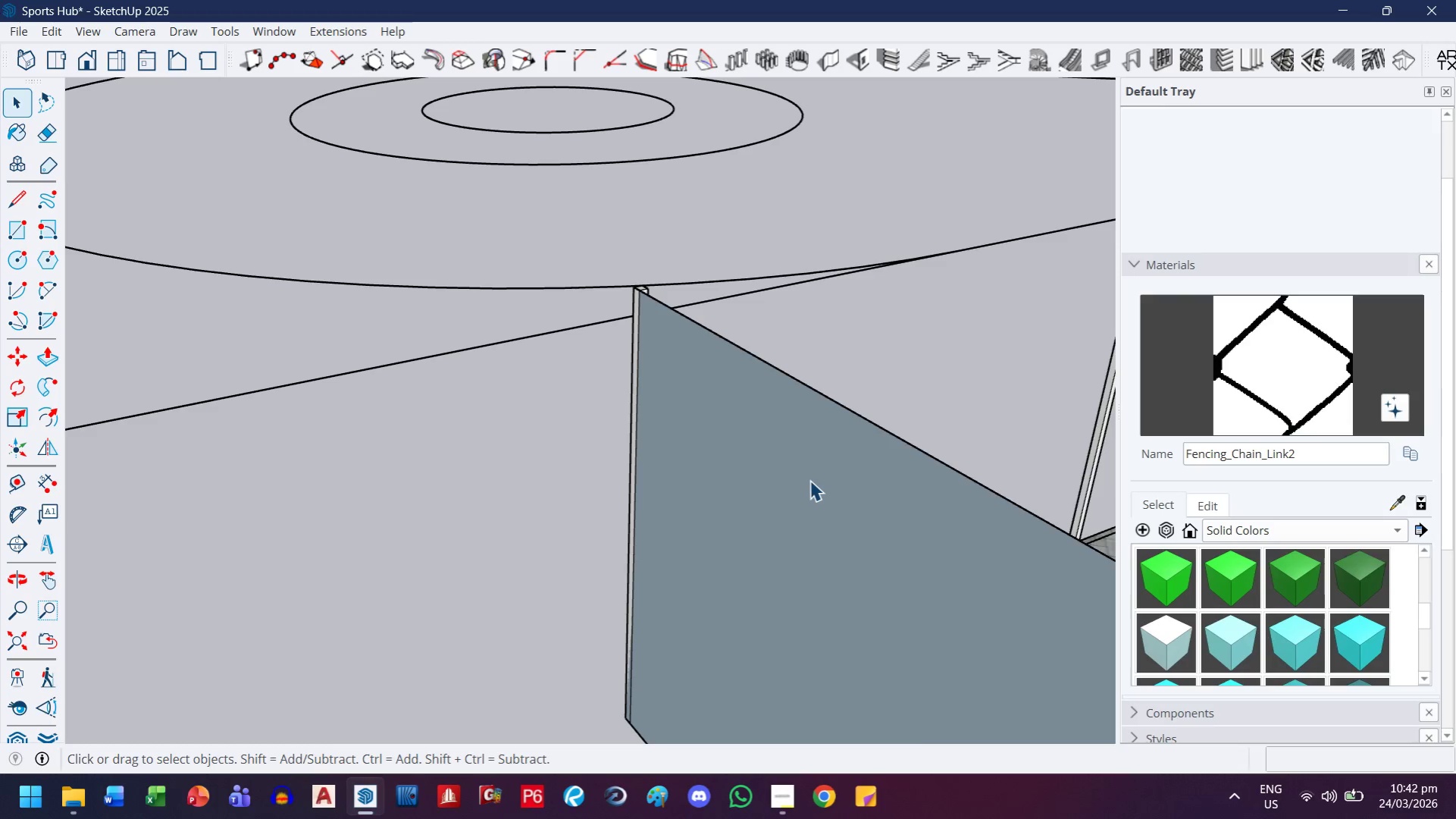 
triple_click([809, 480])
 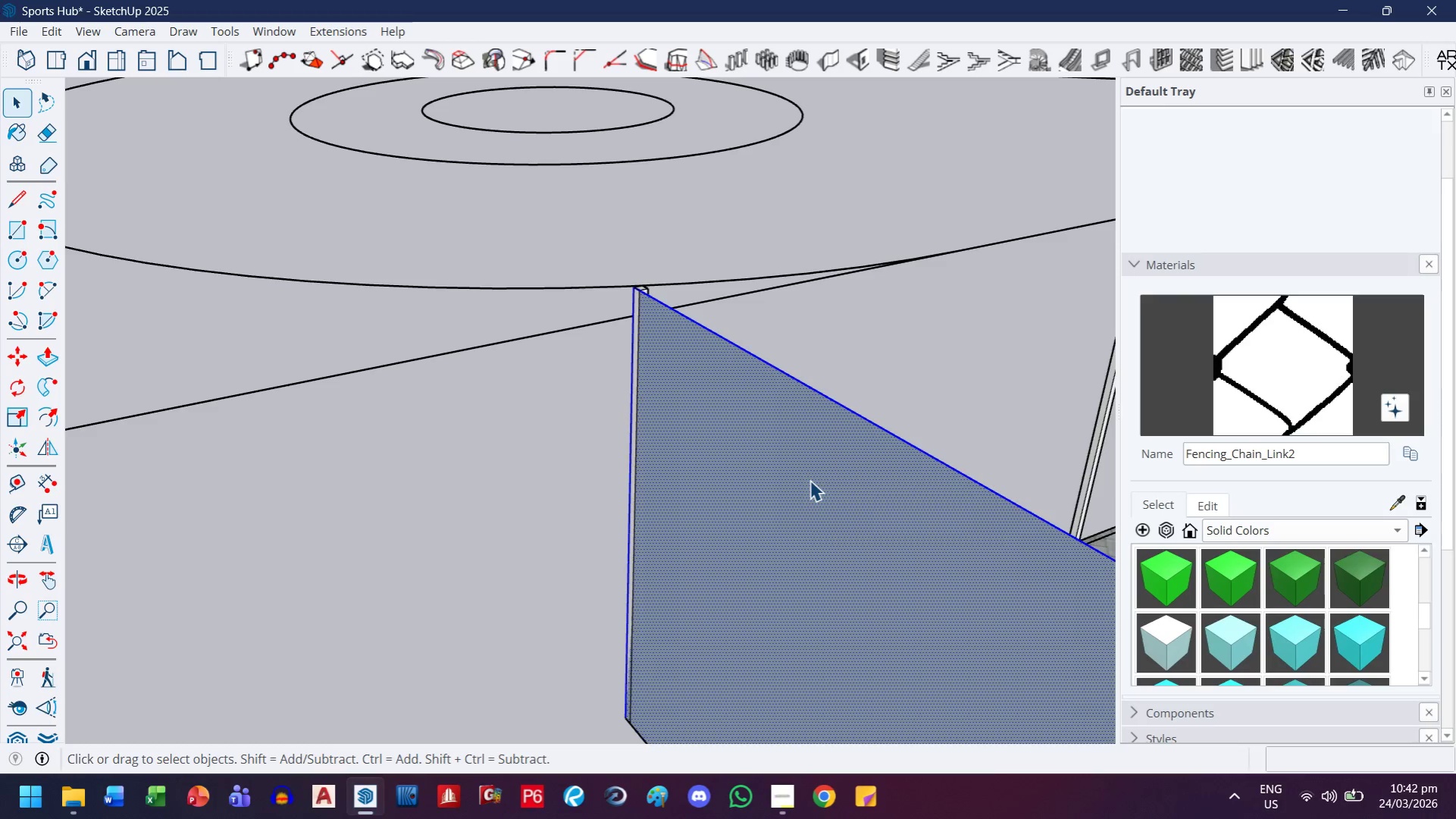 
right_click([809, 480])
 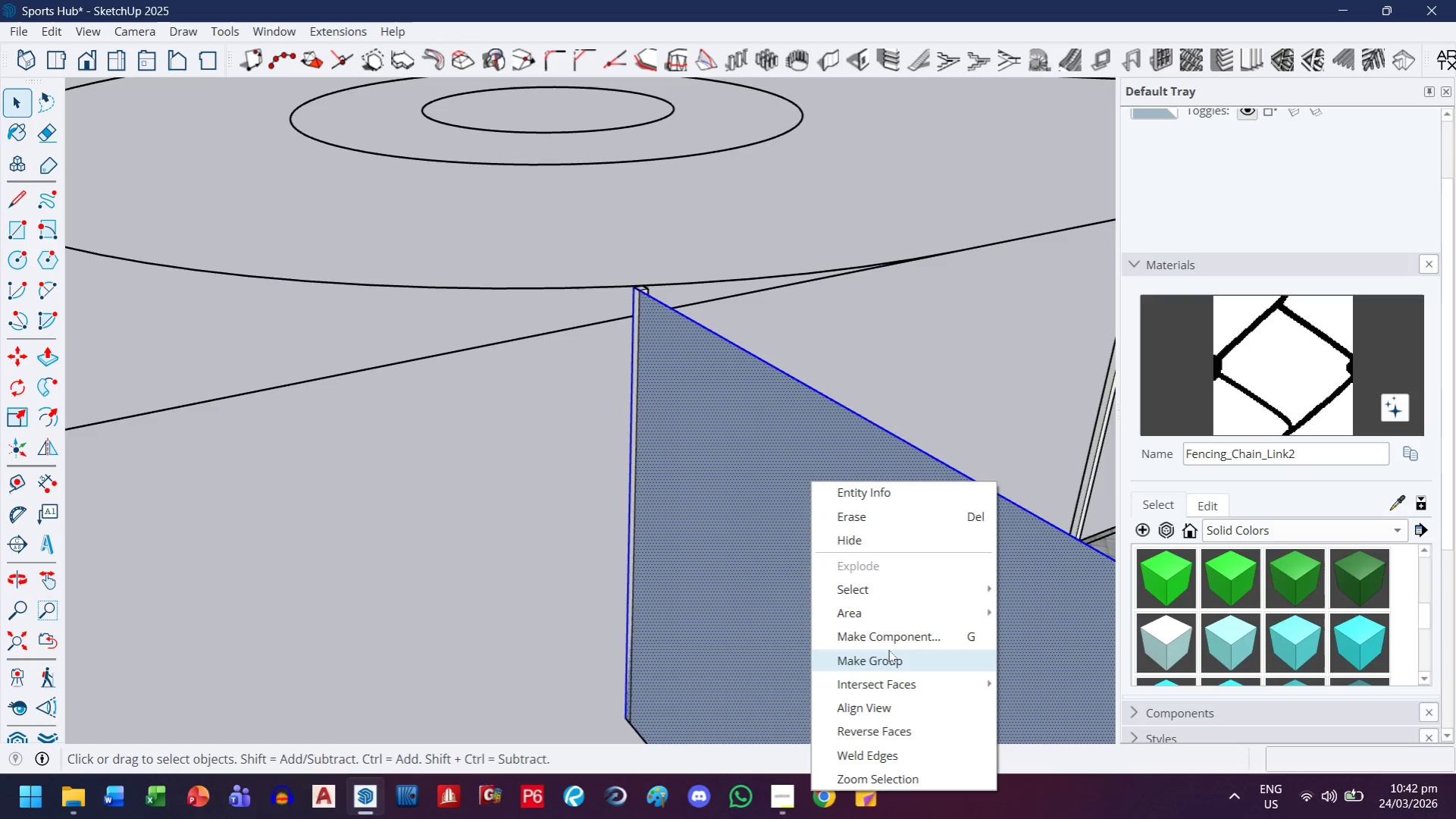 
left_click([888, 651])
 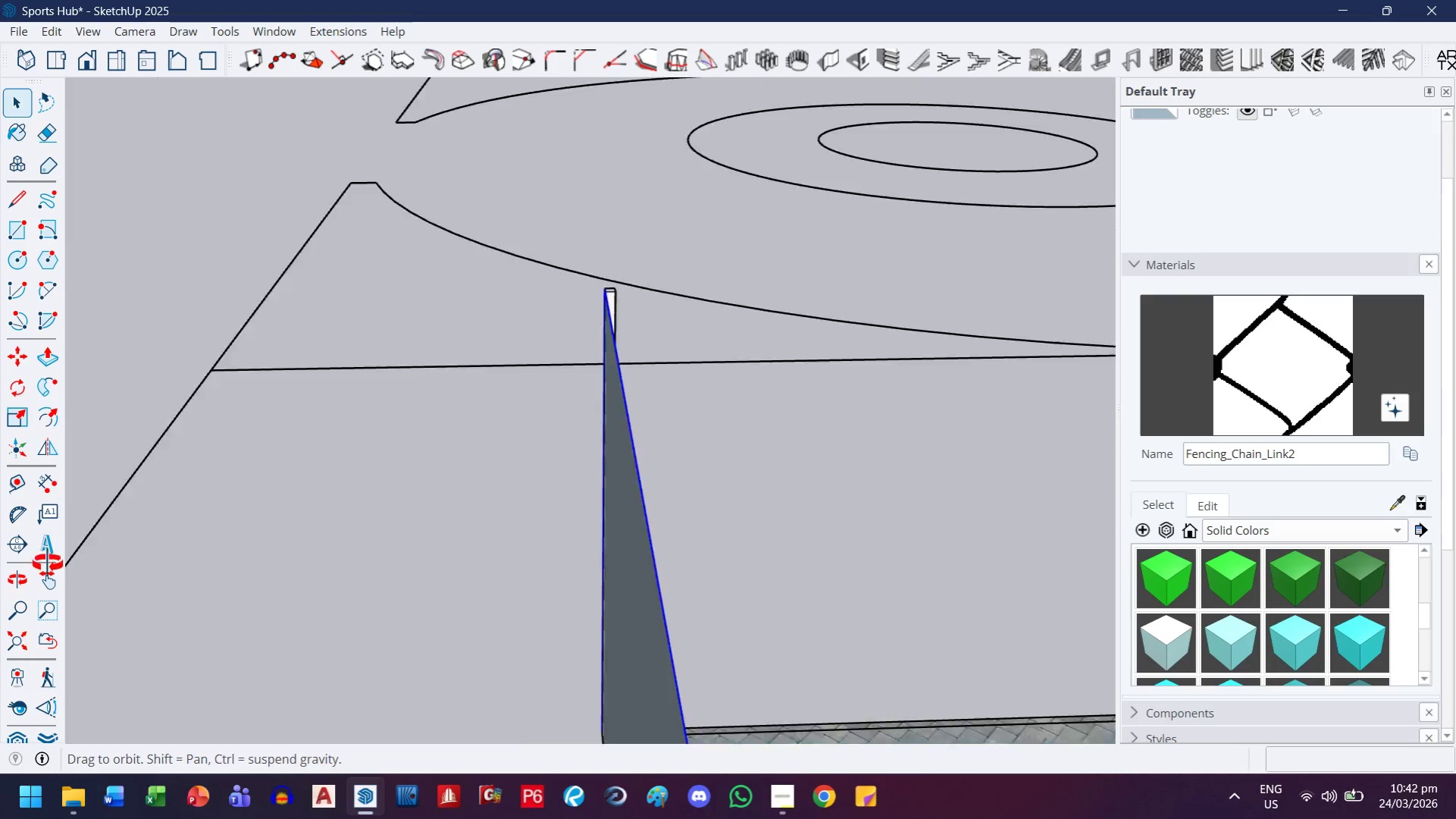 
double_click([367, 507])
 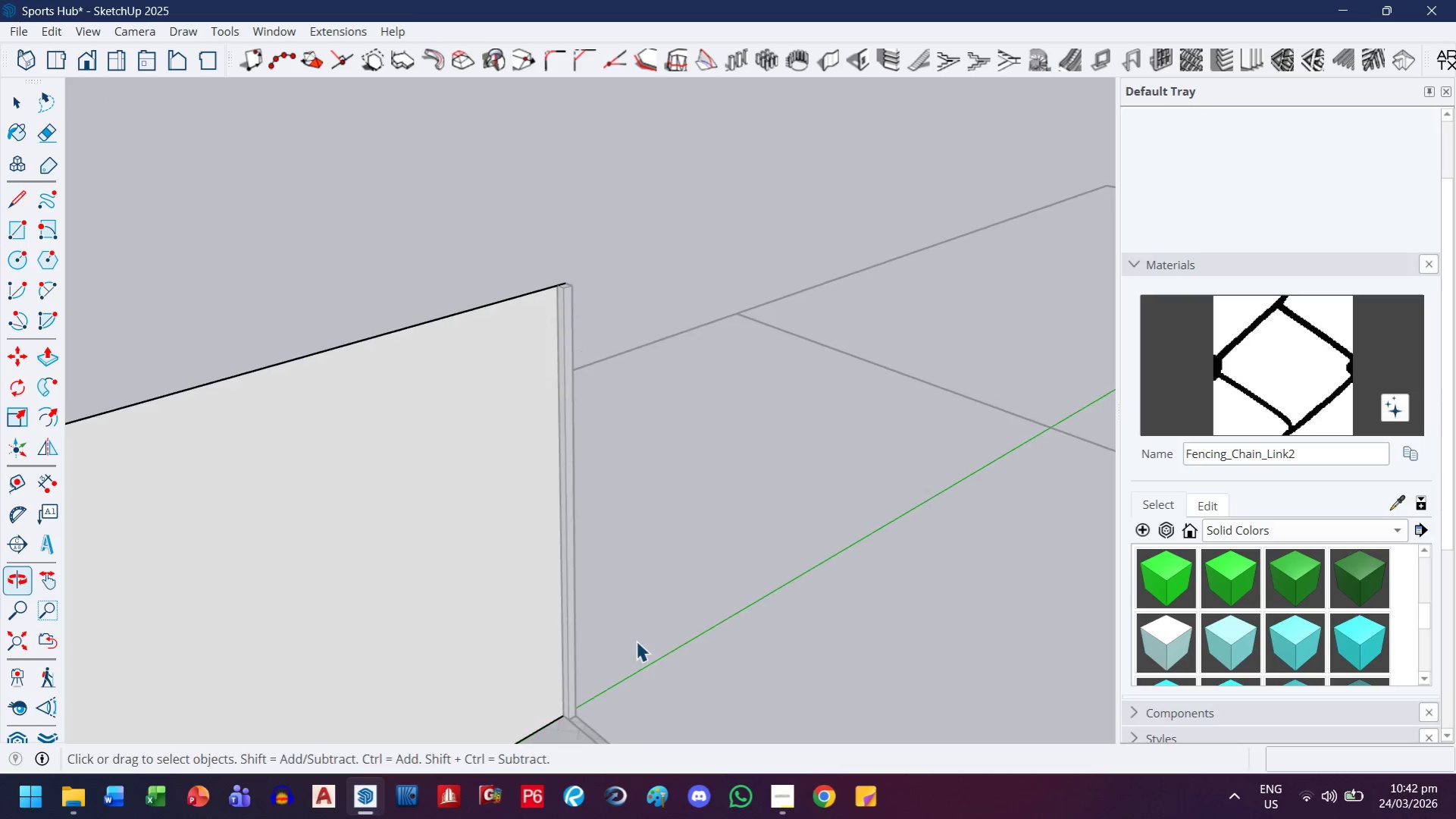 
scroll: coordinate [8, 594], scroll_direction: up, amount: 1.0
 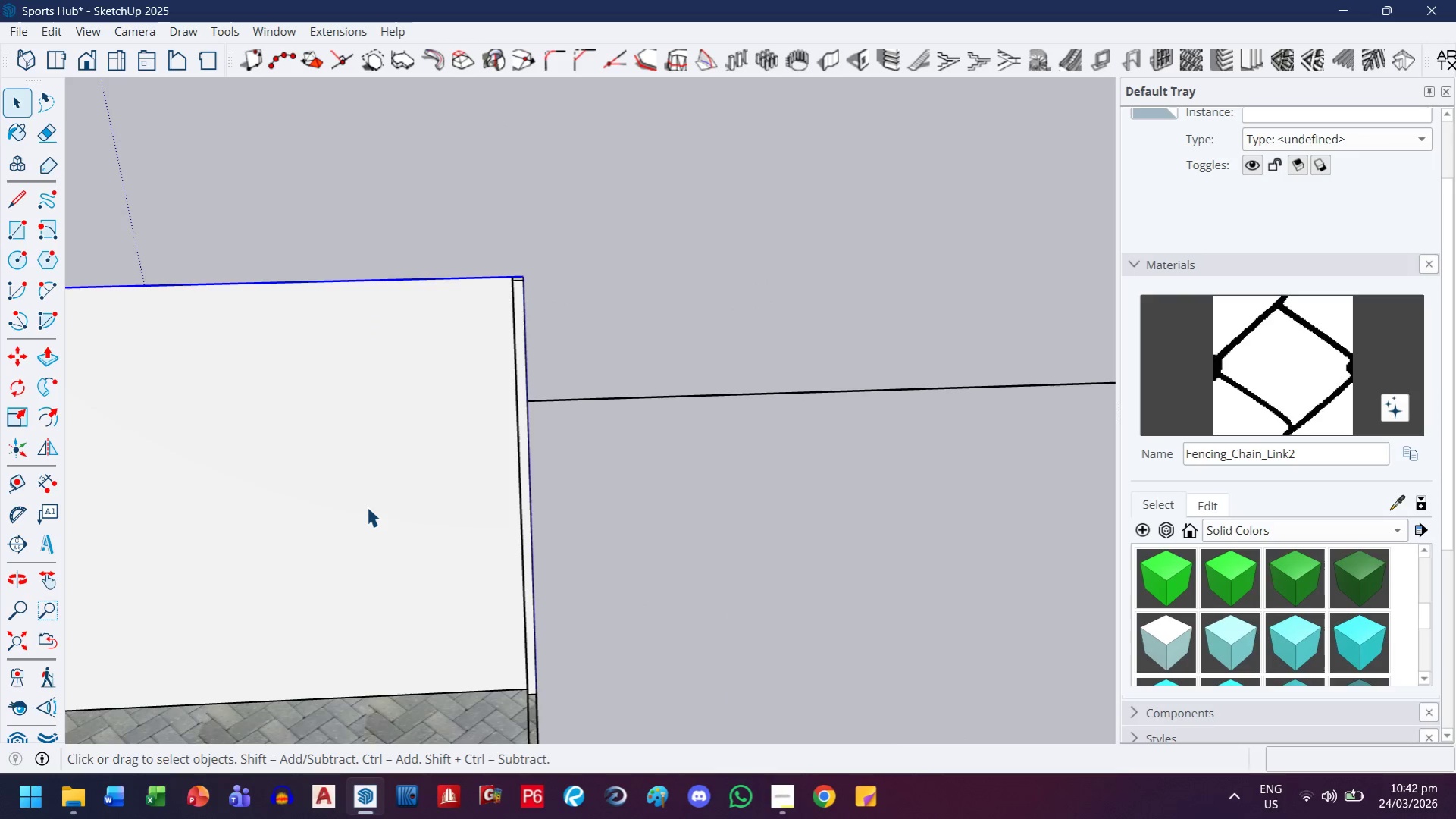 
key(T)
 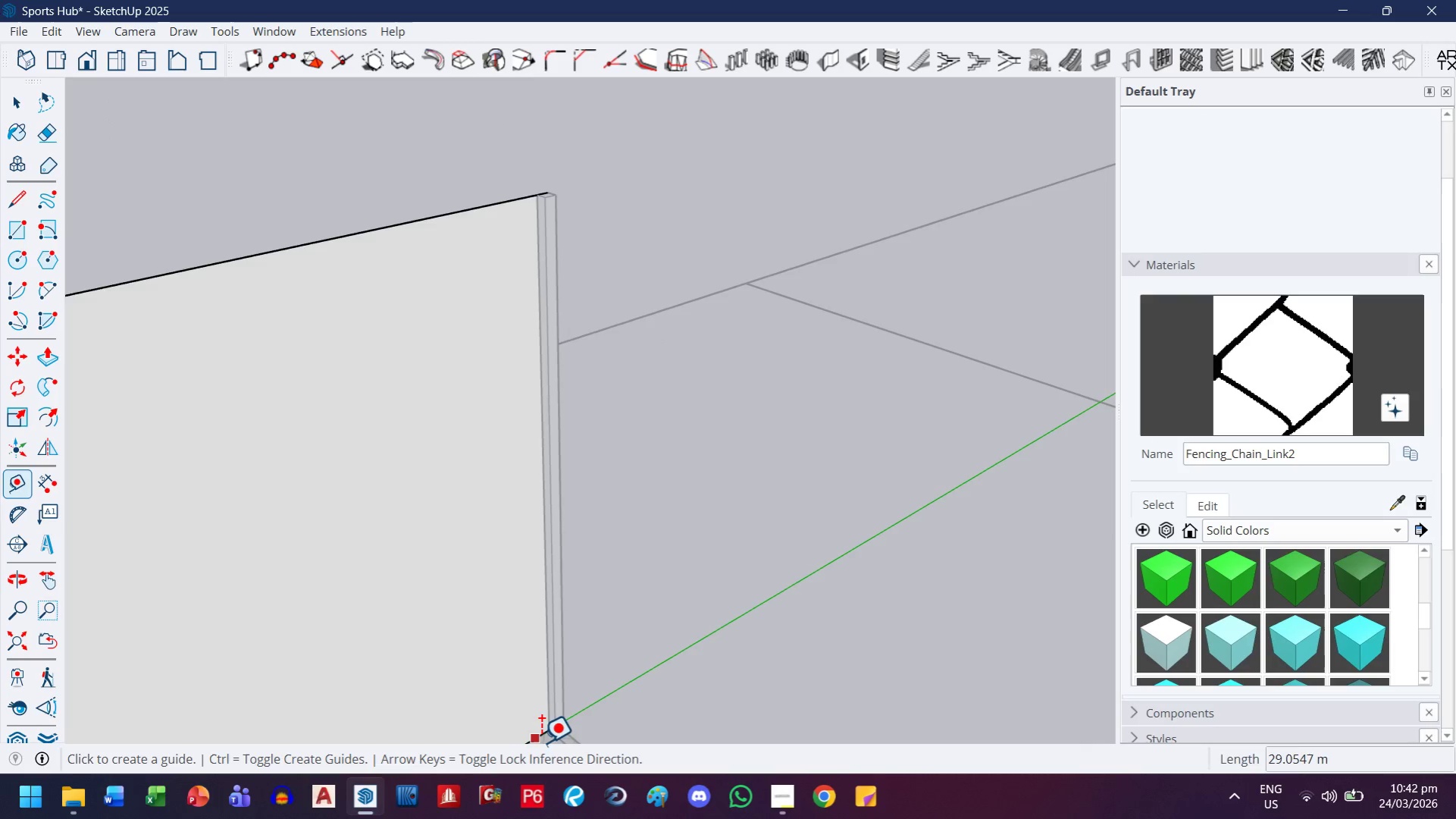 
scroll: coordinate [550, 718], scroll_direction: up, amount: 9.0
 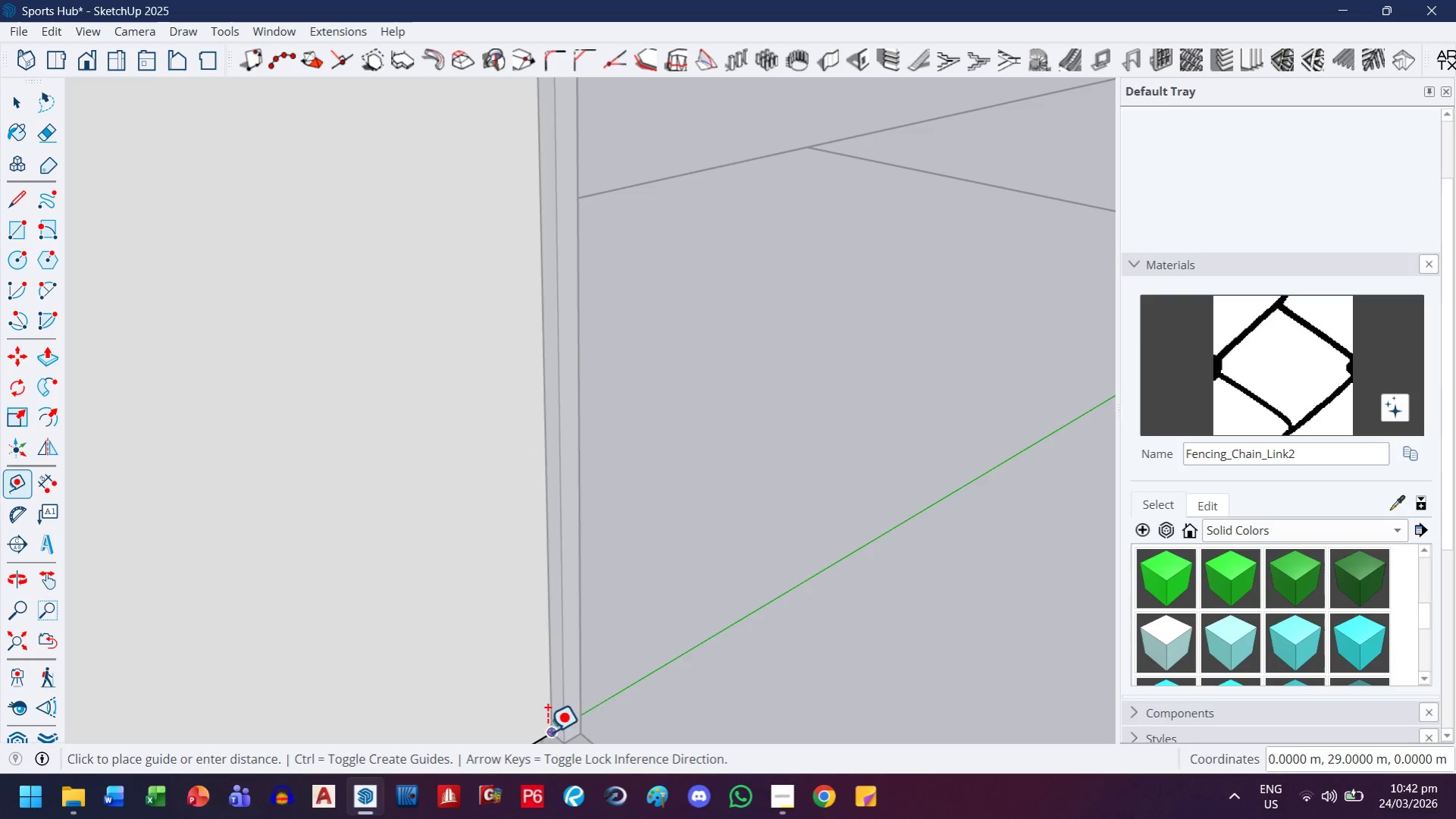 
scroll: coordinate [703, 514], scroll_direction: down, amount: 9.0
 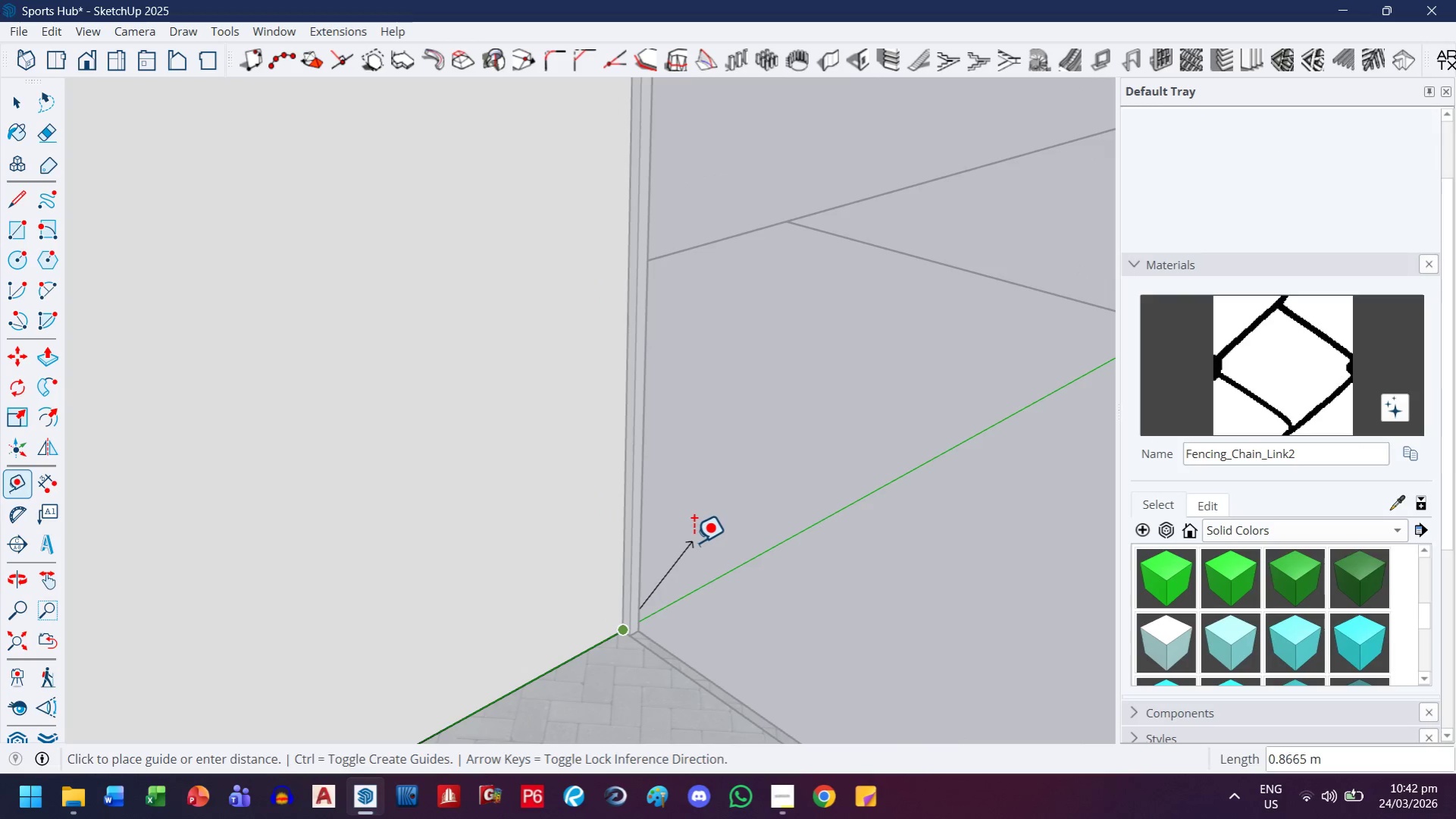 
key(Escape)
 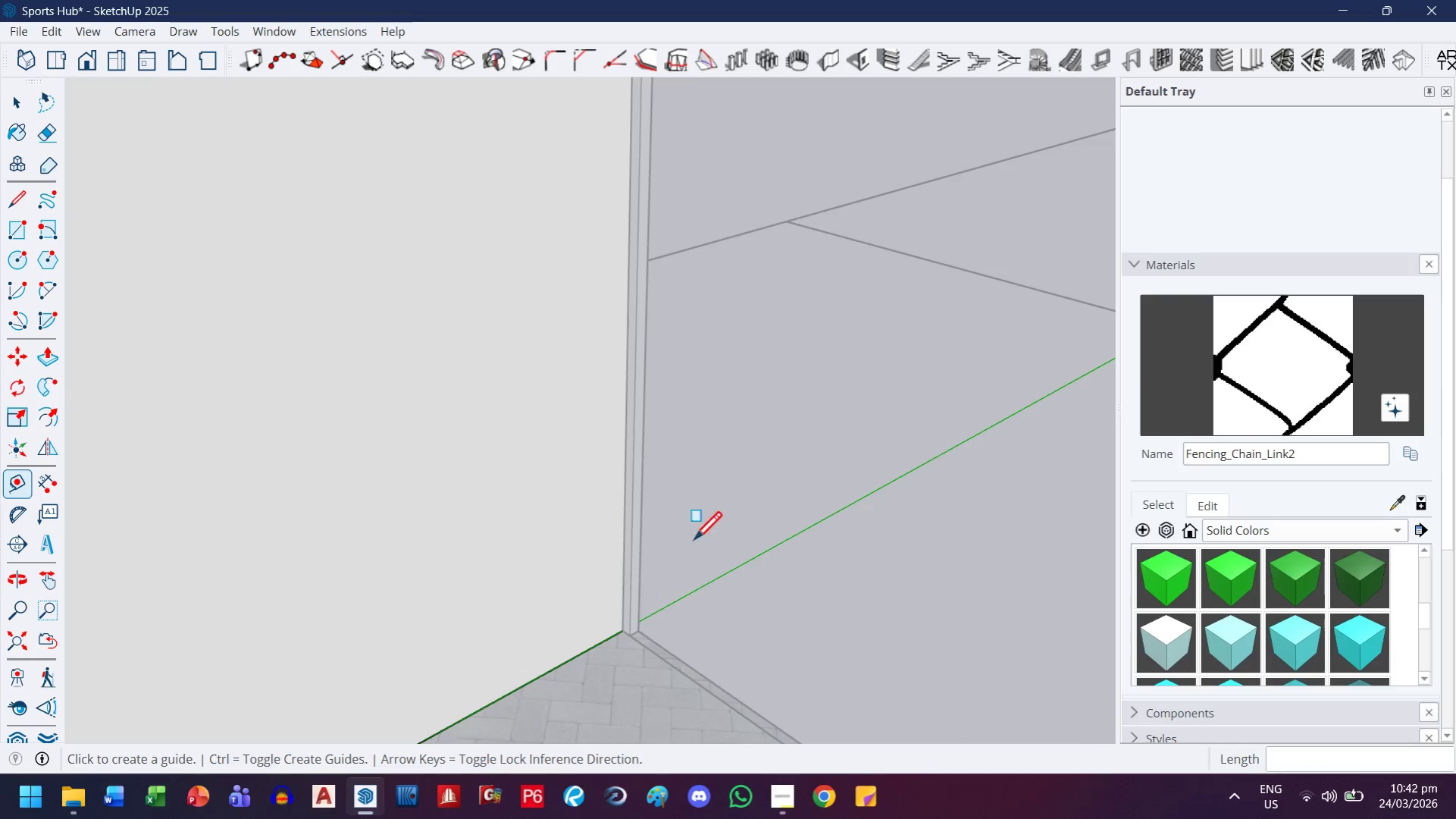 
key(R)
 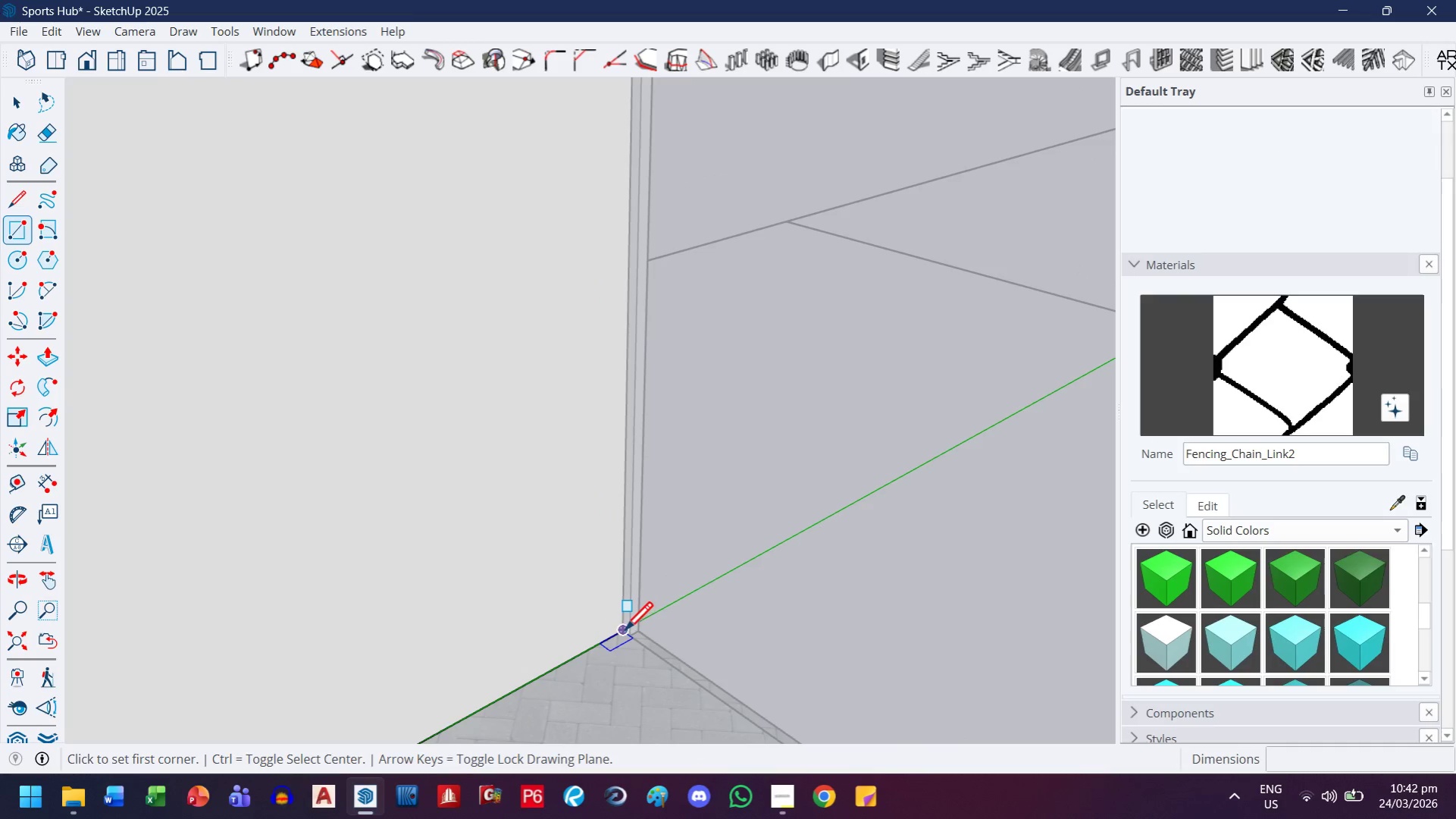 
left_click([624, 632])
 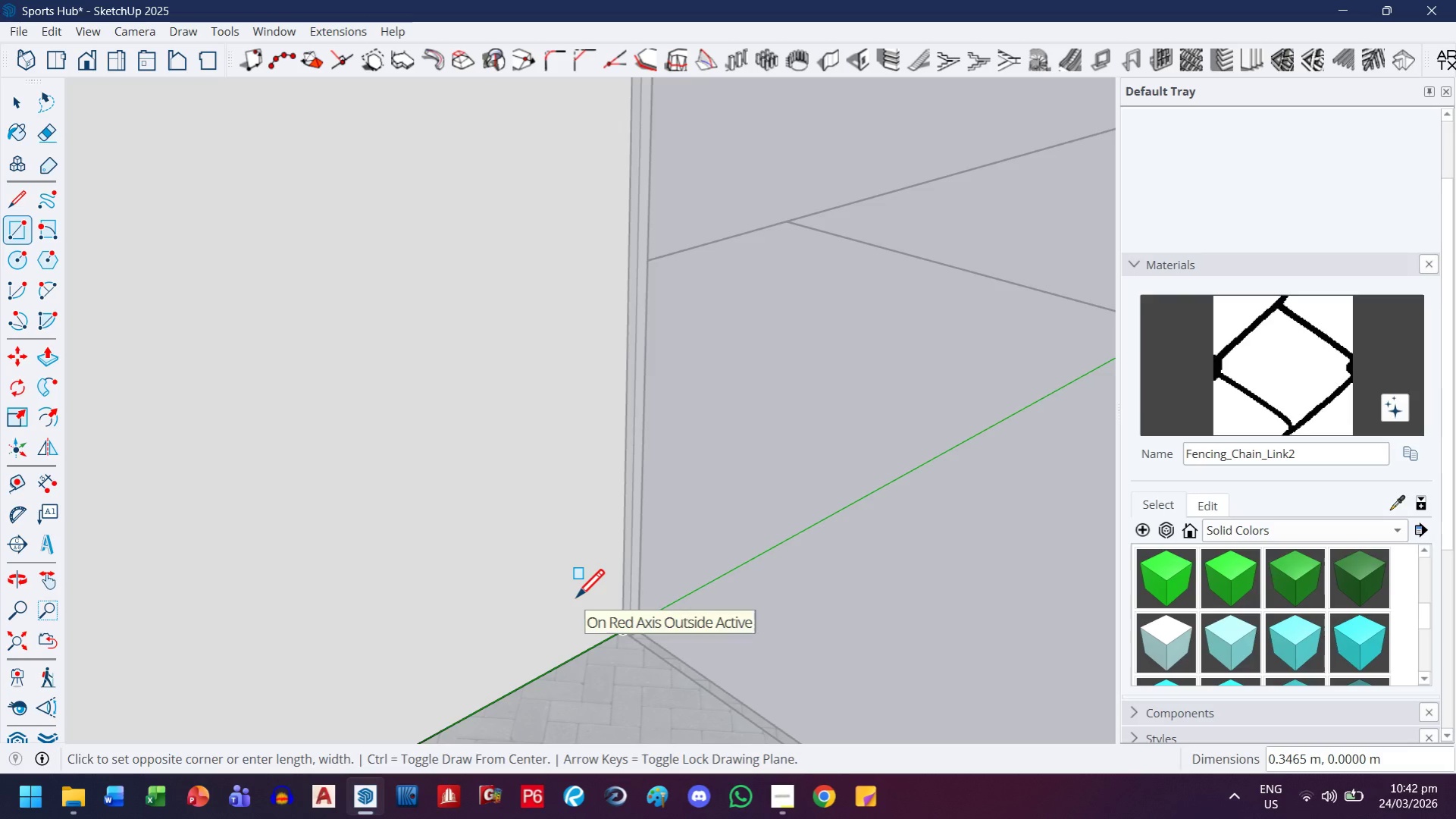 
key(ArrowUp)
 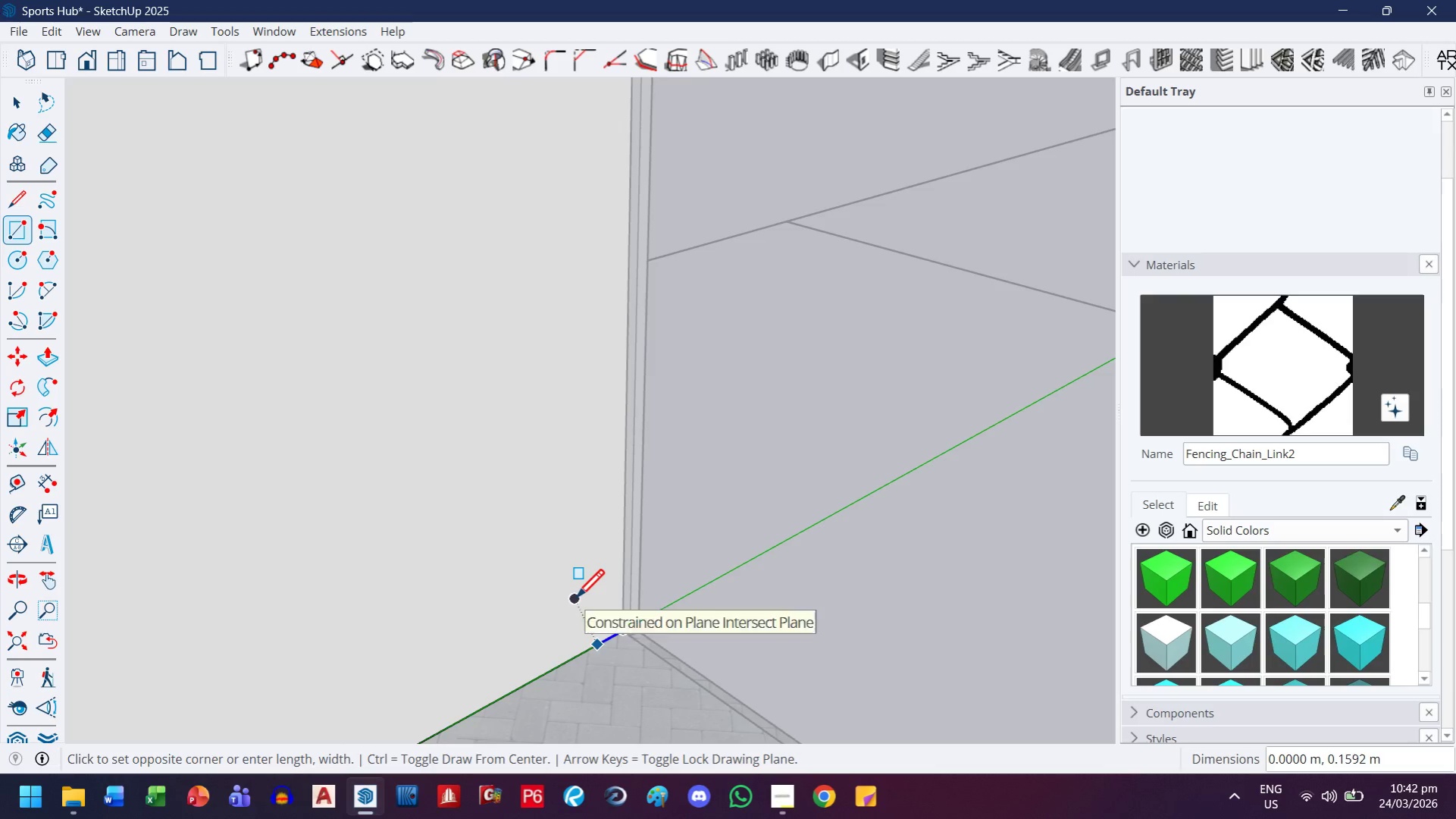 
key(ArrowLeft)
 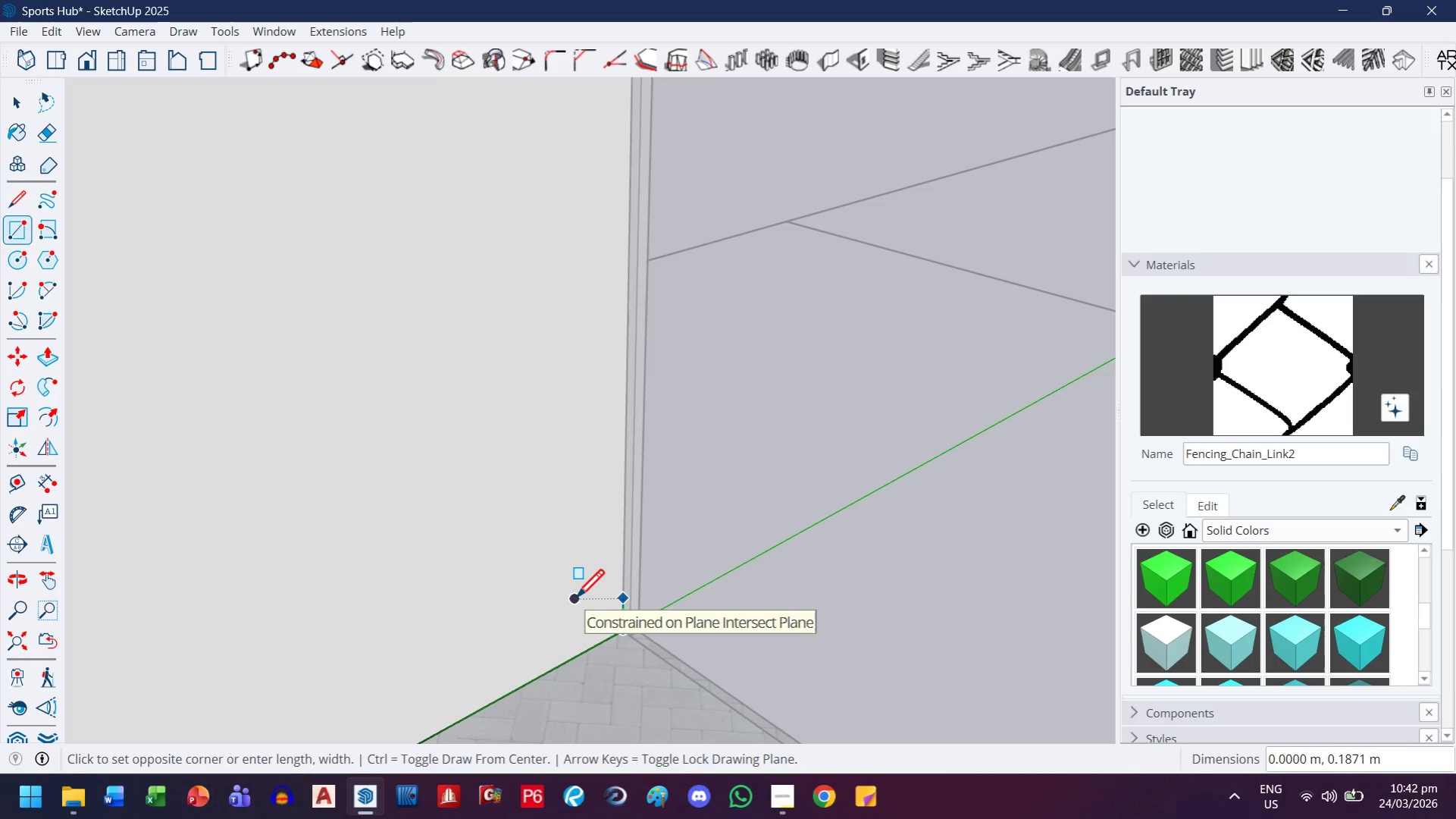 
key(ArrowRight)
 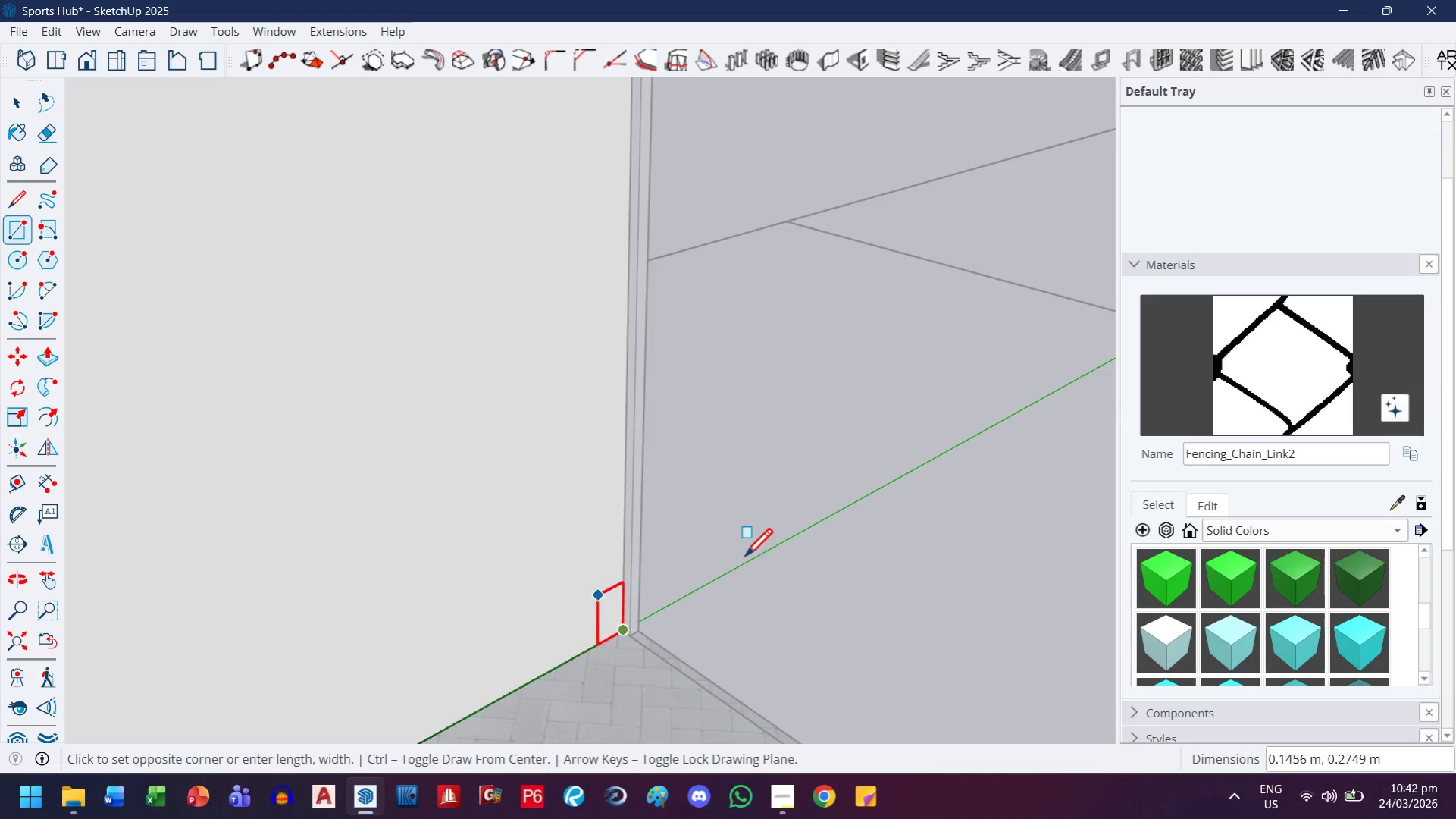 
key(ArrowUp)
 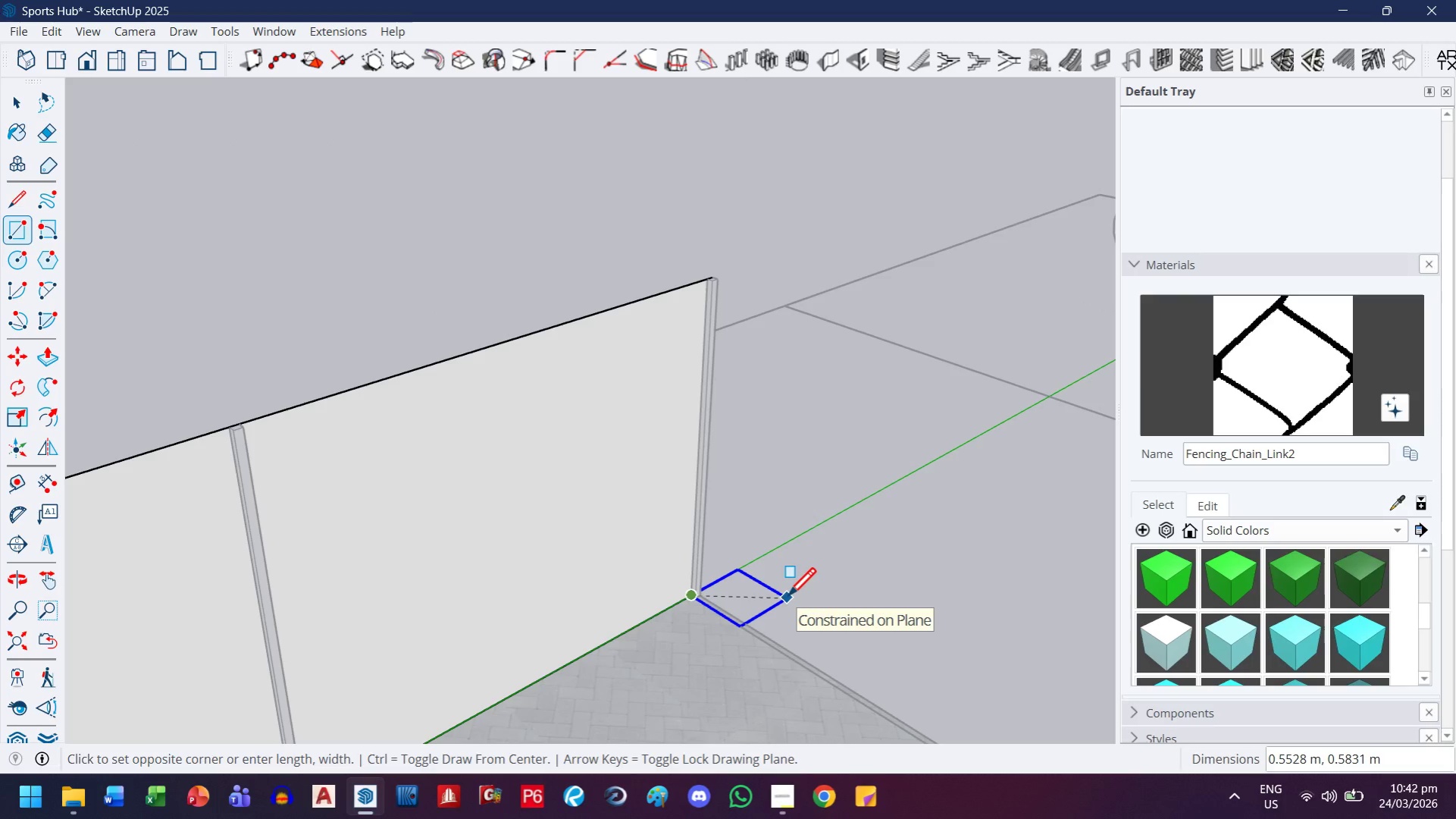 
scroll: coordinate [812, 544], scroll_direction: down, amount: 7.0
 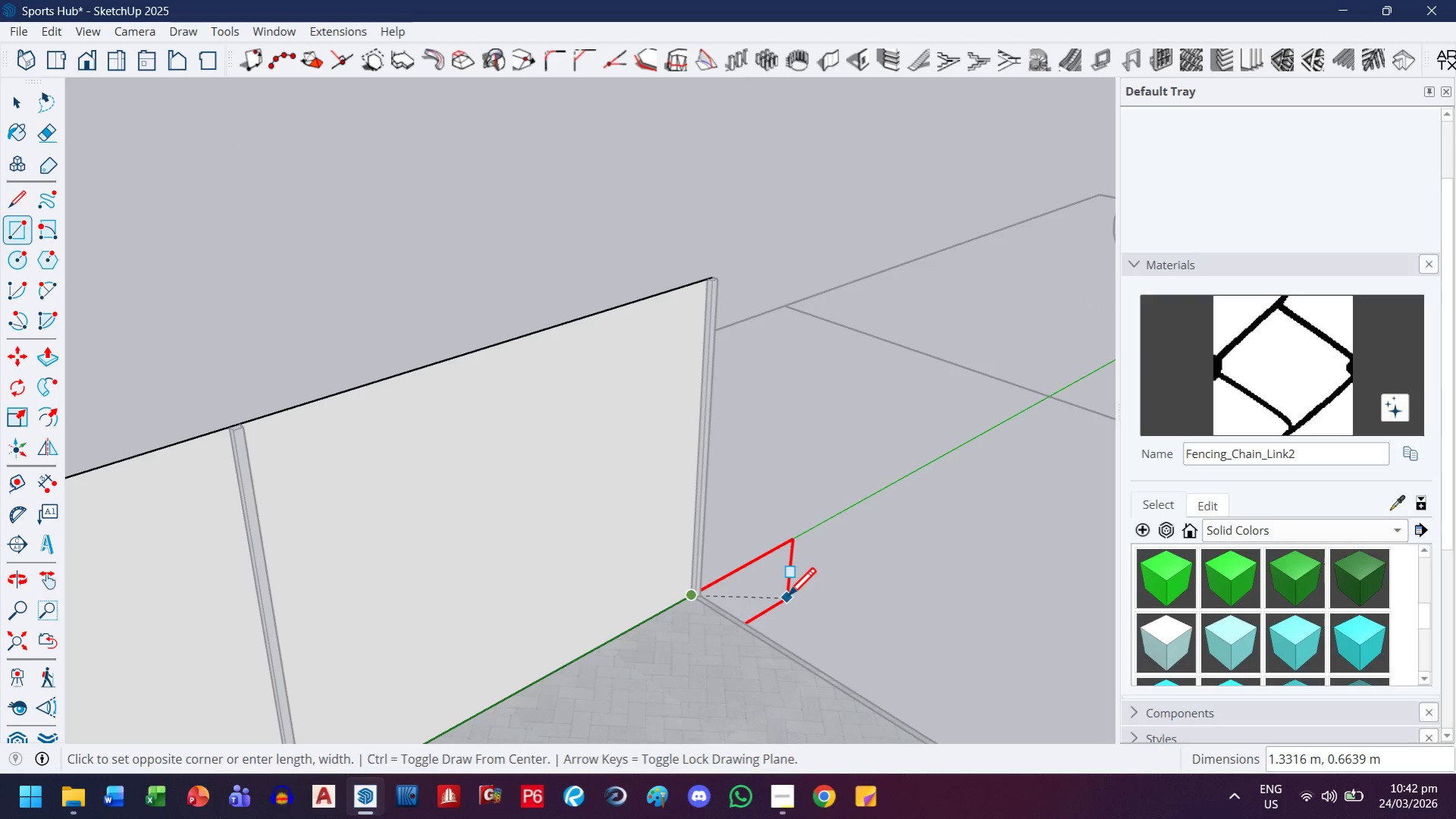 
key(ArrowLeft)
 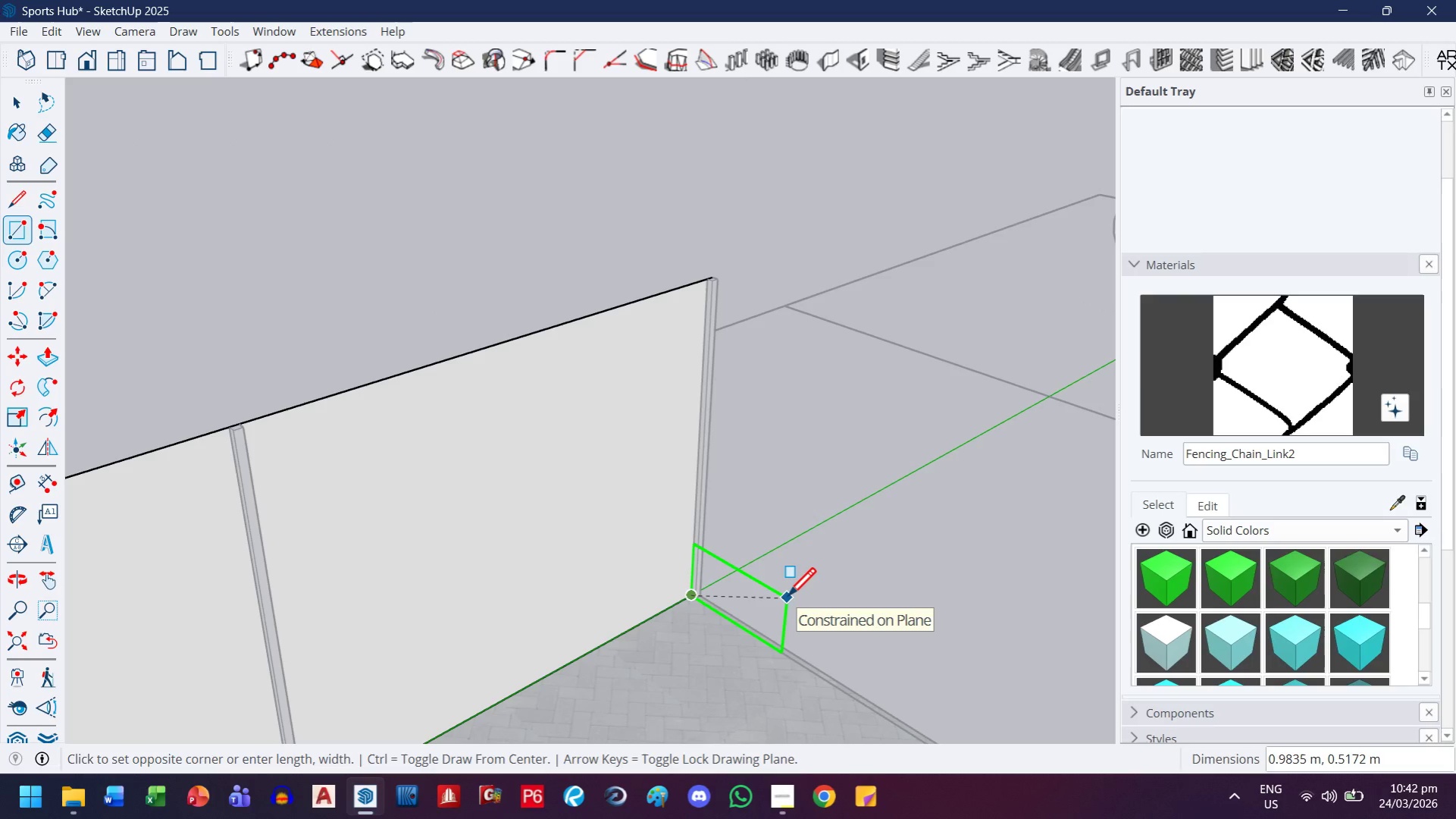 
key(H)
 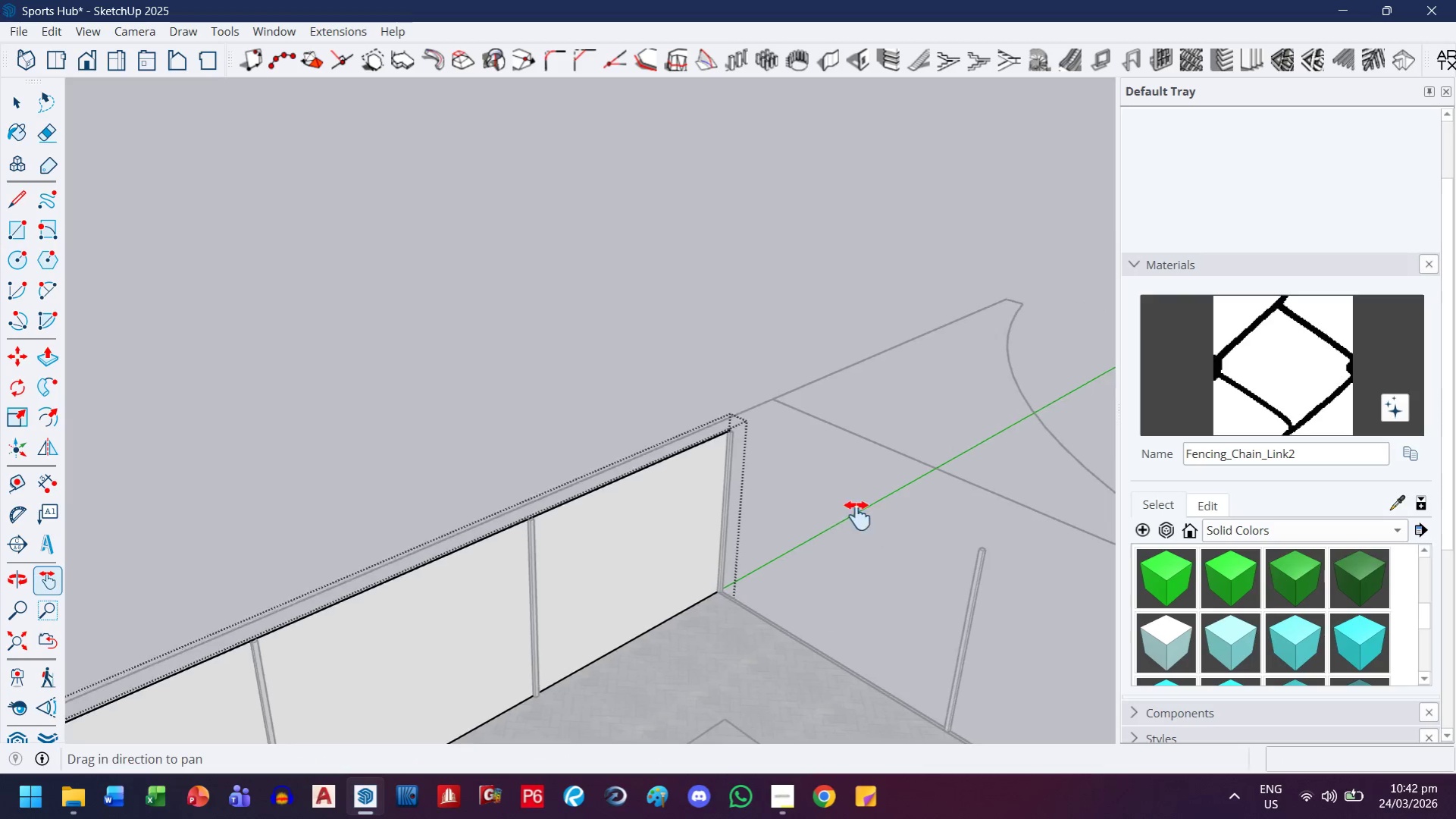 
left_click_drag(start_coordinate=[873, 527], to_coordinate=[249, 592])
 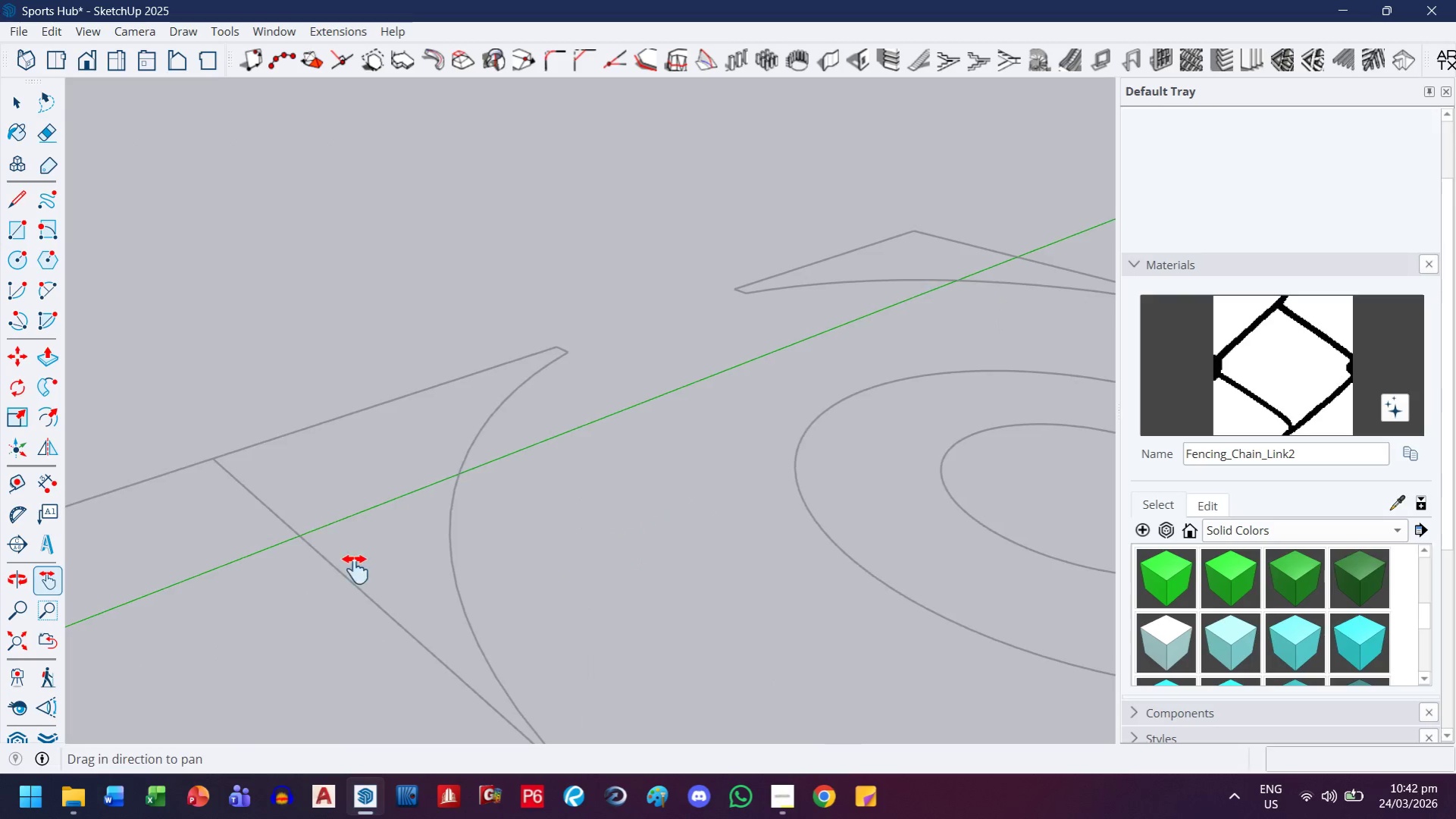 
scroll: coordinate [731, 585], scroll_direction: down, amount: 7.0
 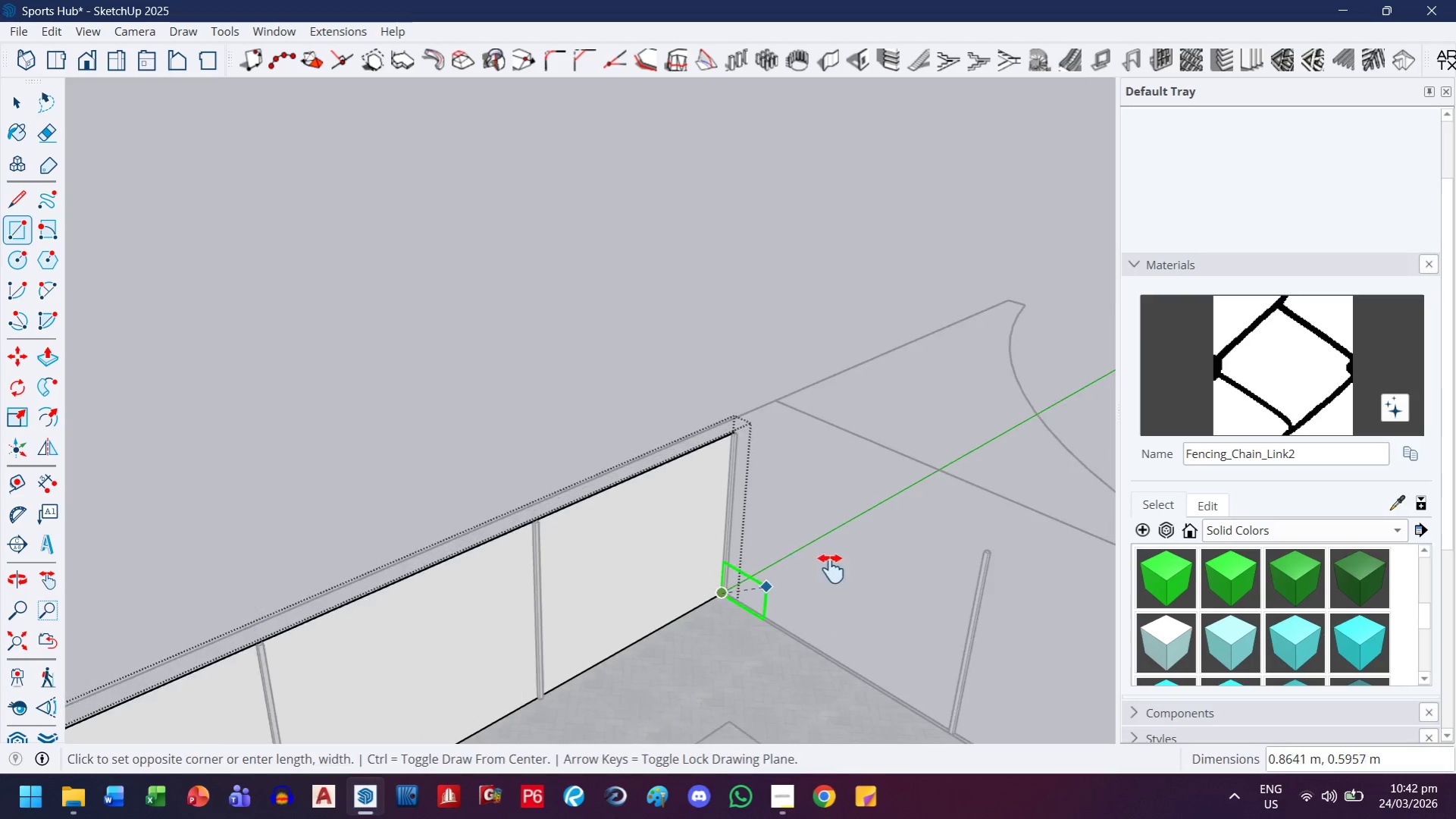 
left_click_drag(start_coordinate=[534, 627], to_coordinate=[563, 334])
 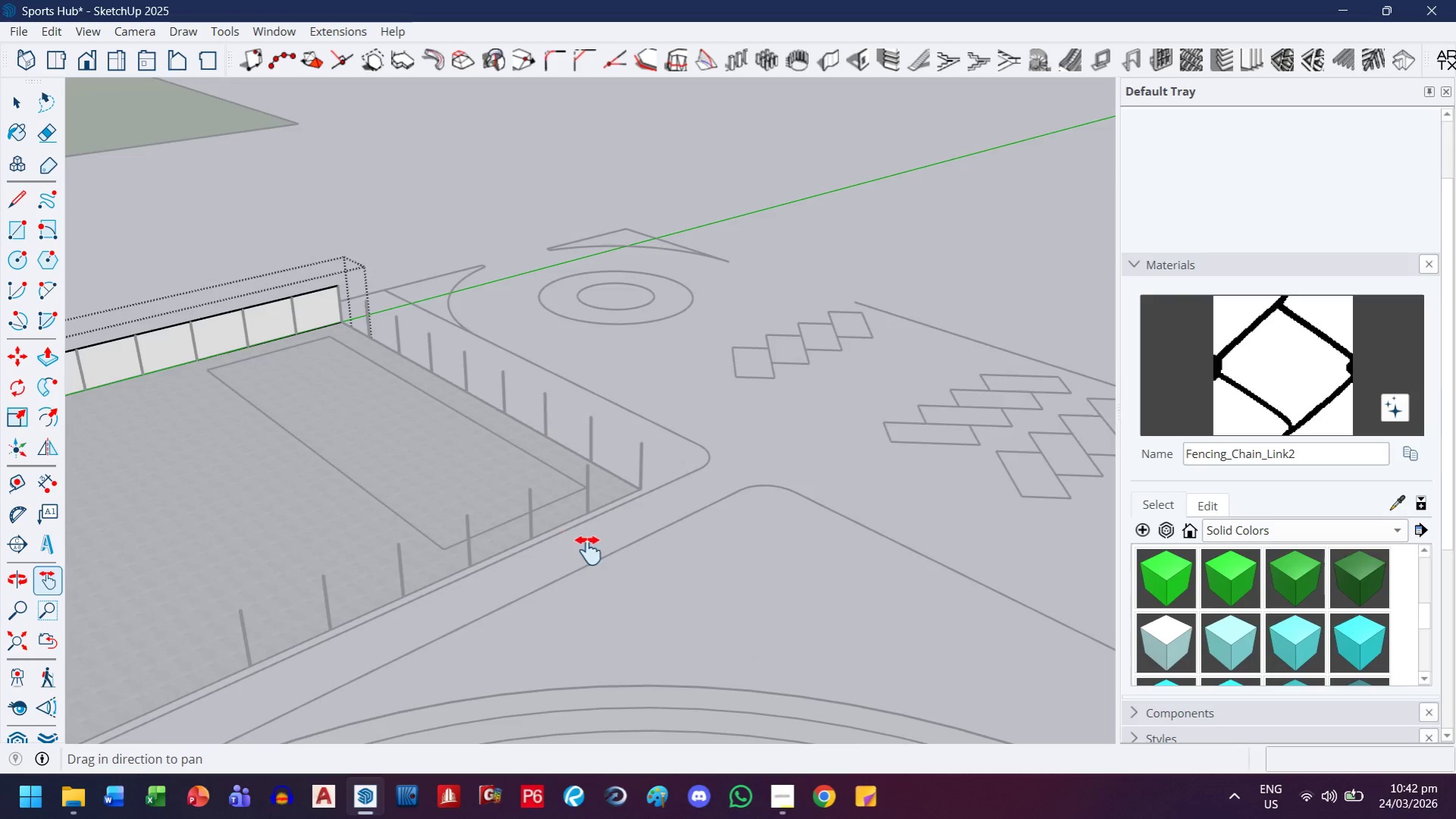 
scroll: coordinate [429, 565], scroll_direction: down, amount: 18.0
 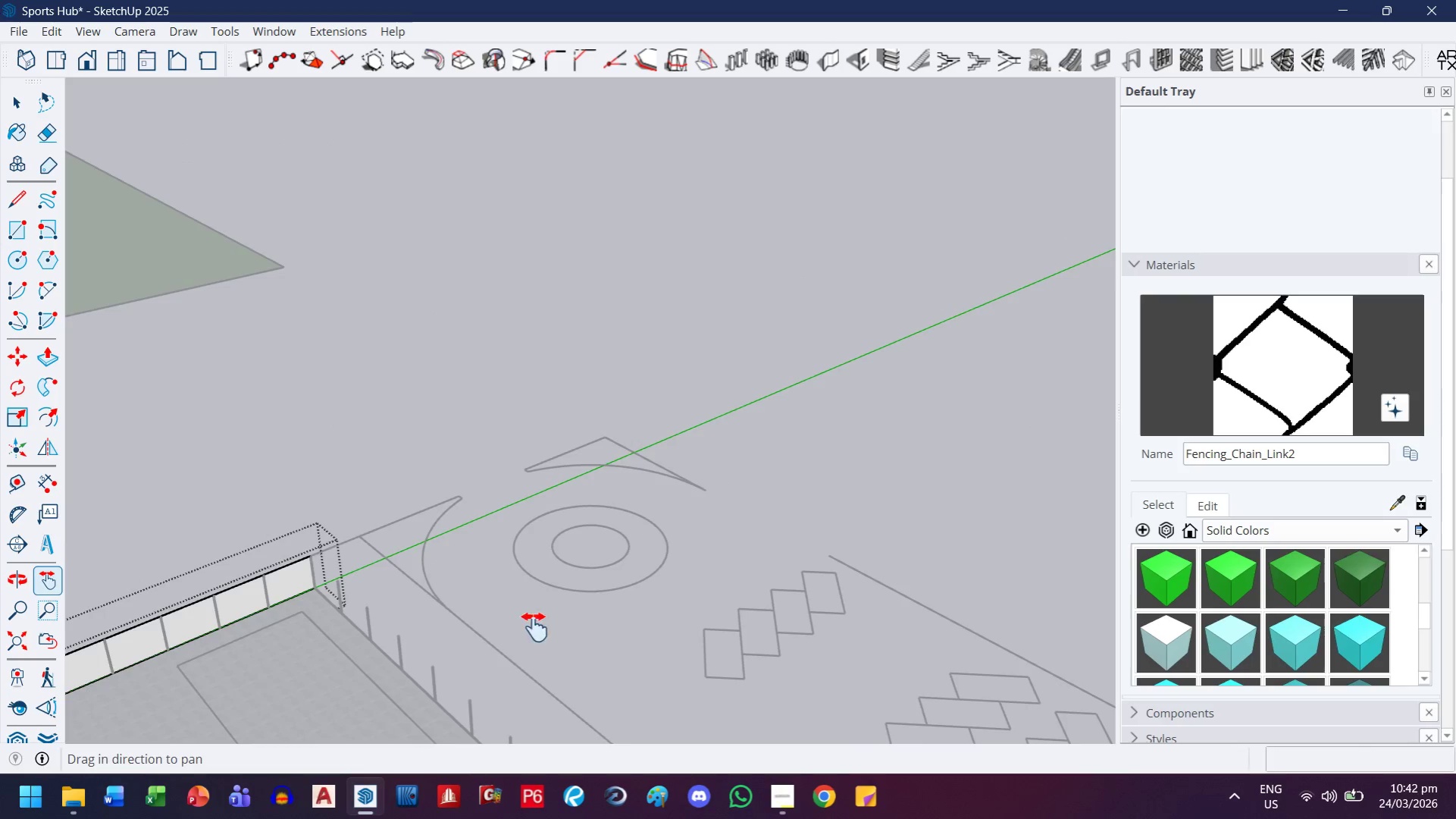 
key(Escape)
 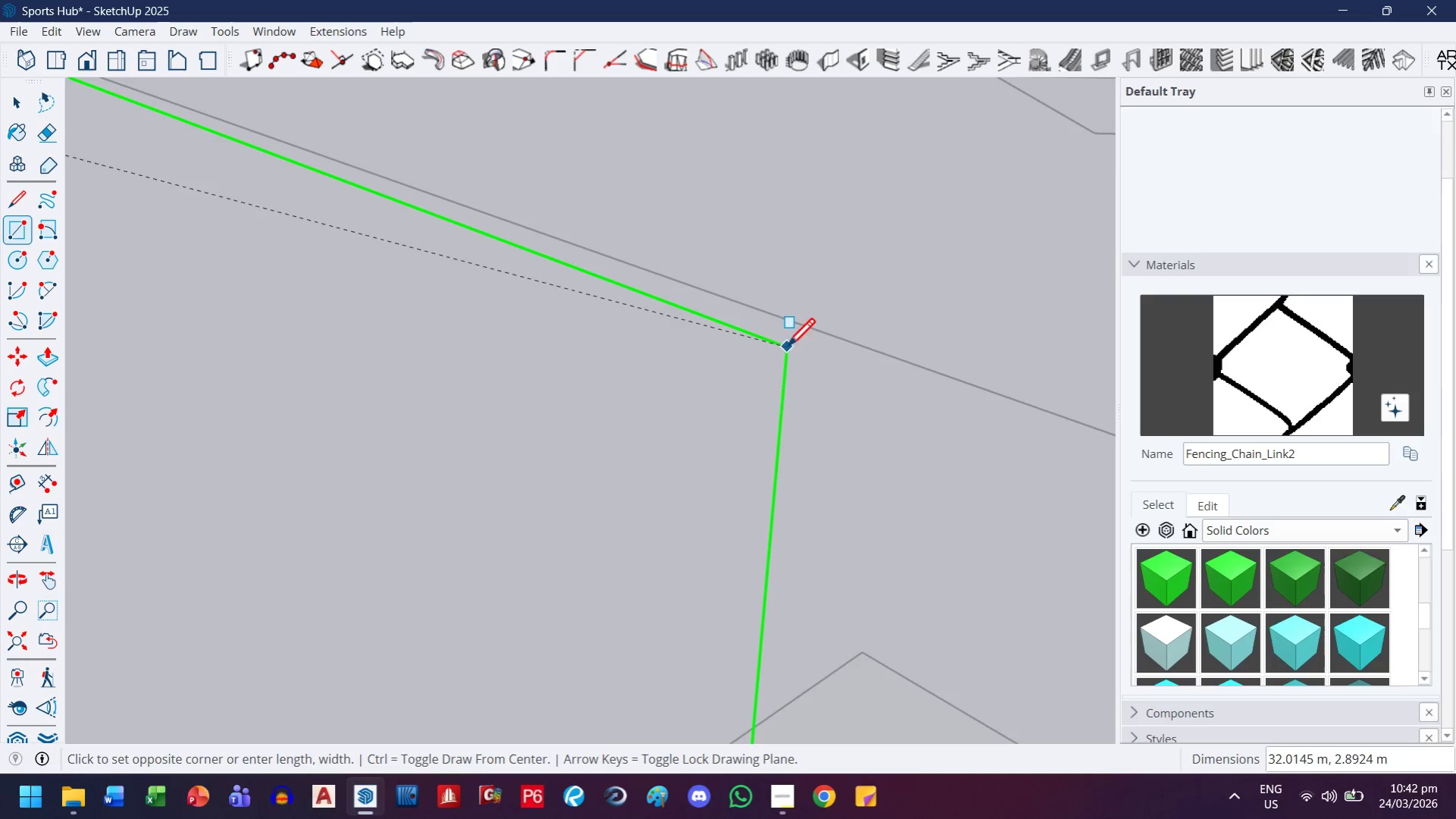 
scroll: coordinate [750, 304], scroll_direction: up, amount: 23.0
 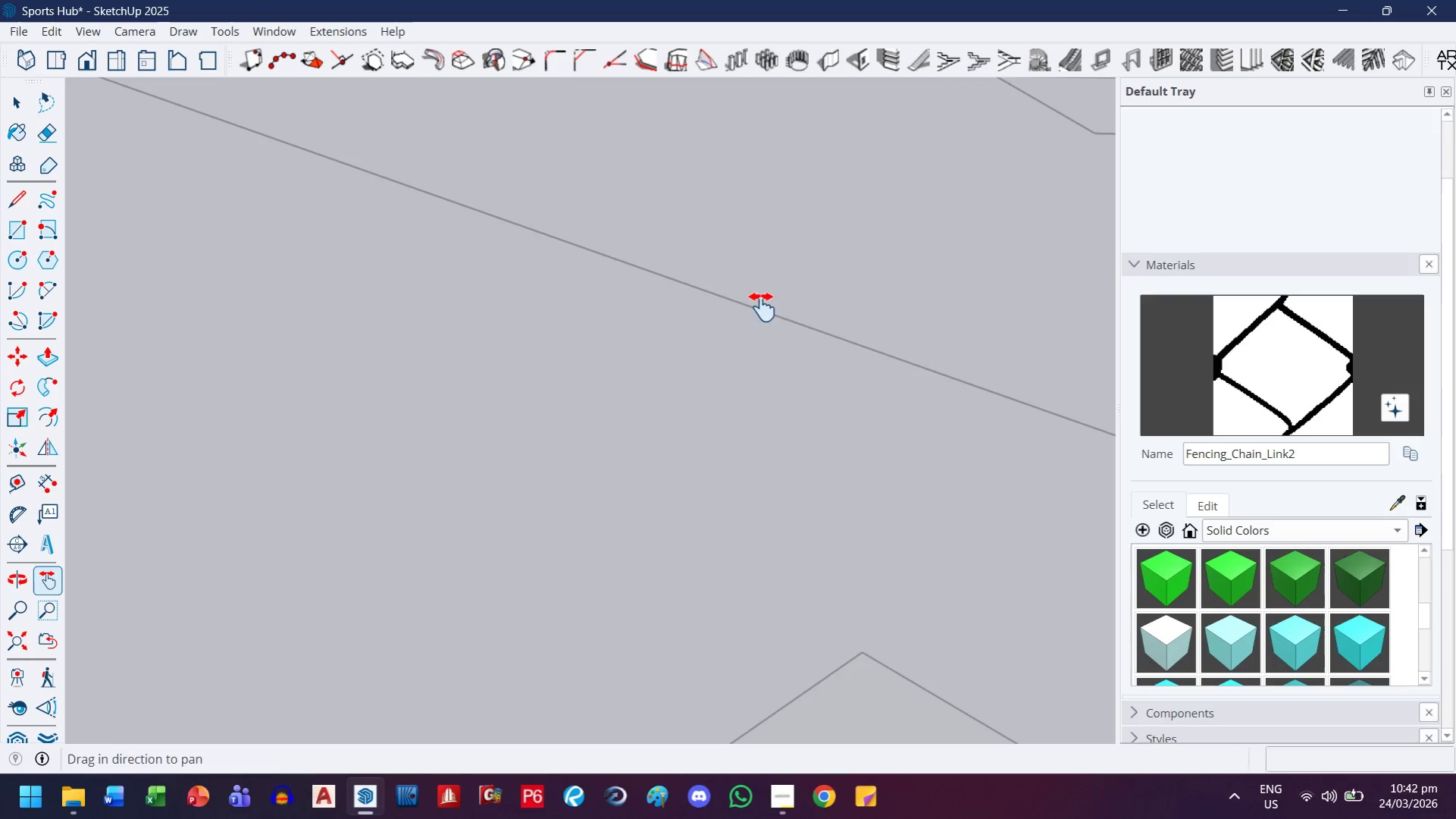 
scroll: coordinate [778, 472], scroll_direction: down, amount: 5.0
 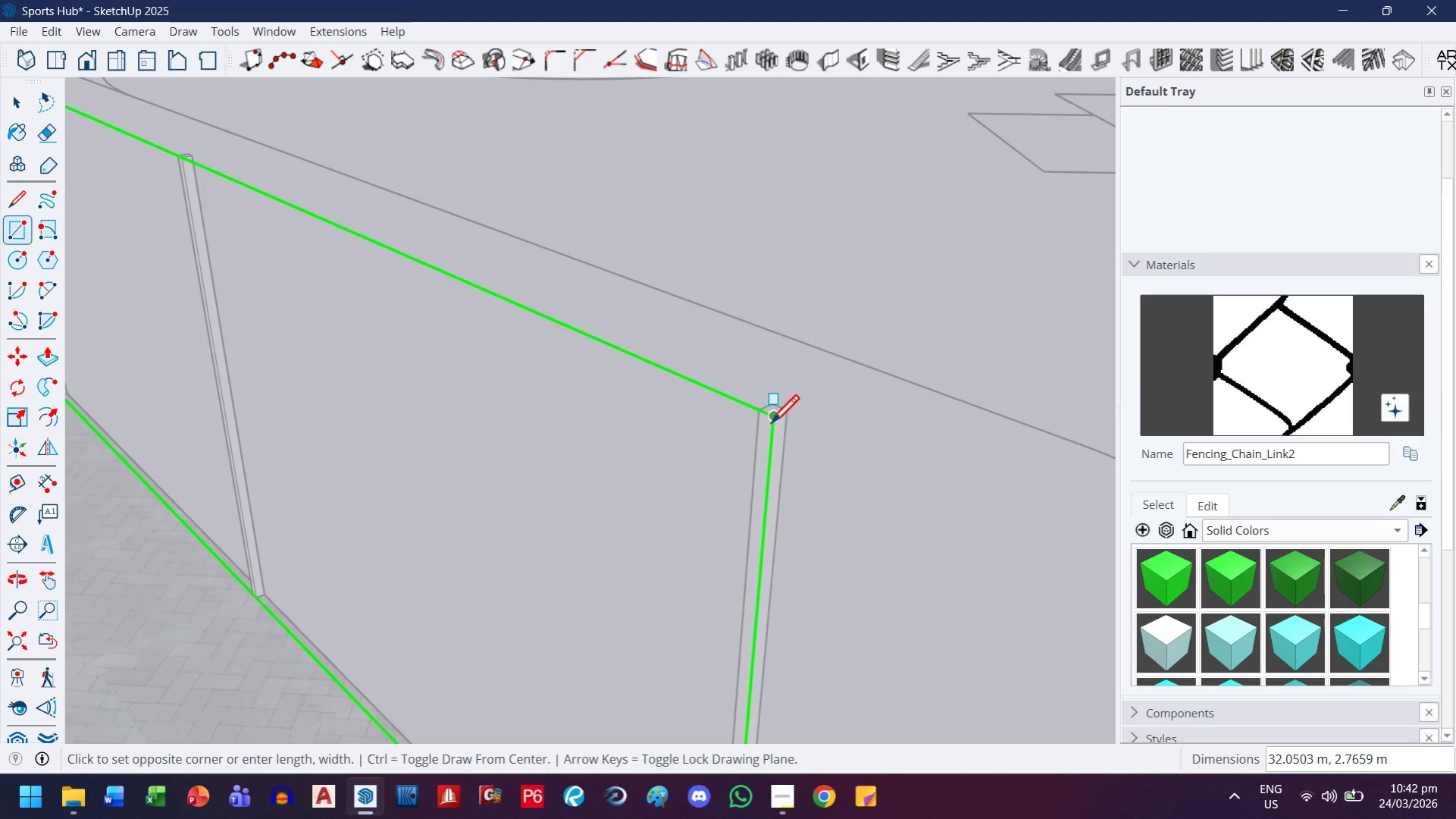 
left_click([770, 422])
 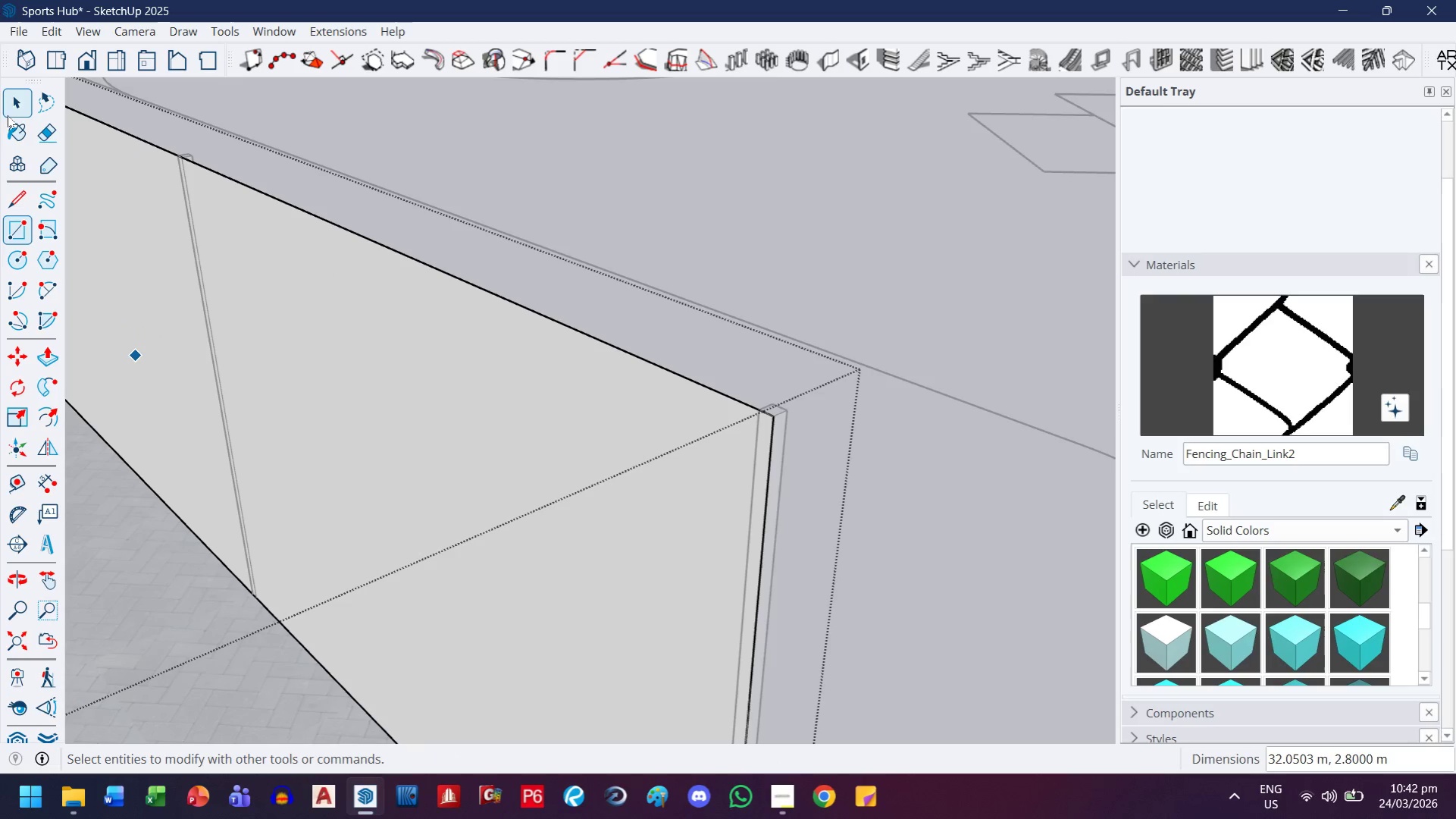 
left_click([11, 104])
 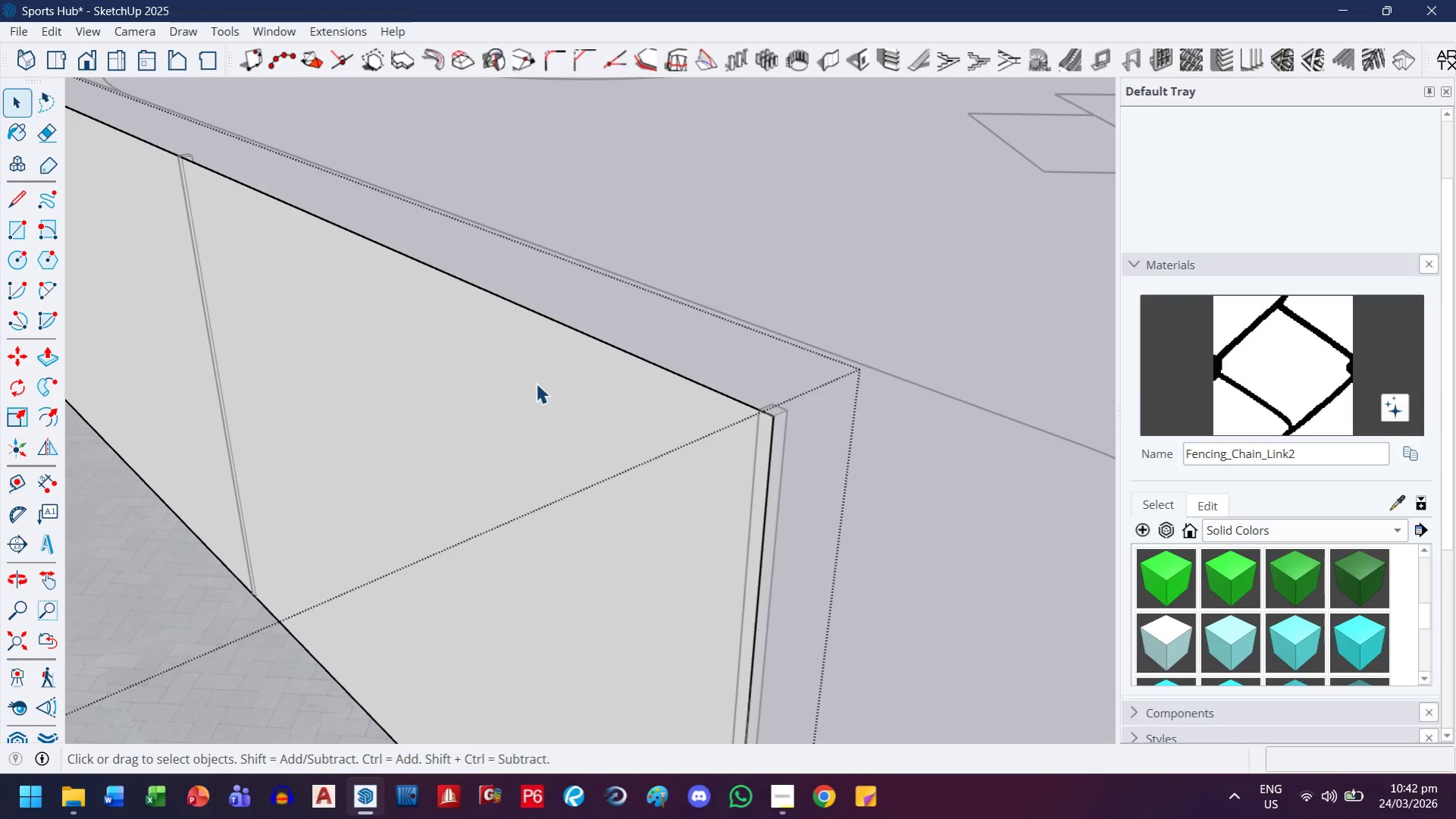 
triple_click([535, 383])
 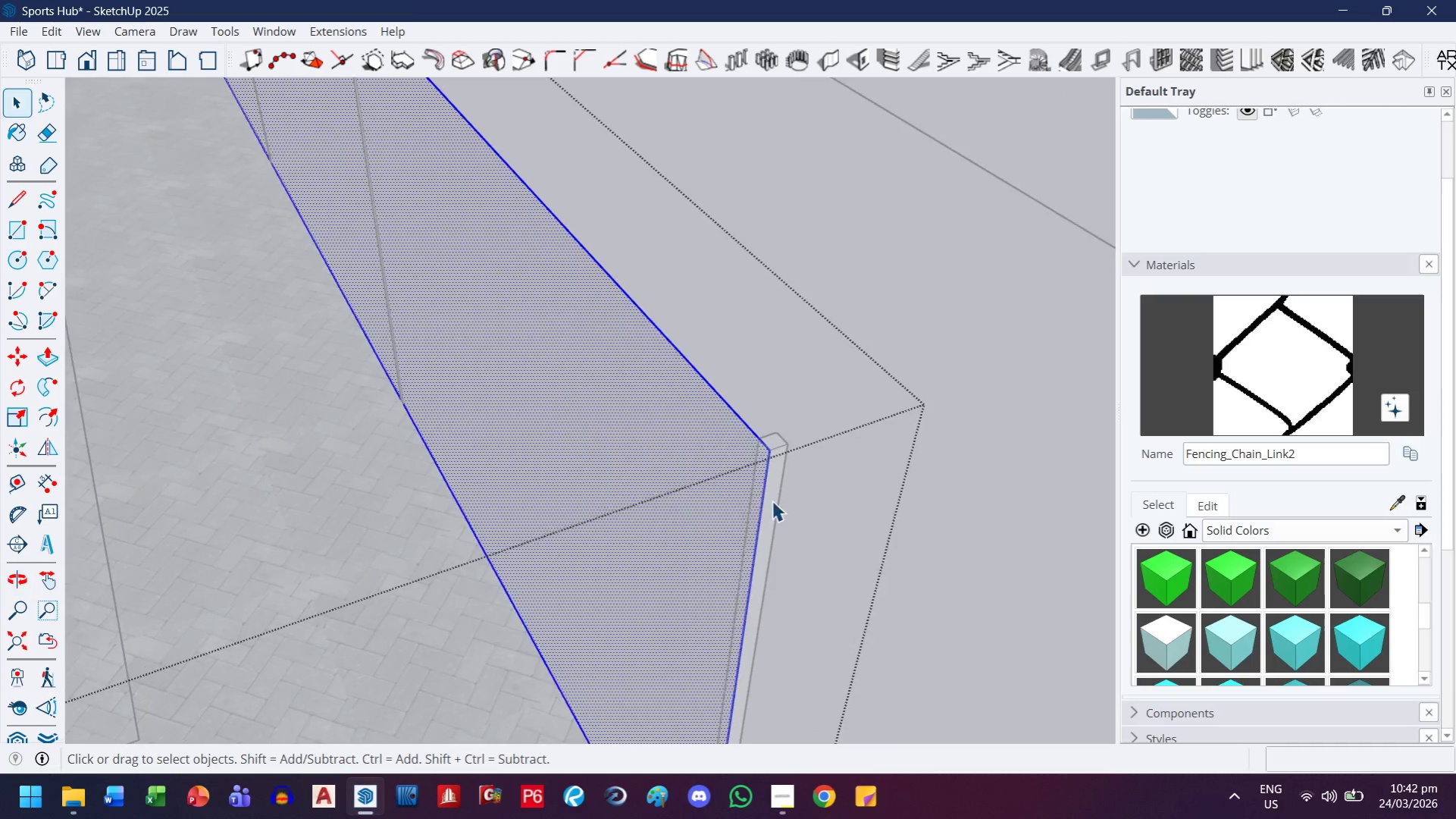 
key(M)
 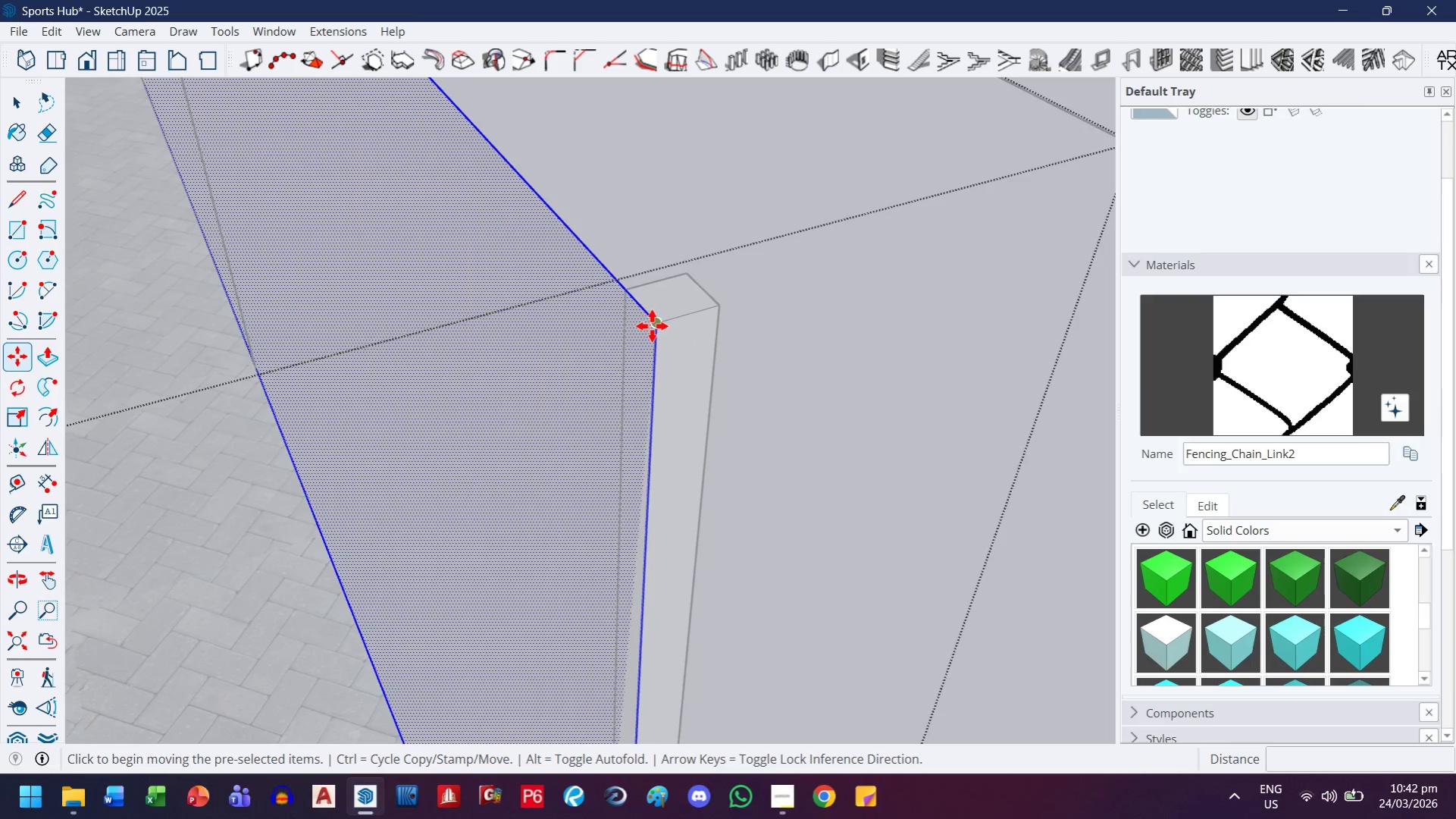 
scroll: coordinate [745, 403], scroll_direction: up, amount: 3.0
 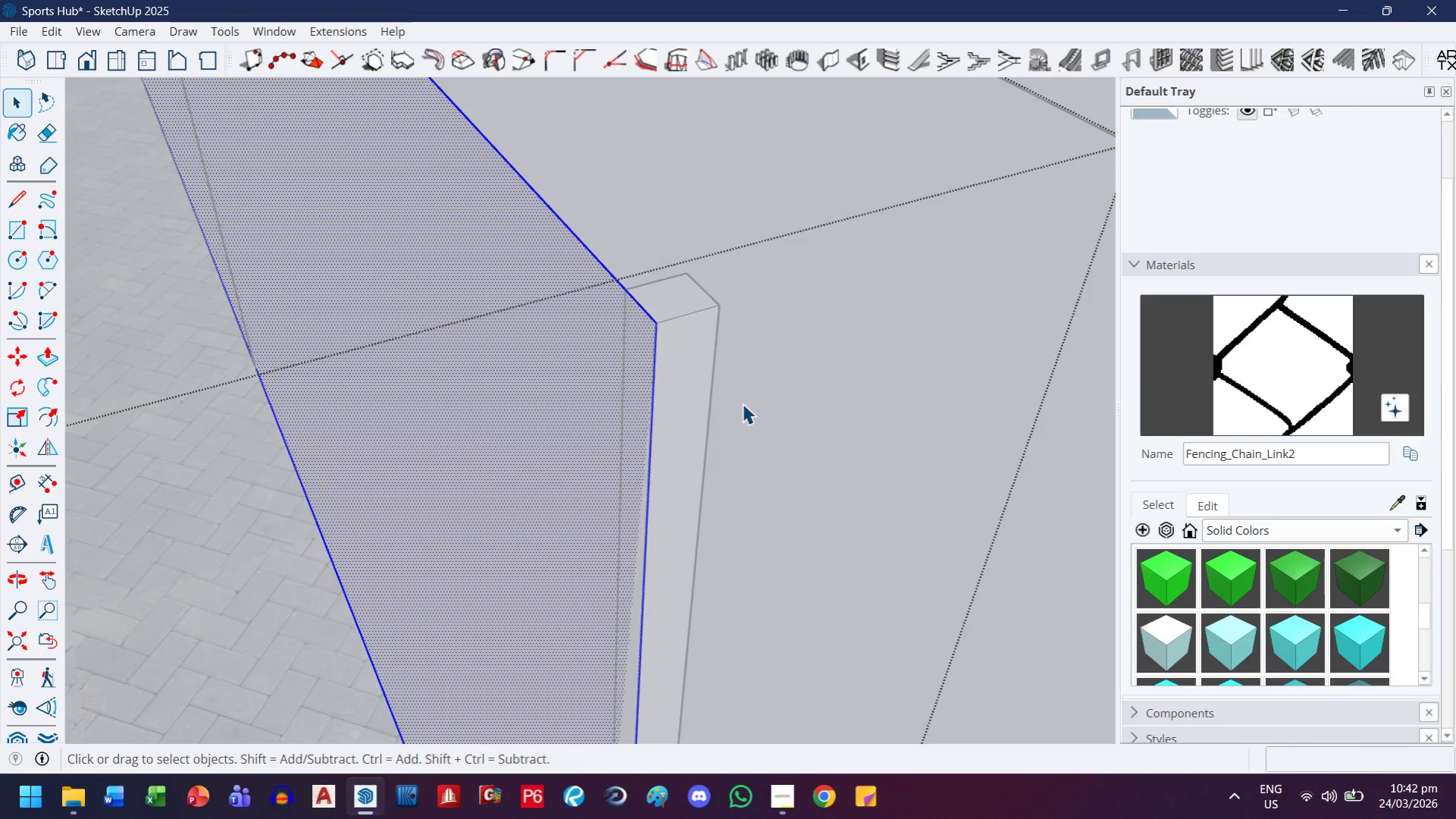 
left_click([652, 326])
 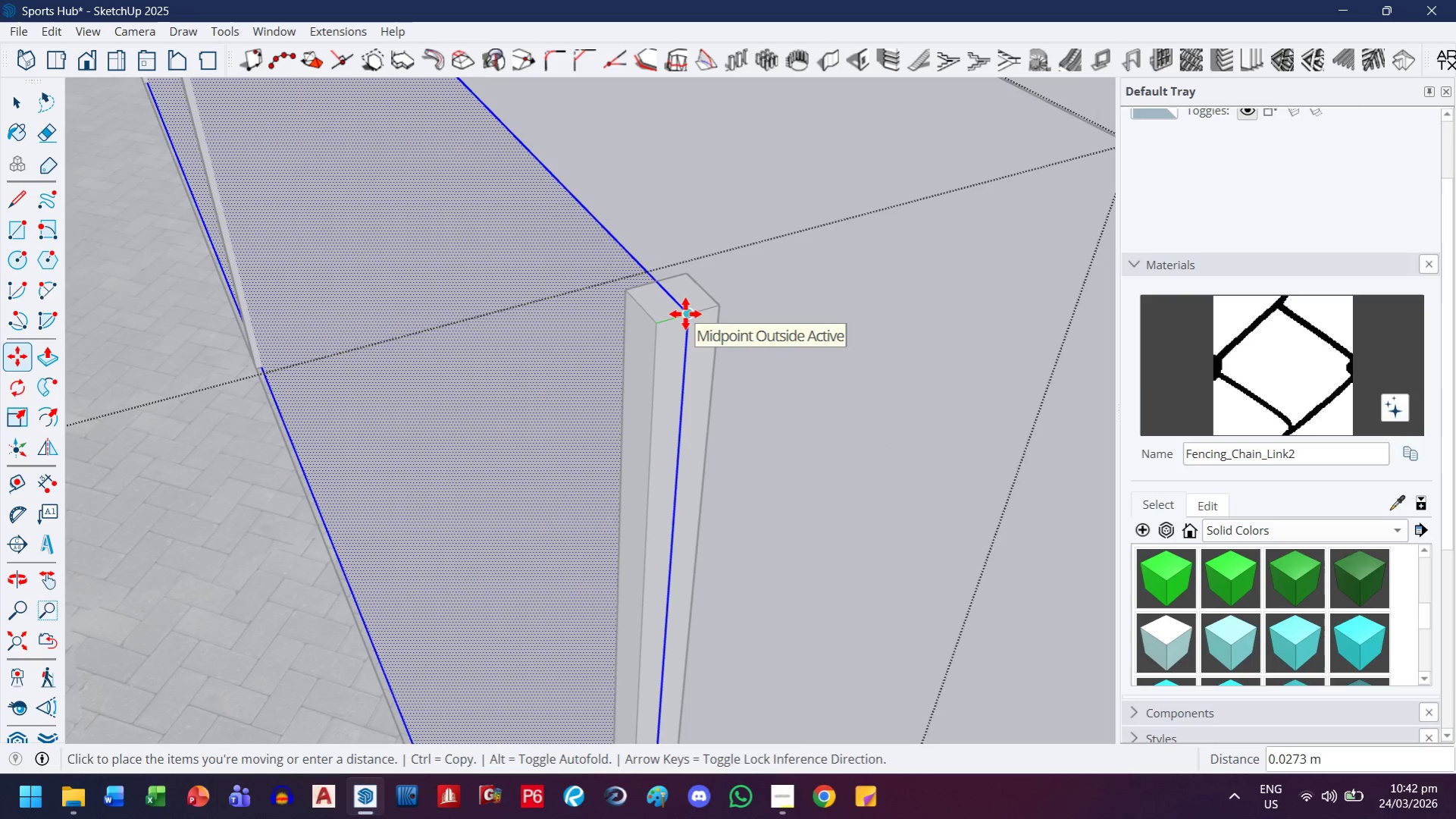 
left_click([685, 314])
 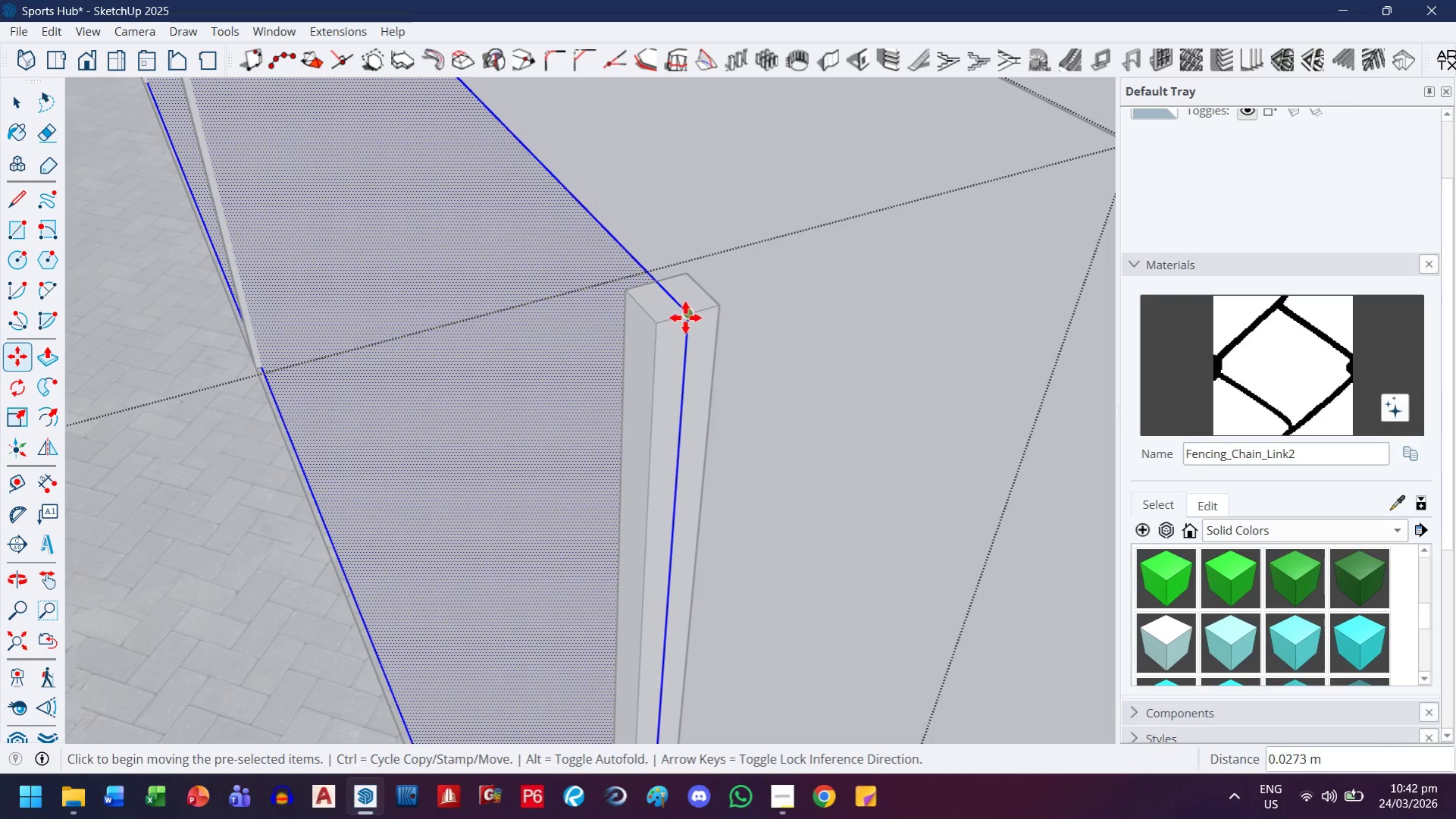 
key(H)
 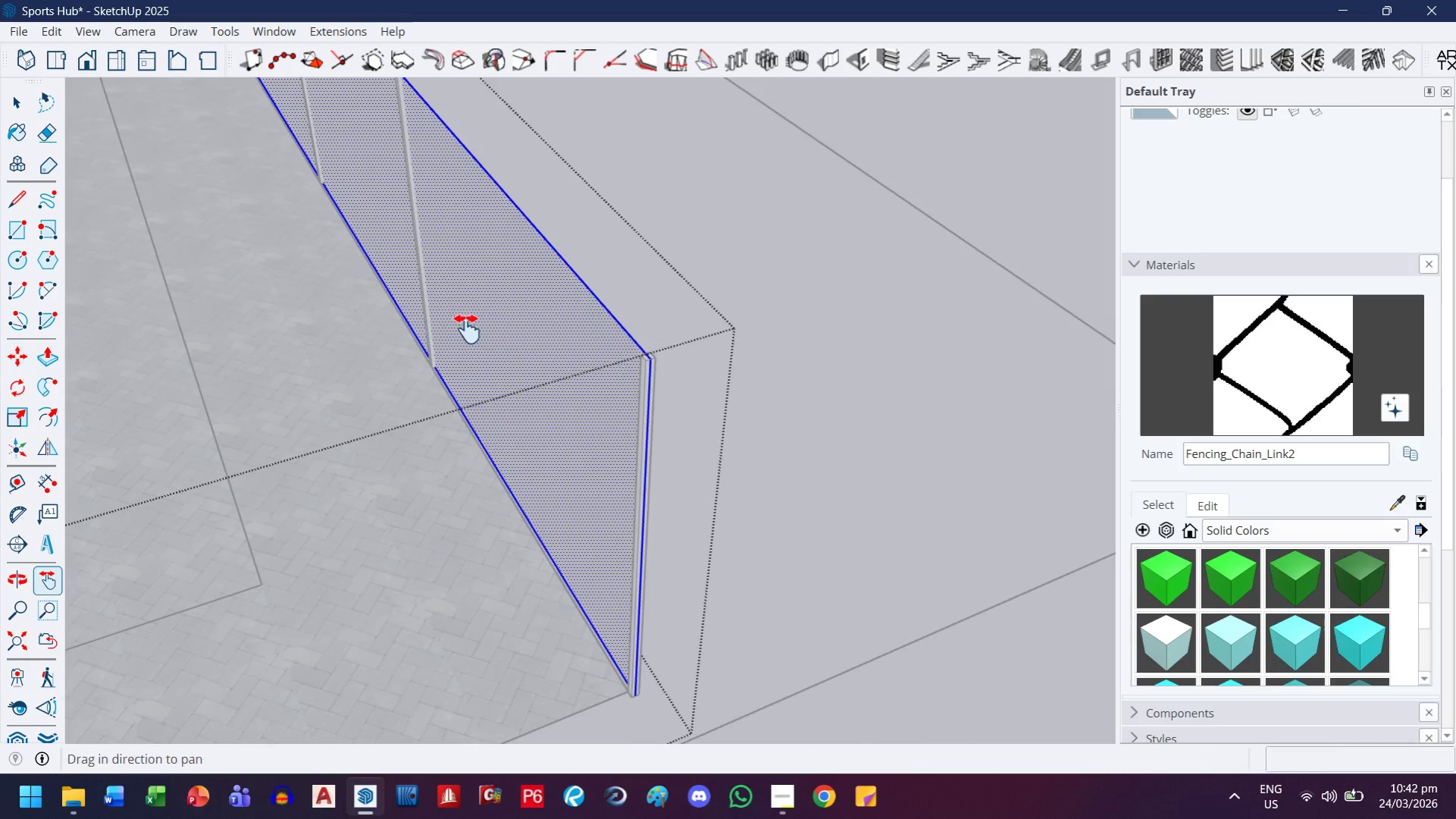 
left_click_drag(start_coordinate=[467, 328], to_coordinate=[831, 691])
 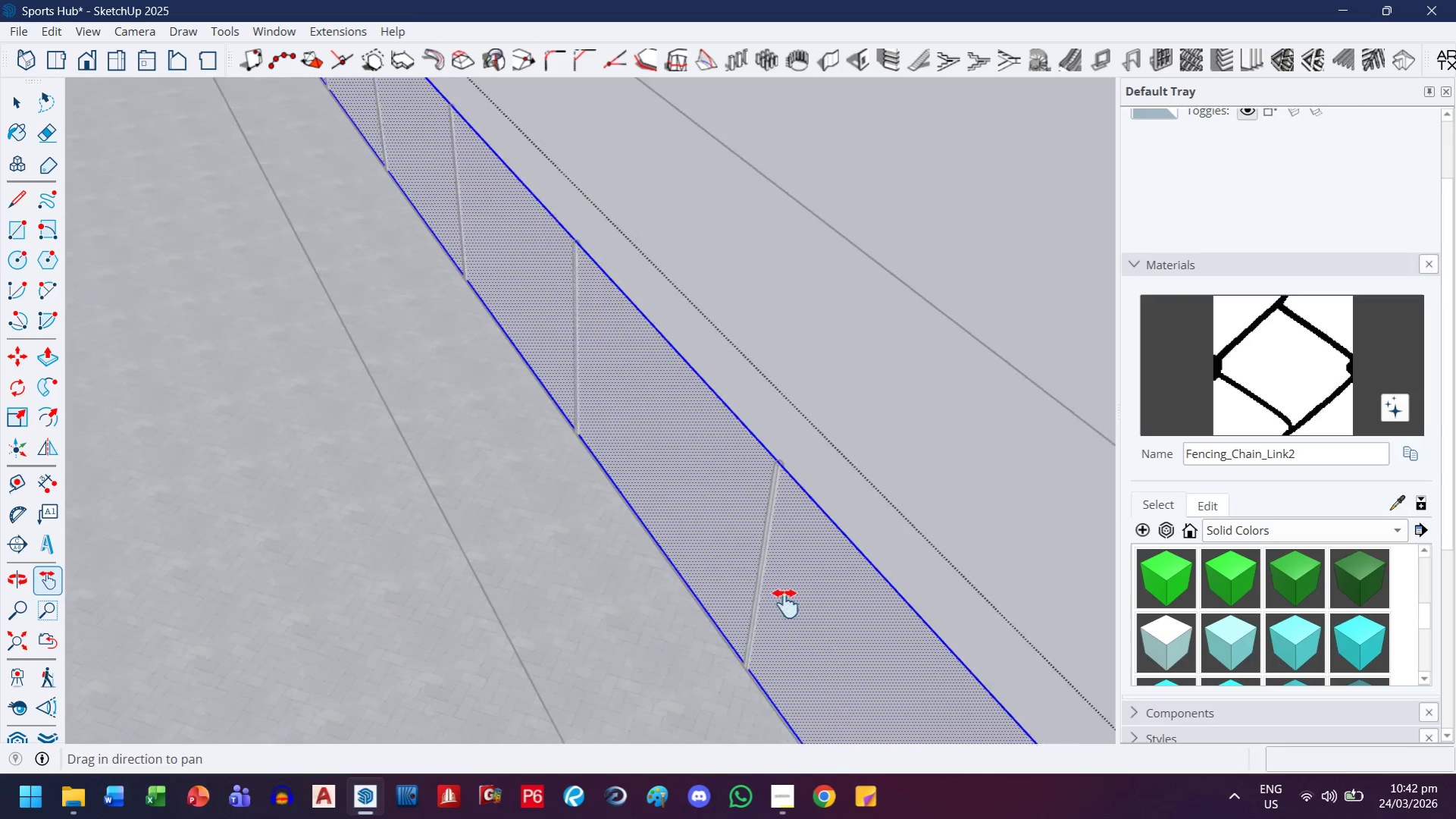 
scroll: coordinate [634, 366], scroll_direction: down, amount: 21.0
 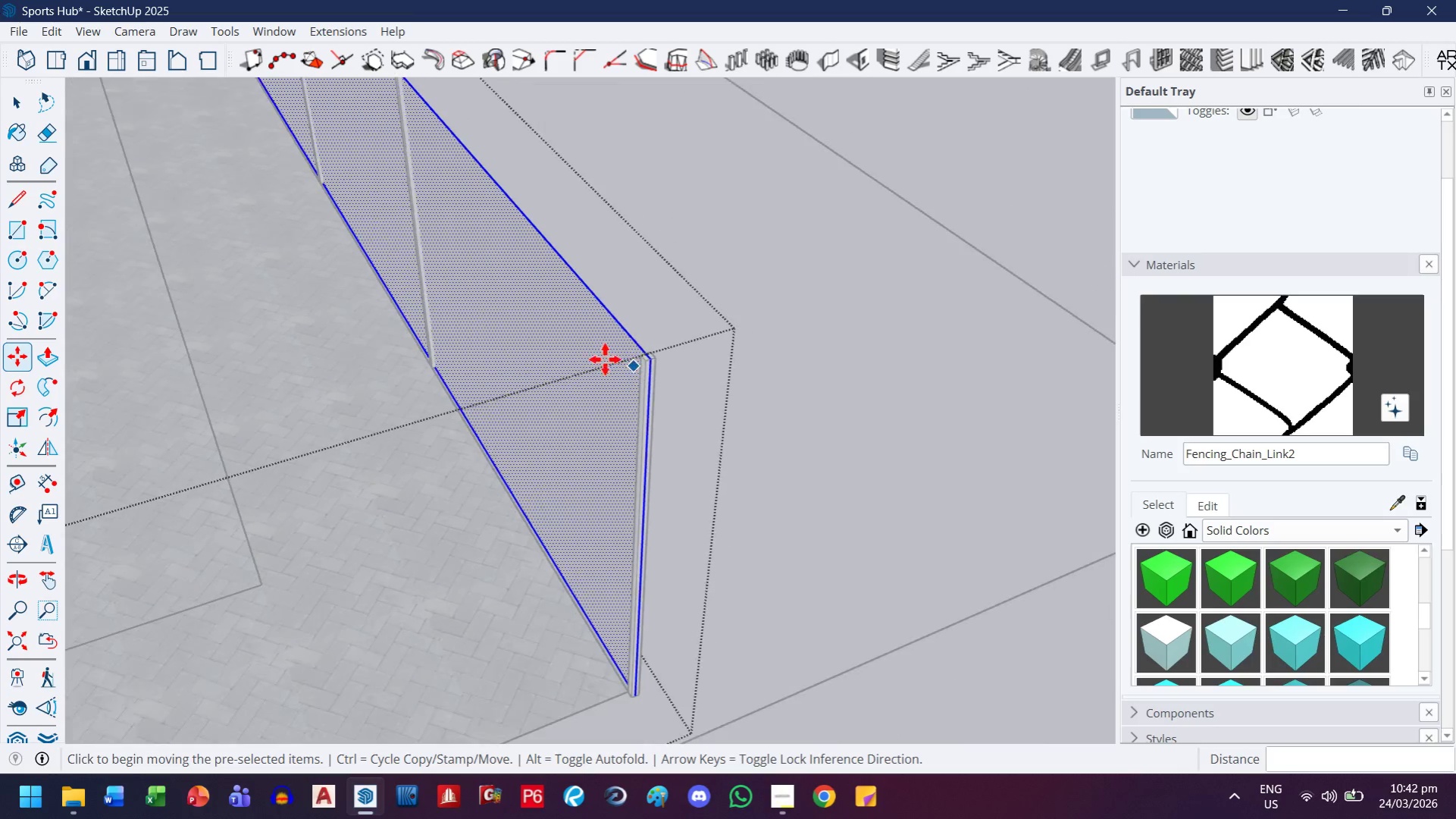 
left_click_drag(start_coordinate=[462, 367], to_coordinate=[817, 609])
 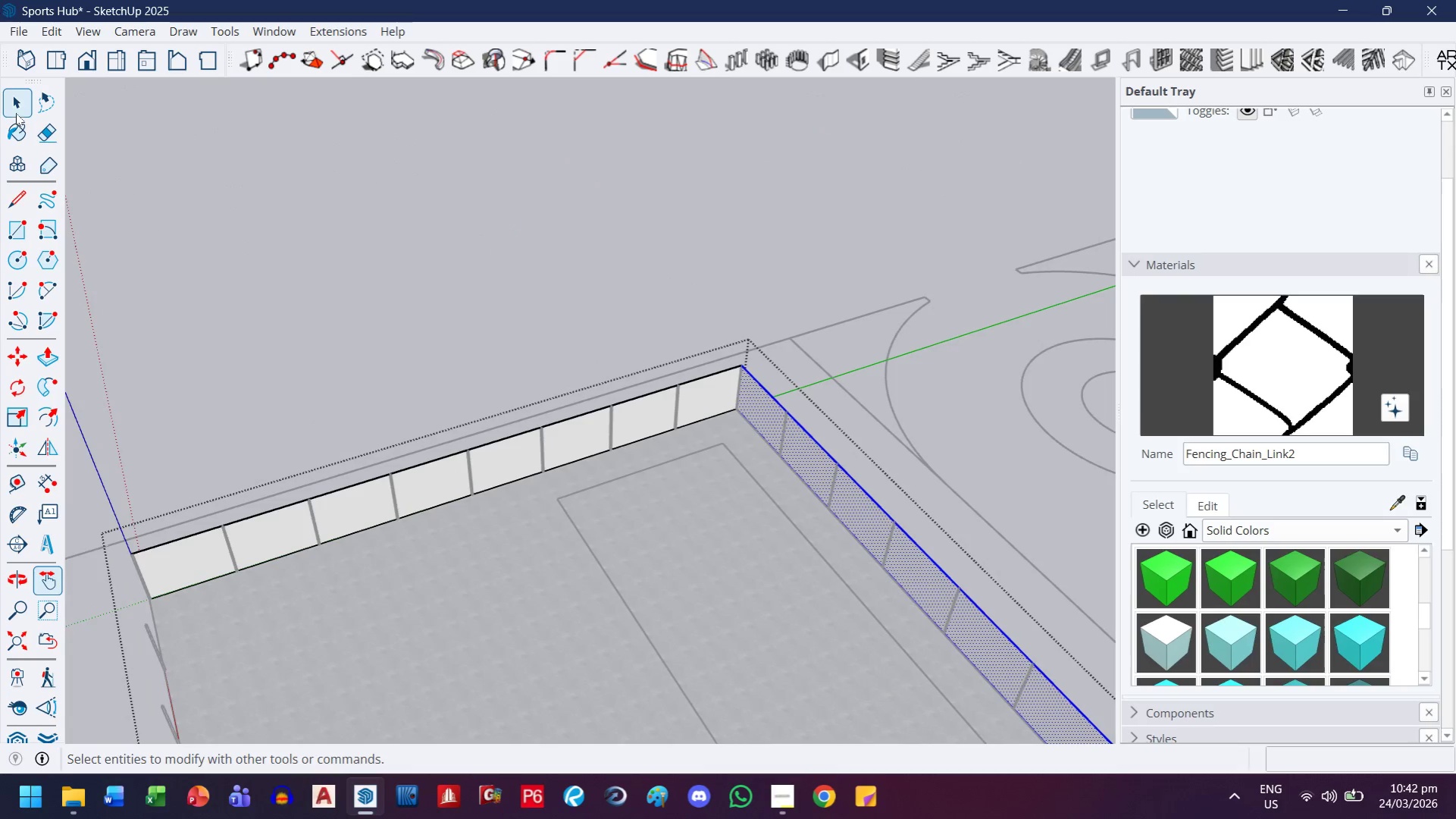 
scroll: coordinate [706, 522], scroll_direction: down, amount: 14.0
 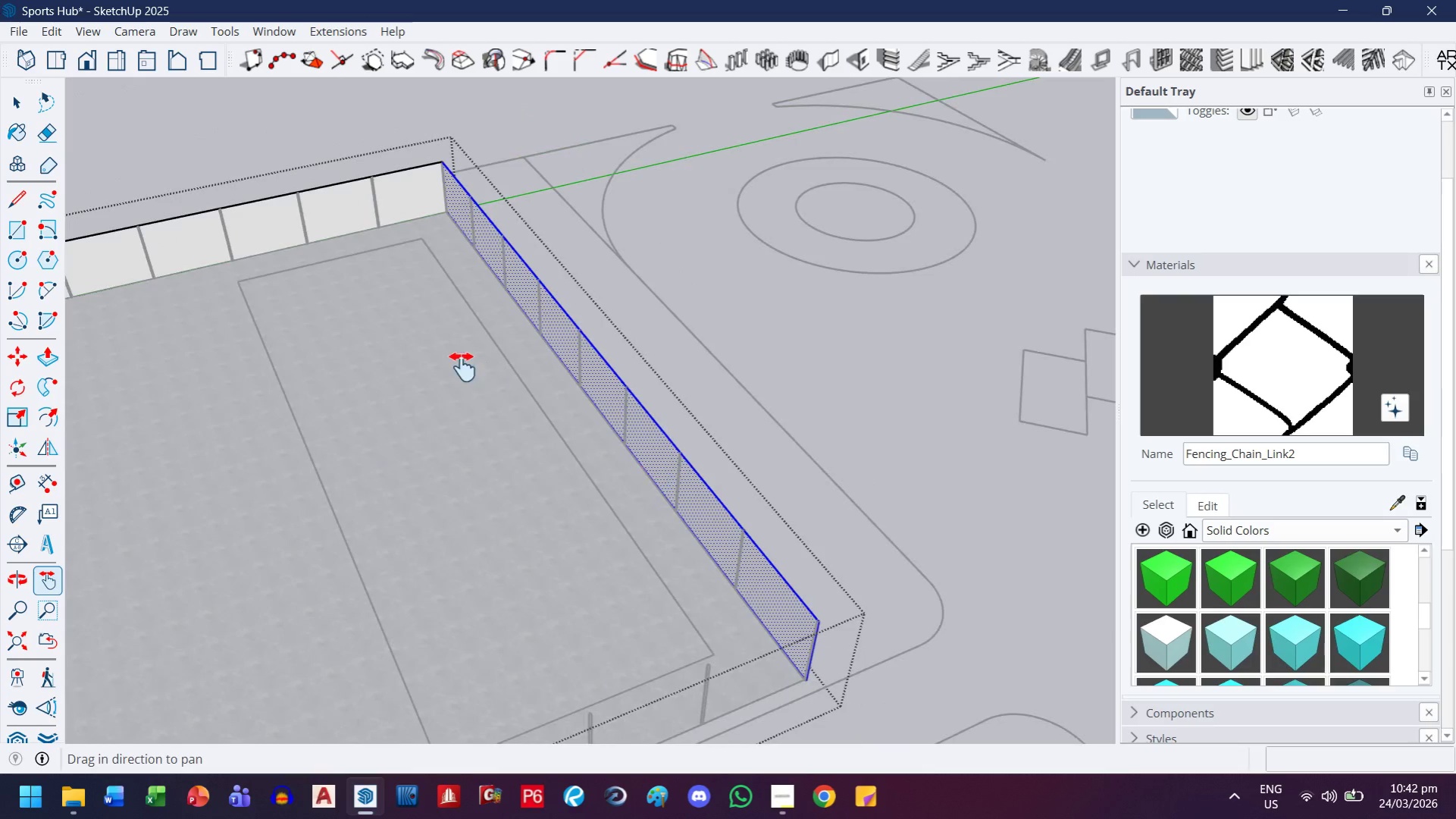 
left_click_drag(start_coordinate=[16, 111], to_coordinate=[21, 111])
 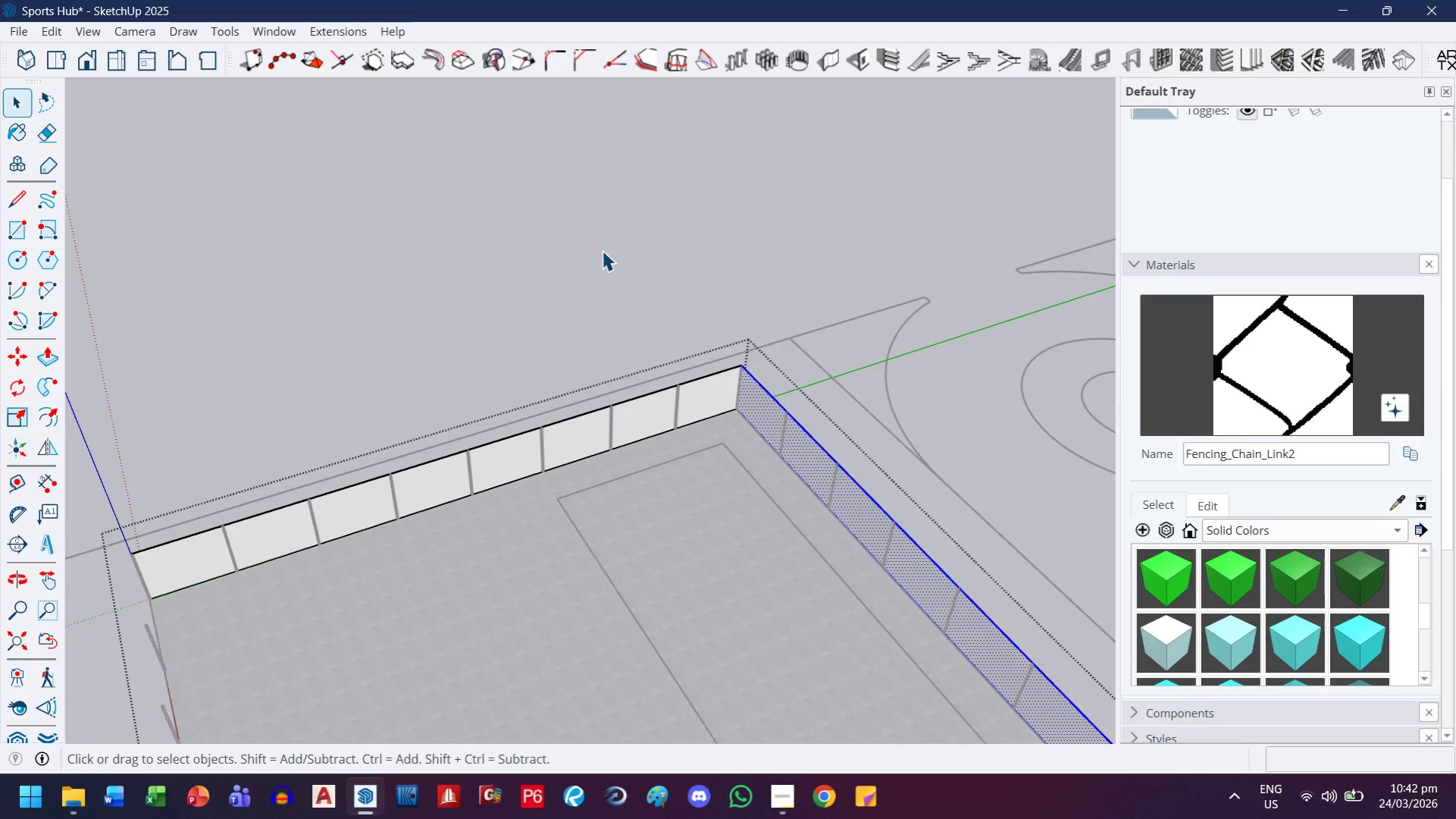 
double_click([769, 350])
 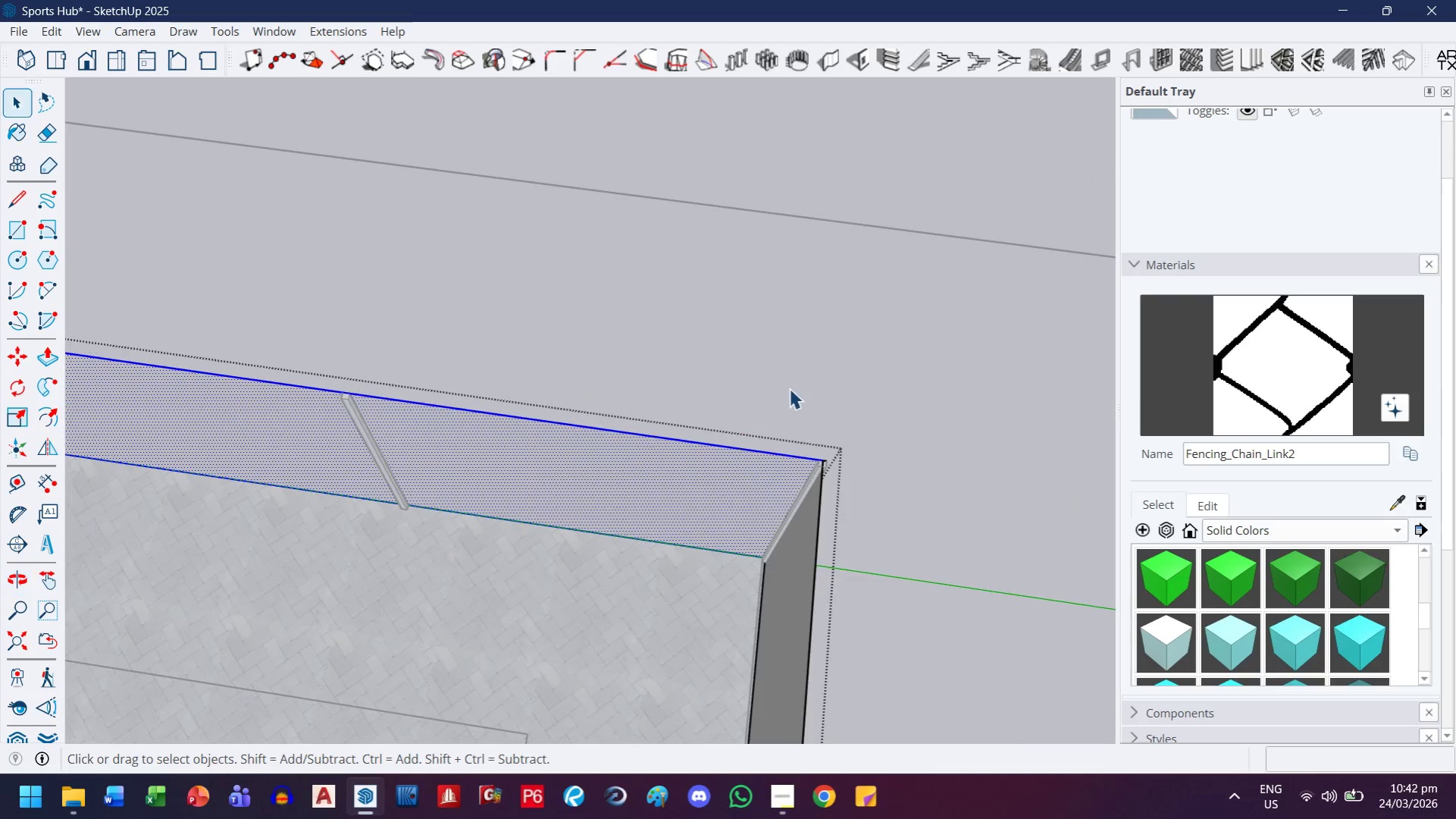 
scroll: coordinate [747, 295], scroll_direction: up, amount: 18.0
 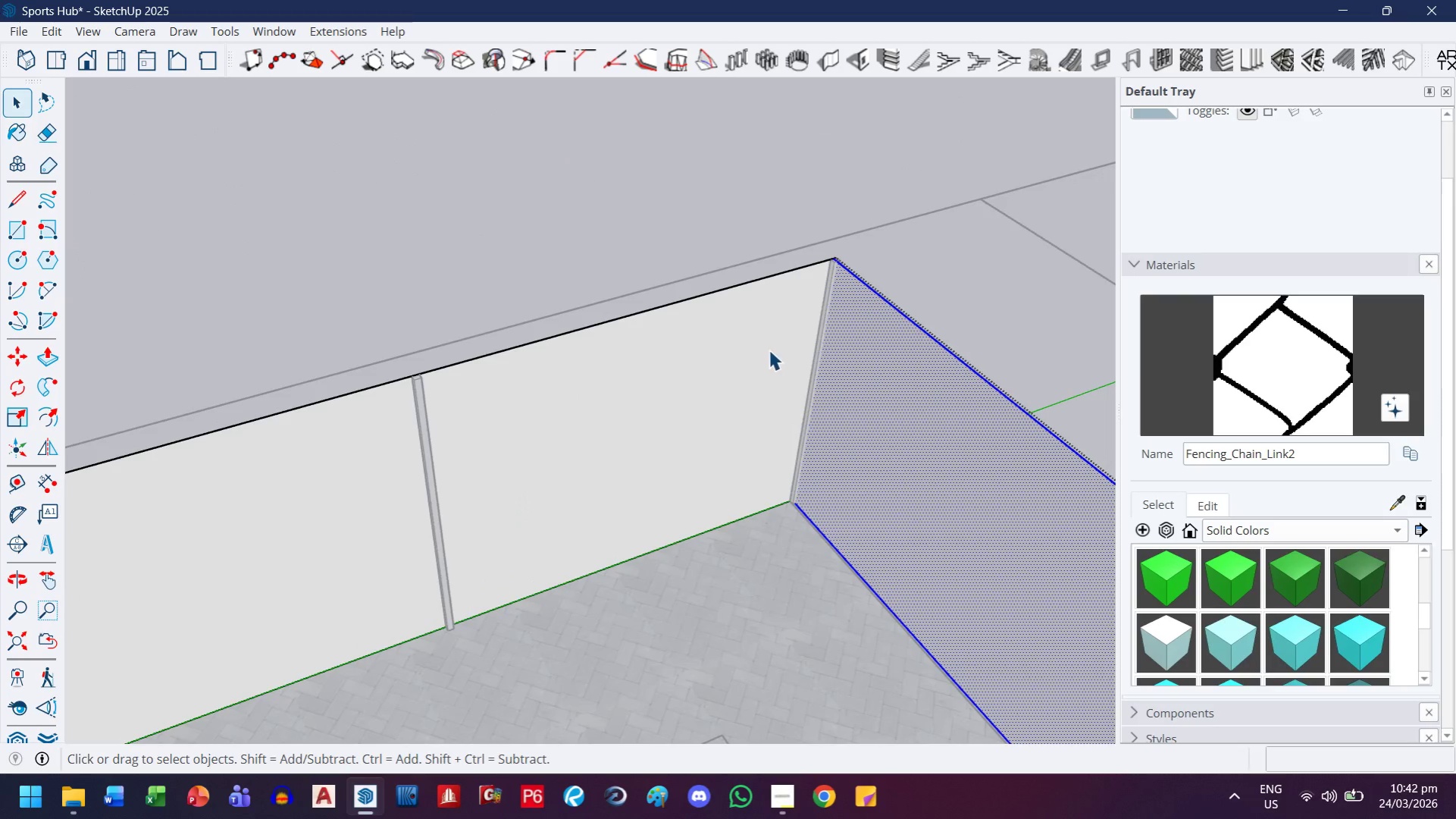 
key(M)
 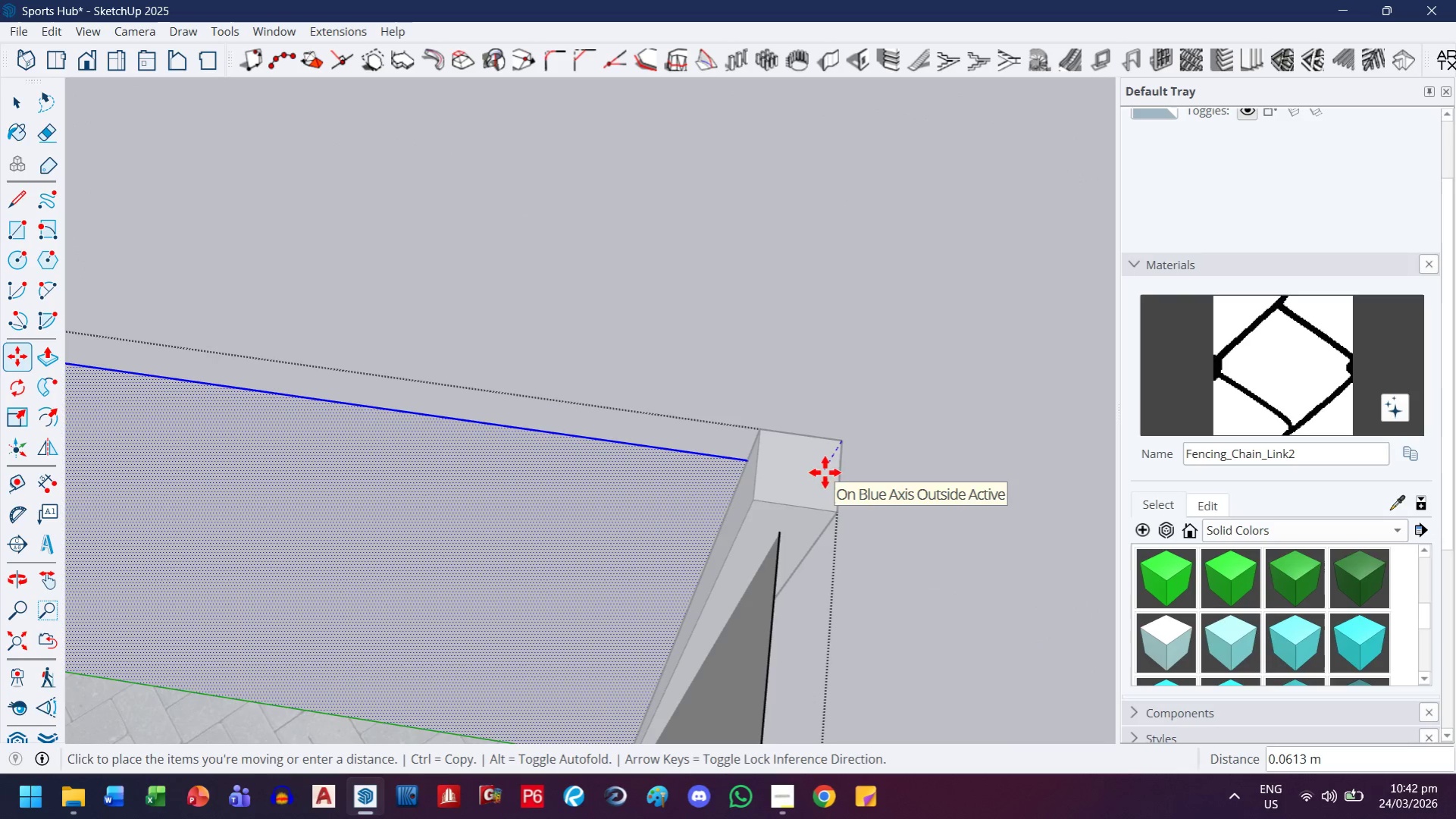 
scroll: coordinate [837, 469], scroll_direction: up, amount: 22.0
 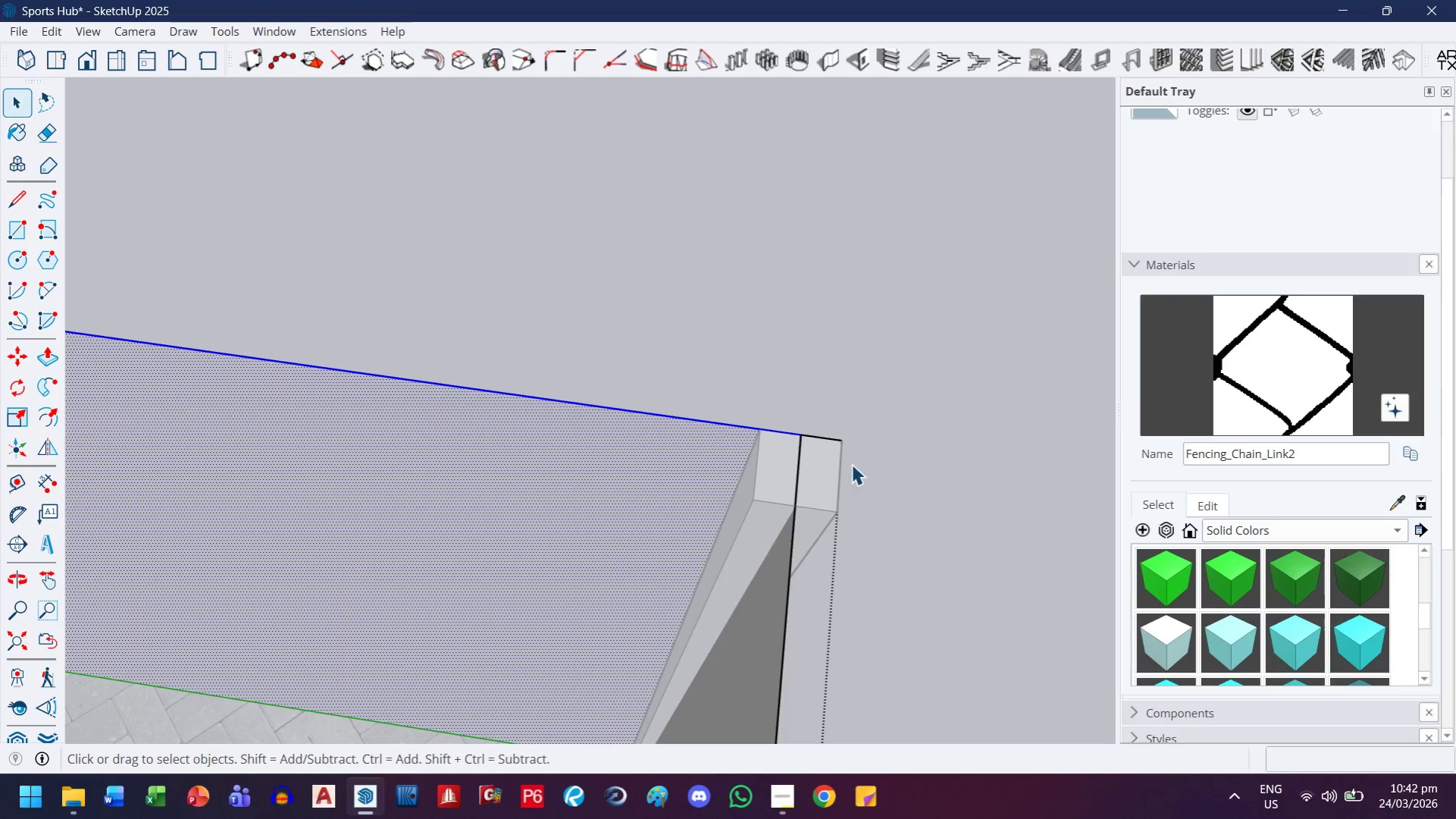 
wait(5.28)
 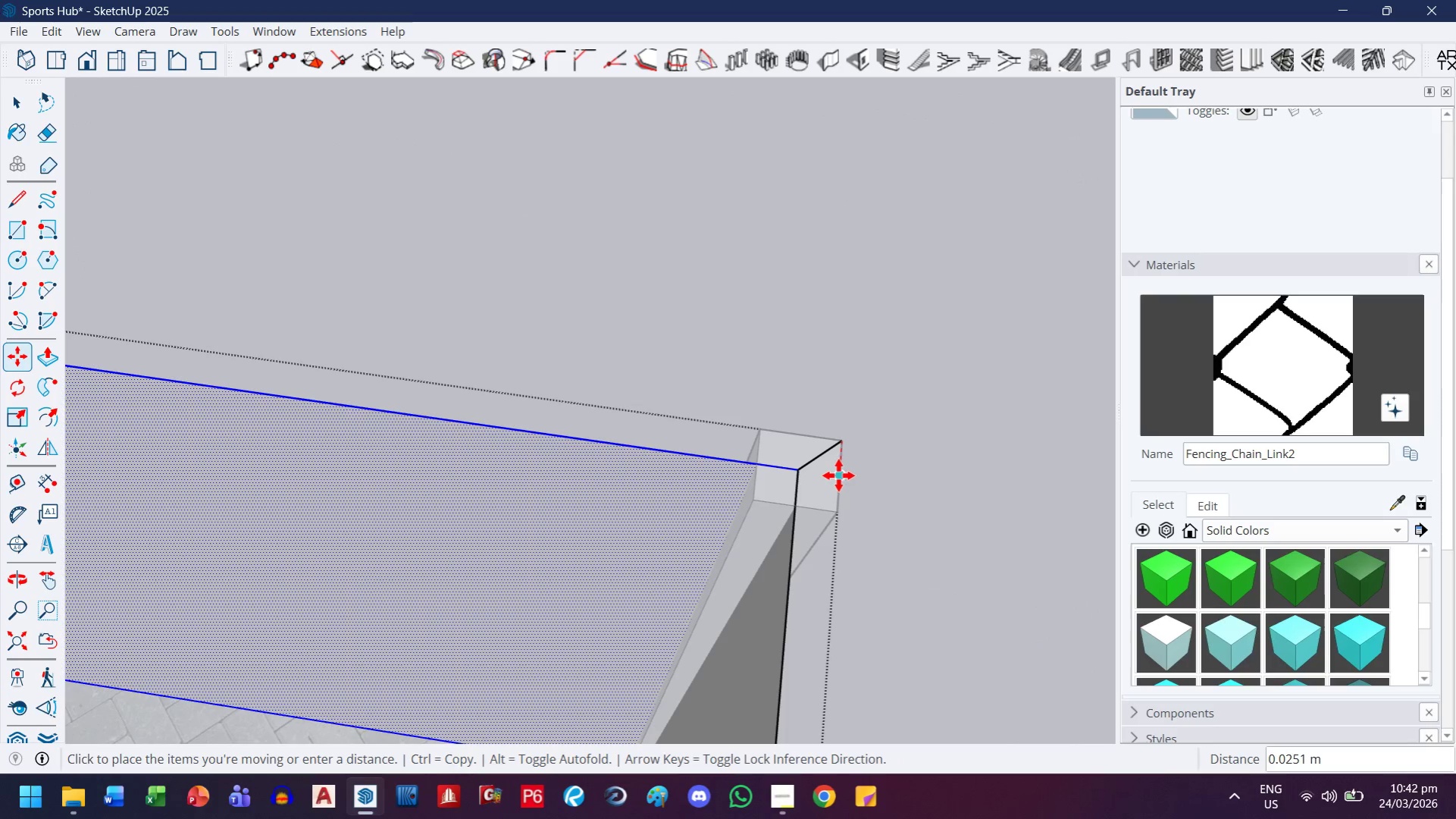 
left_click([842, 473])
 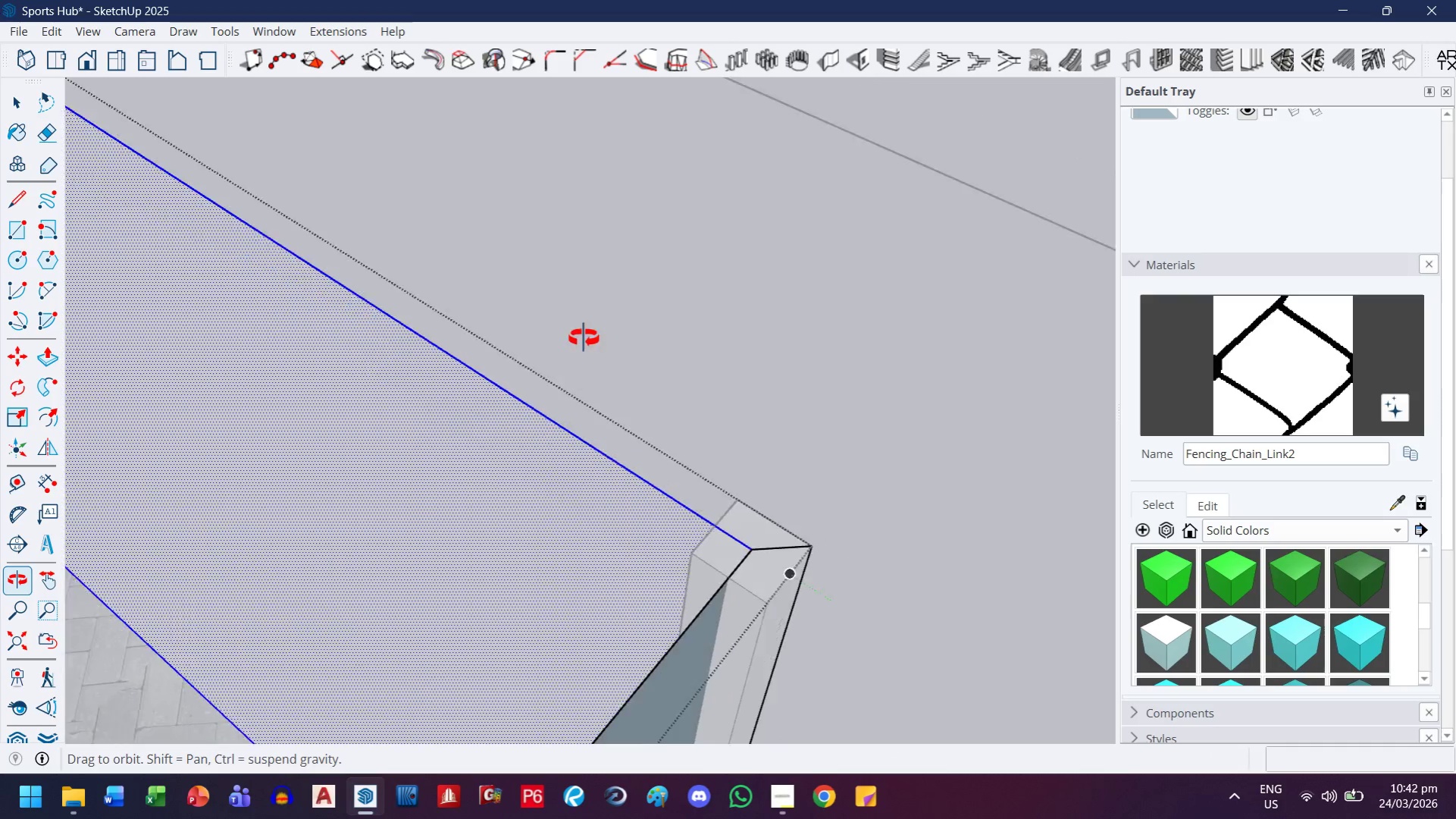 
scroll: coordinate [631, 467], scroll_direction: down, amount: 3.0
 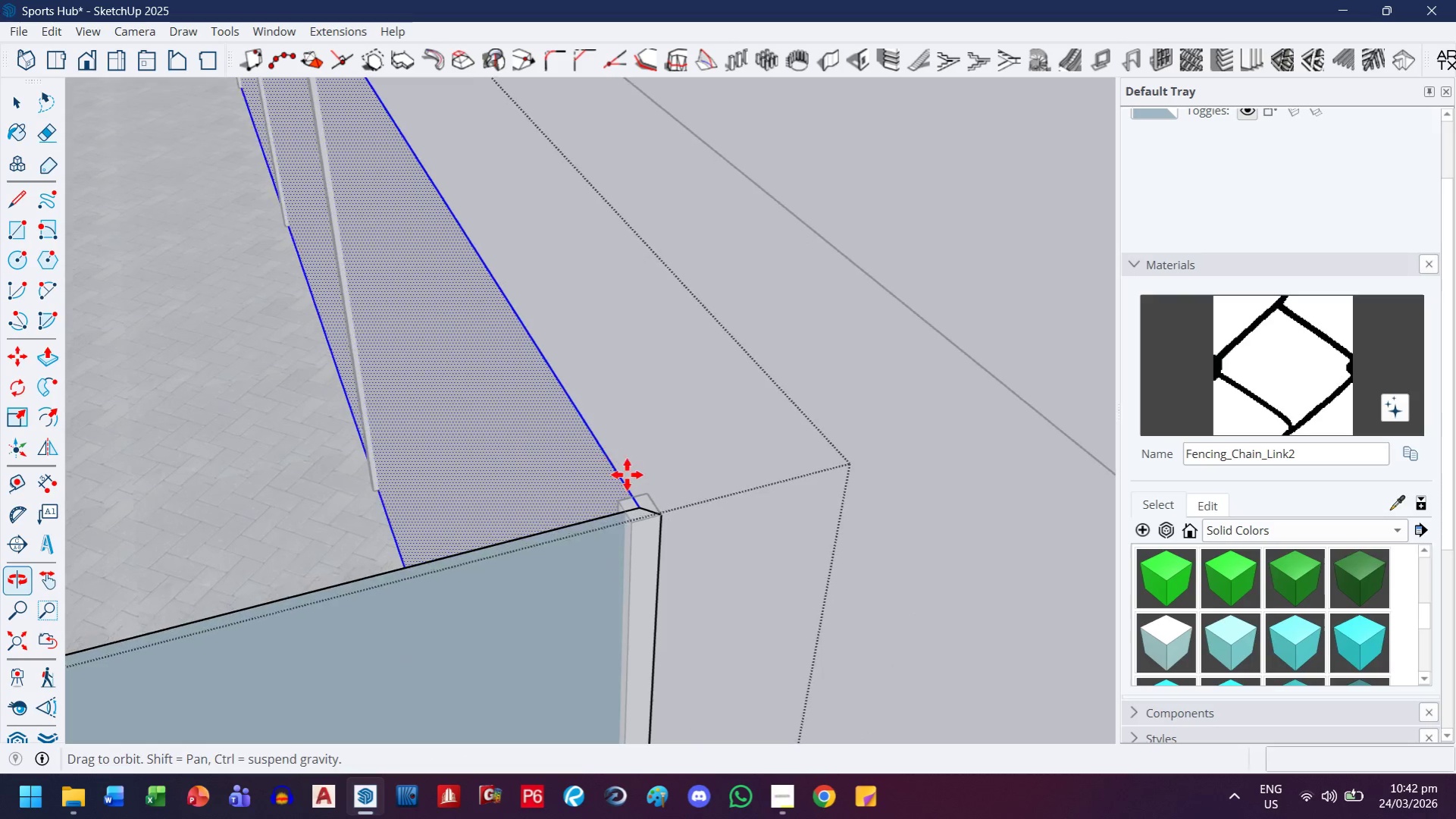 
scroll: coordinate [672, 548], scroll_direction: up, amount: 2.0
 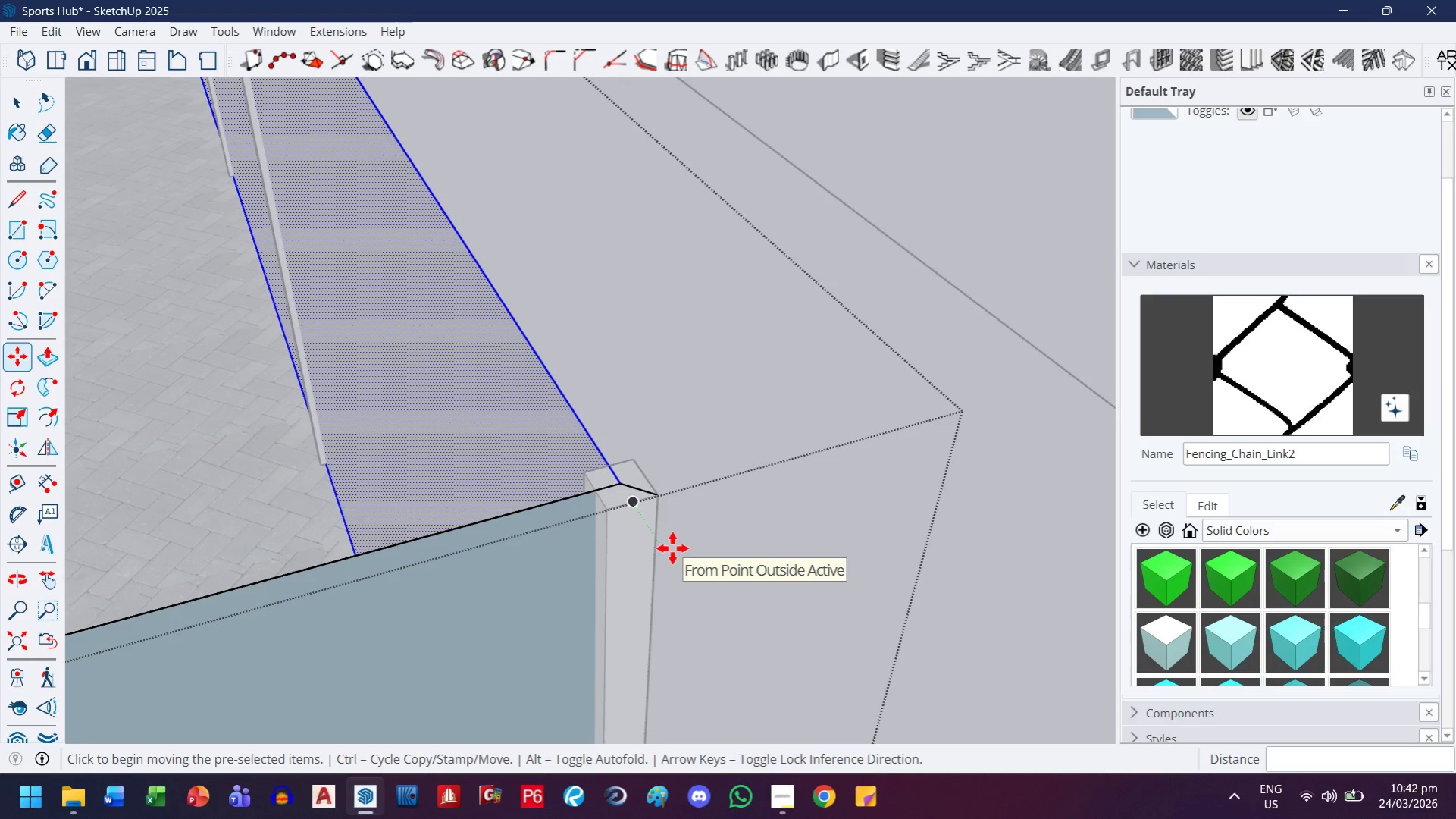 
key(E)
 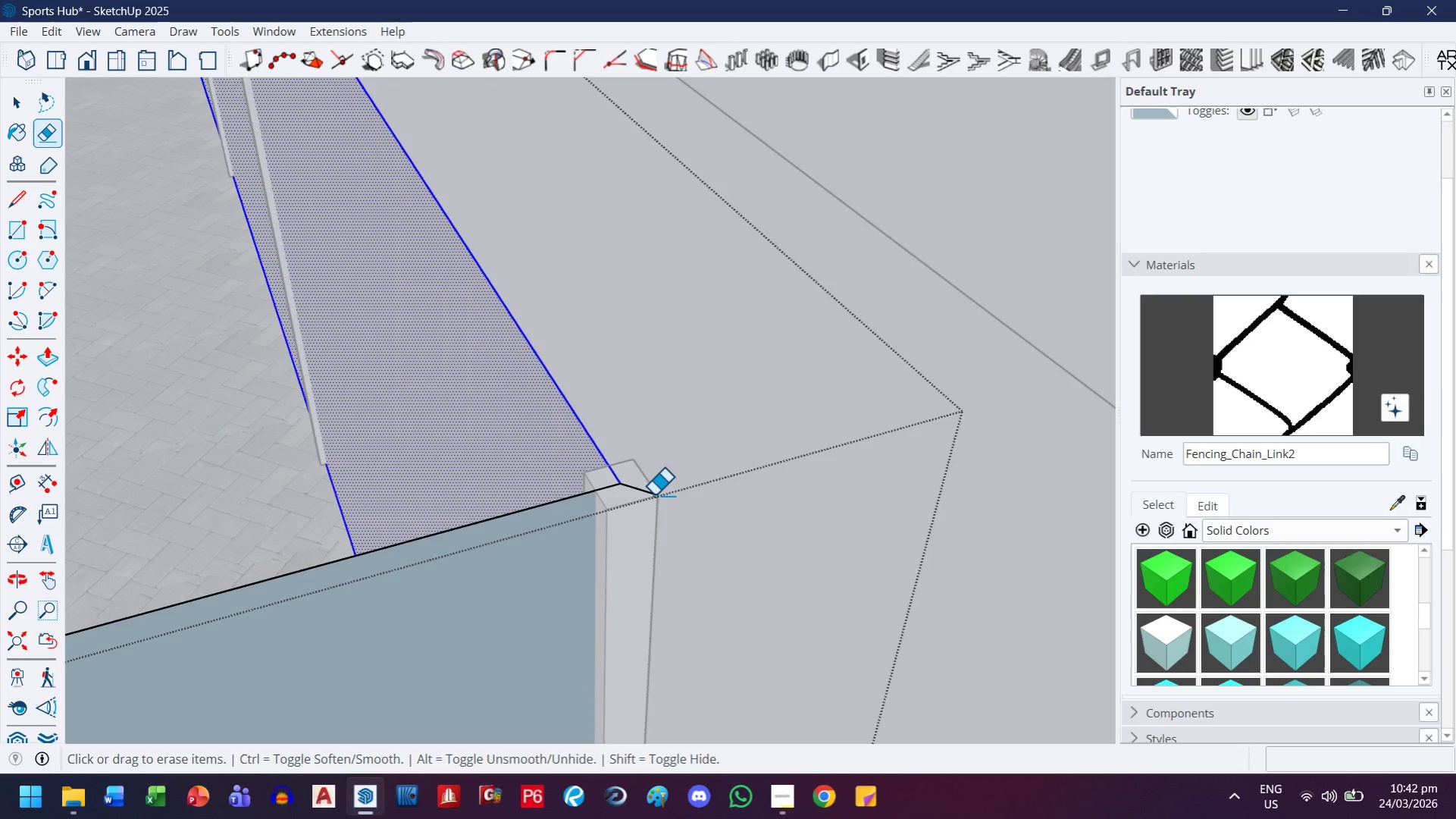 
left_click_drag(start_coordinate=[654, 494], to_coordinate=[650, 507])
 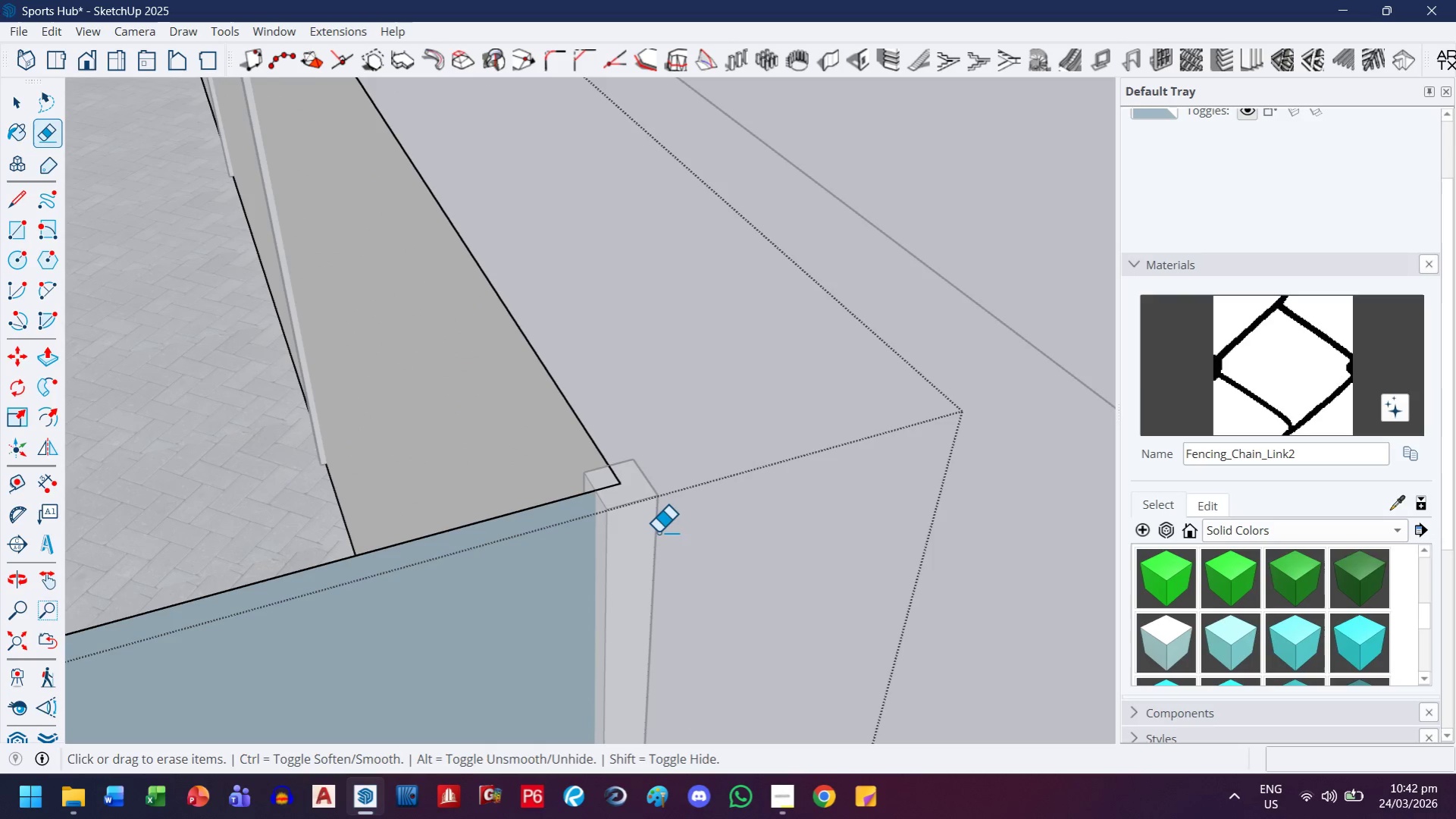 
left_click_drag(start_coordinate=[658, 532], to_coordinate=[650, 545])
 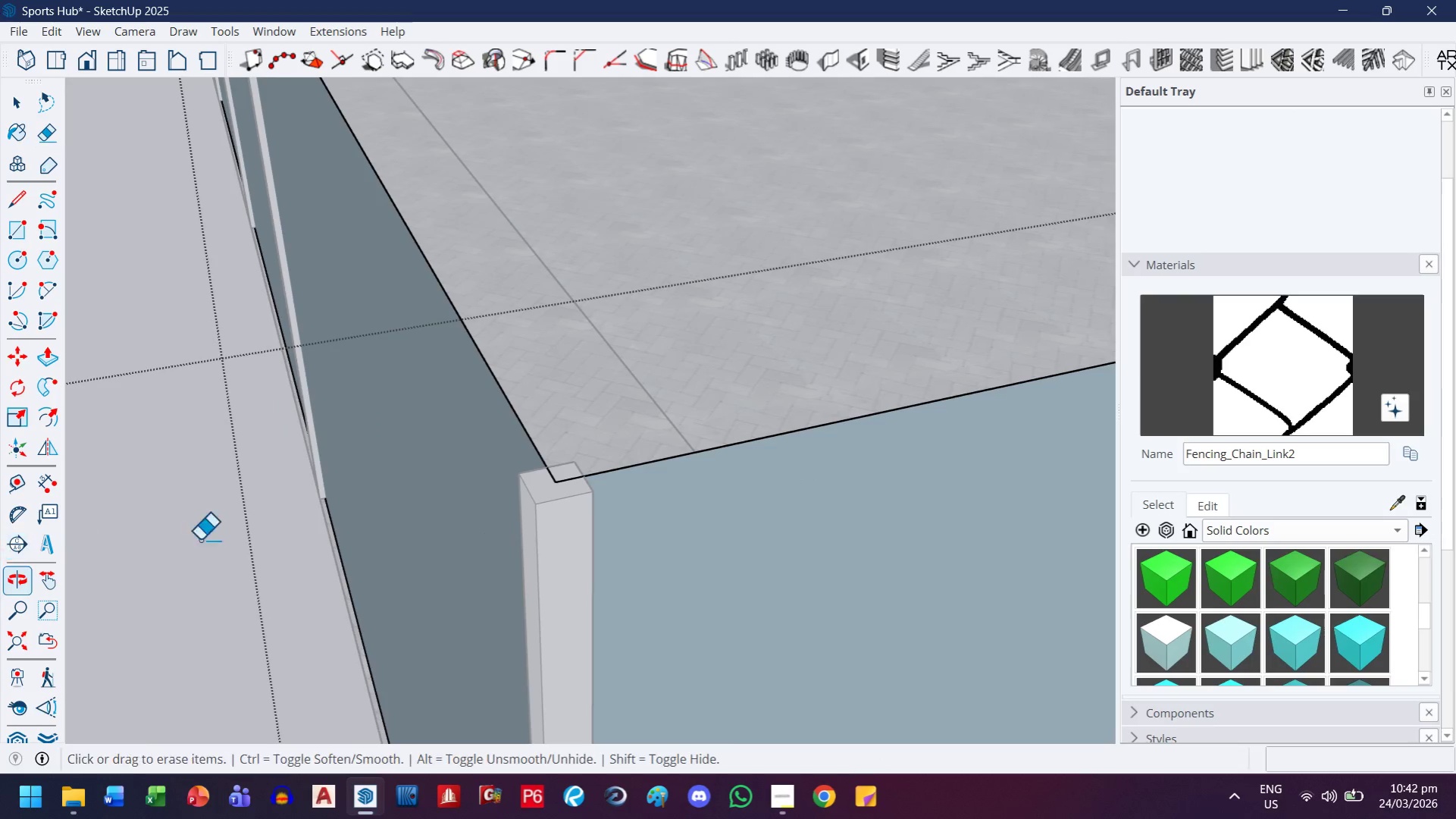 
scroll: coordinate [389, 545], scroll_direction: down, amount: 10.0
 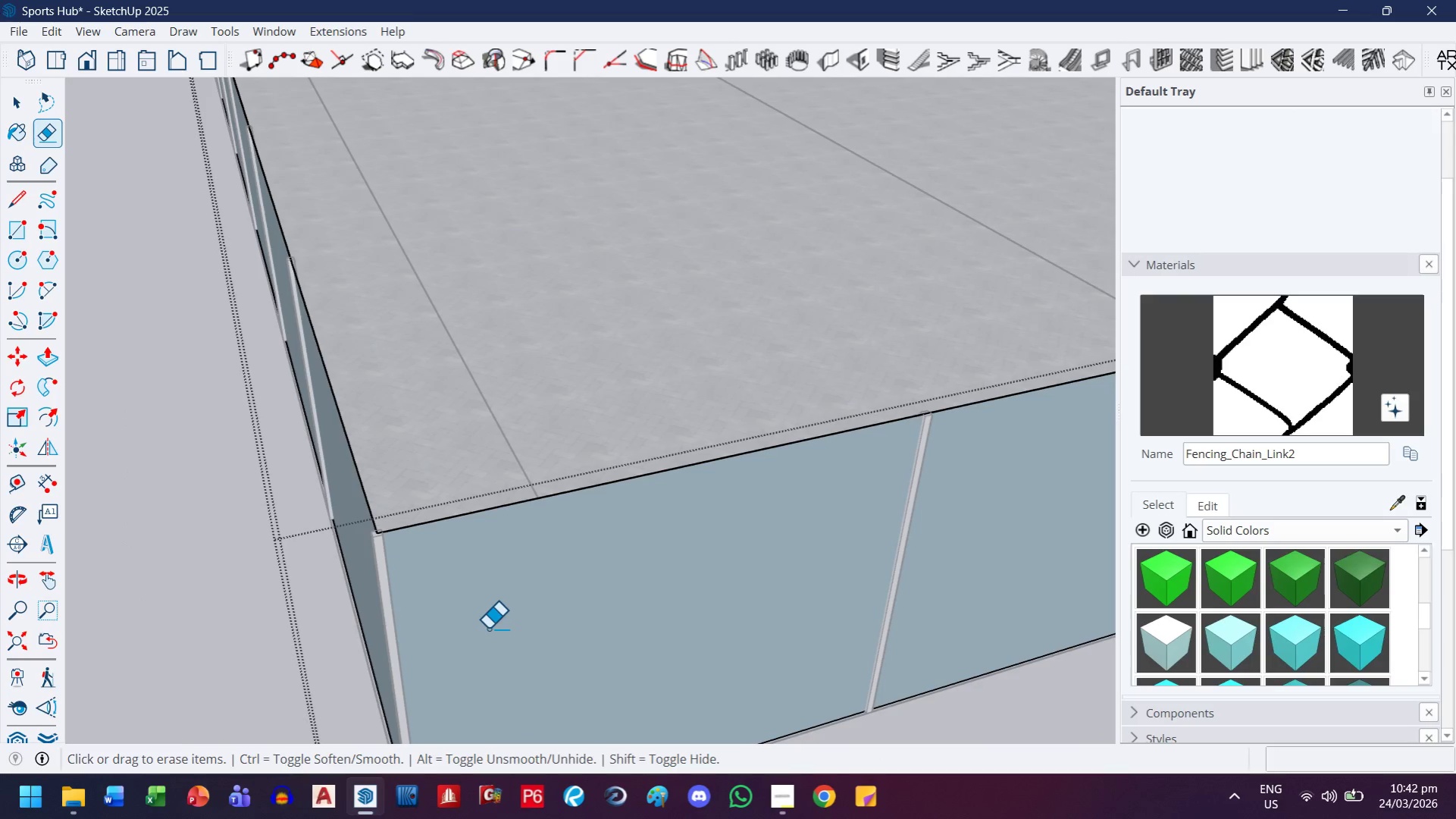 
key(H)
 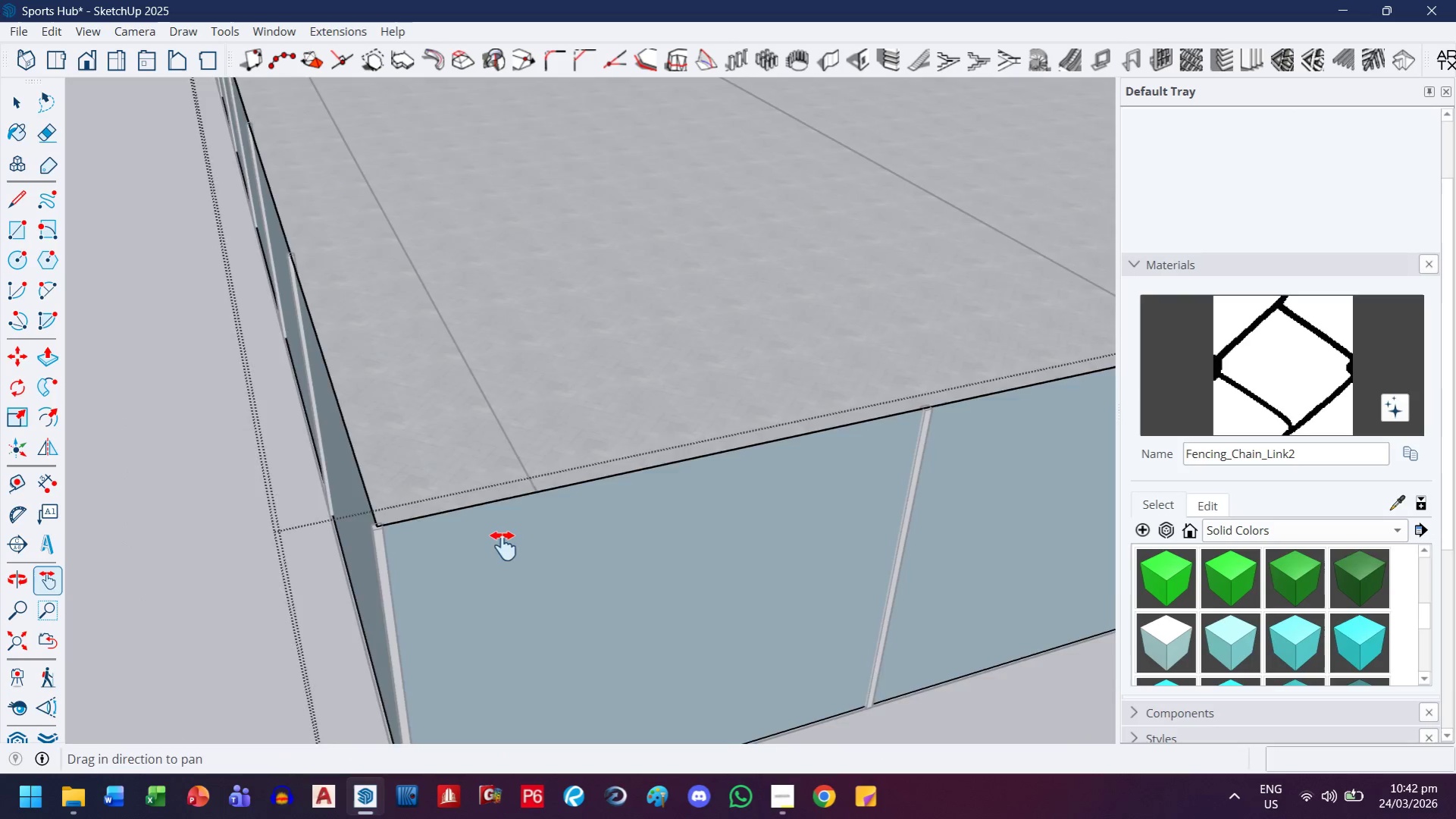 
left_click_drag(start_coordinate=[488, 628], to_coordinate=[574, 325])
 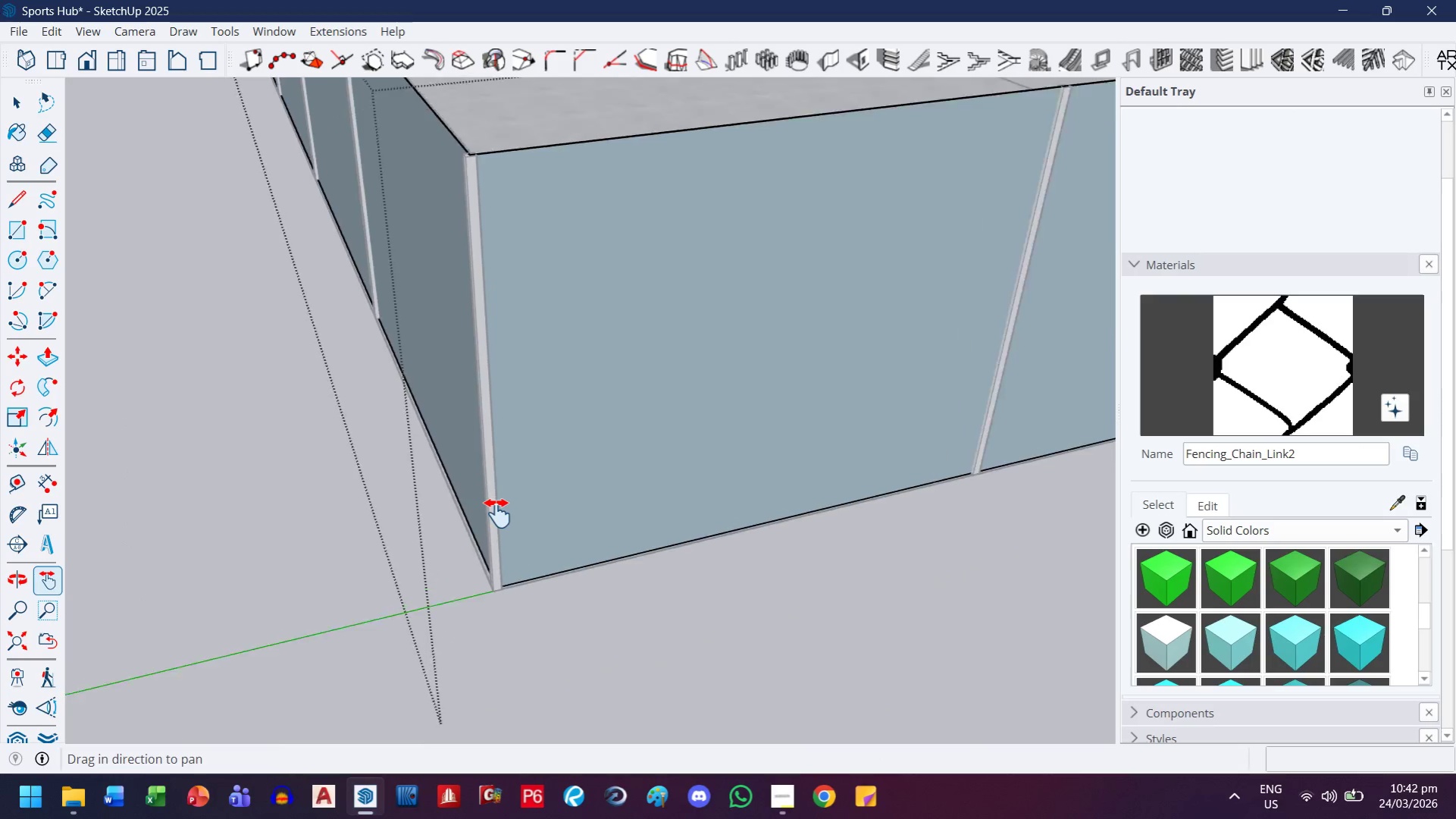 
scroll: coordinate [493, 620], scroll_direction: up, amount: 17.0
 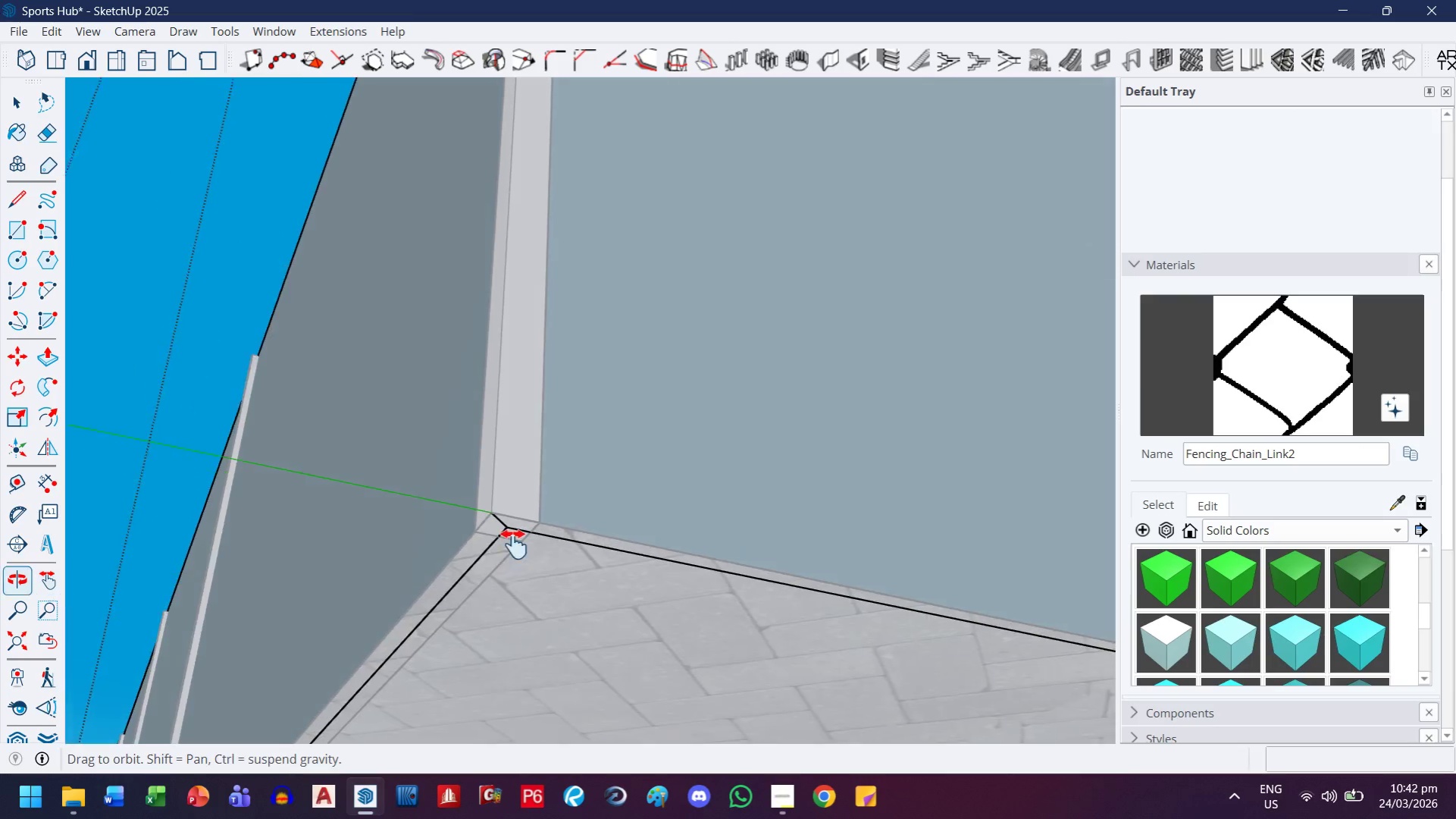 
key(Escape)
 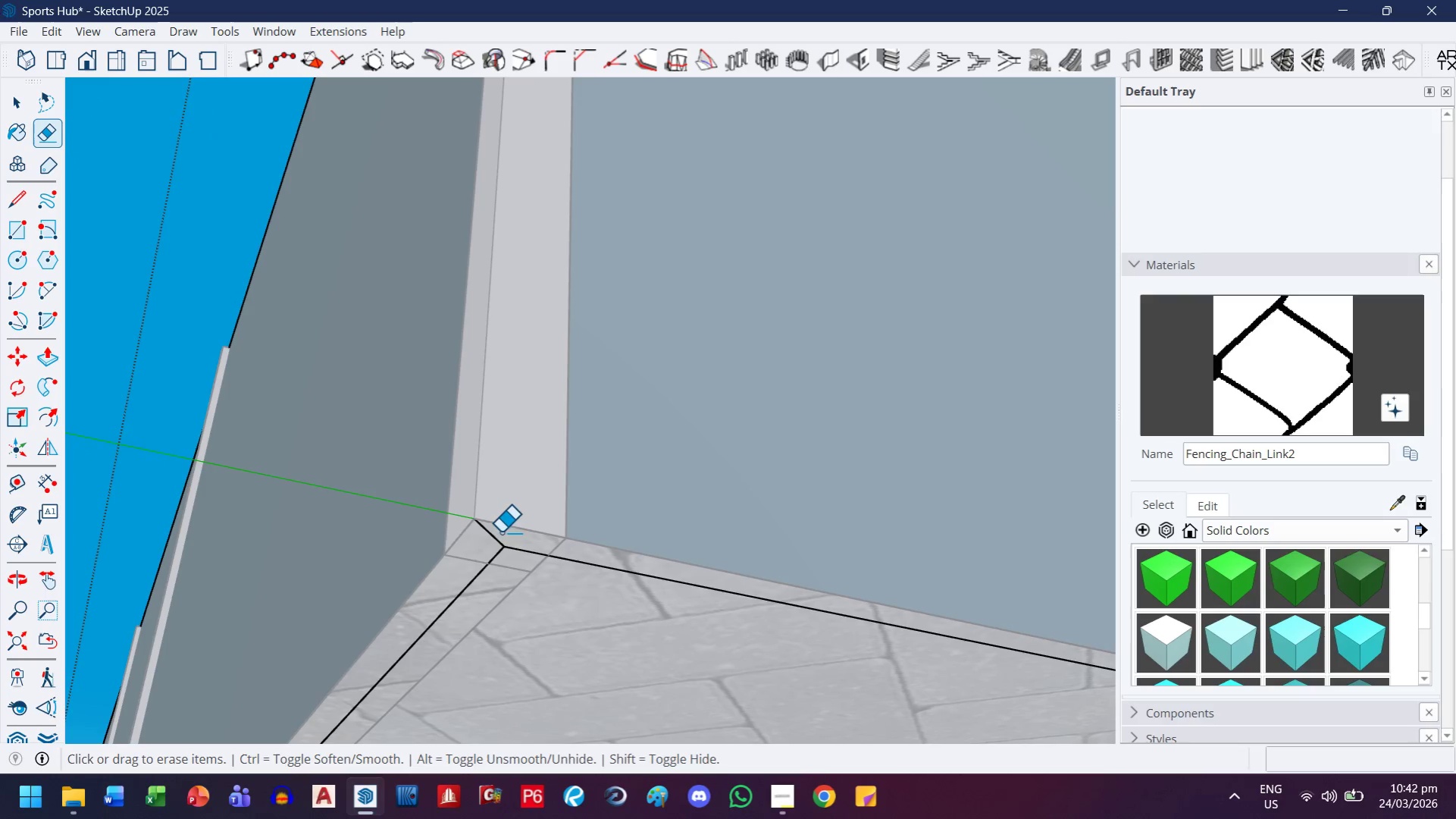 
scroll: coordinate [512, 570], scroll_direction: up, amount: 6.0
 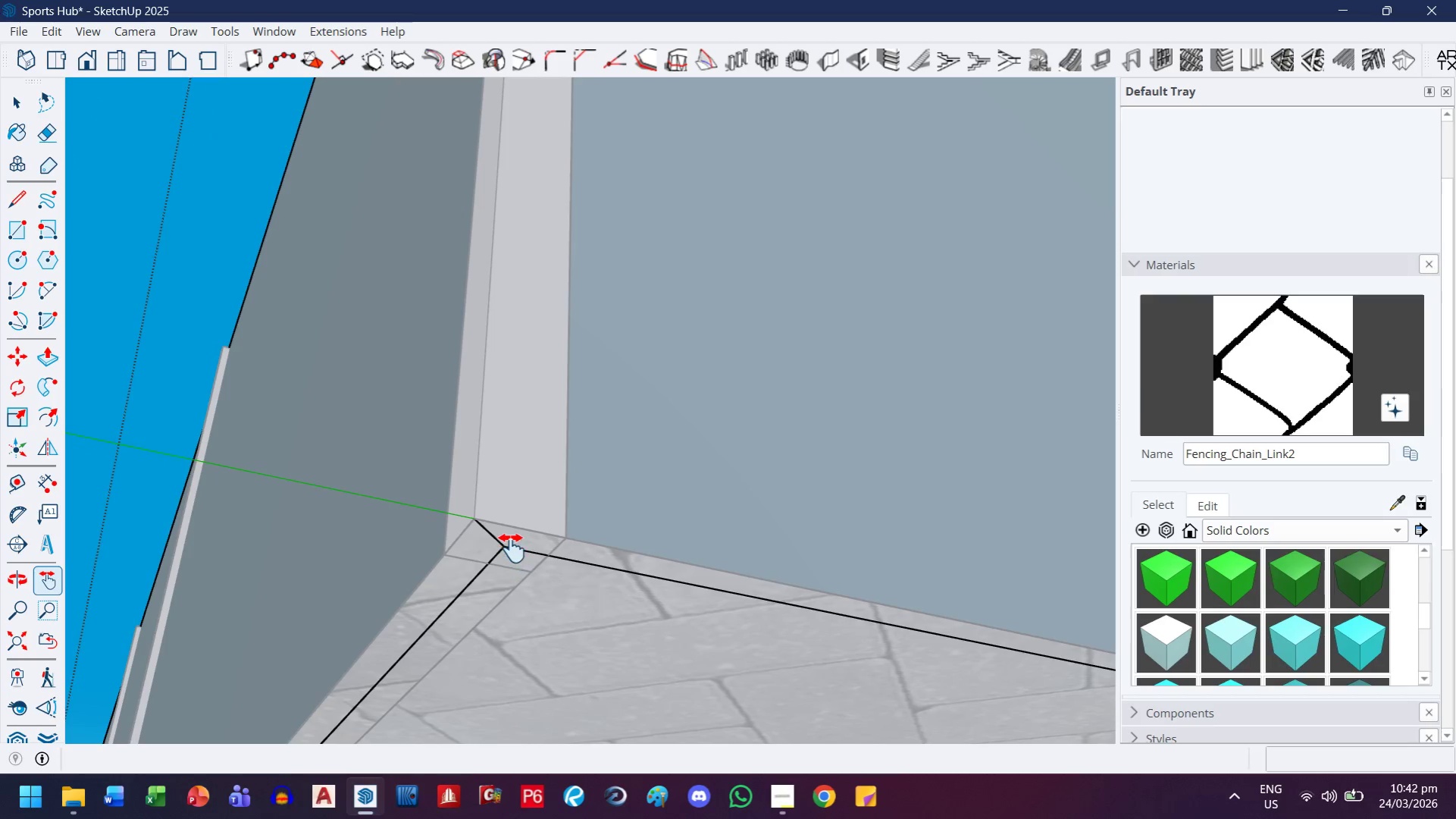 
left_click_drag(start_coordinate=[509, 531], to_coordinate=[479, 537])
 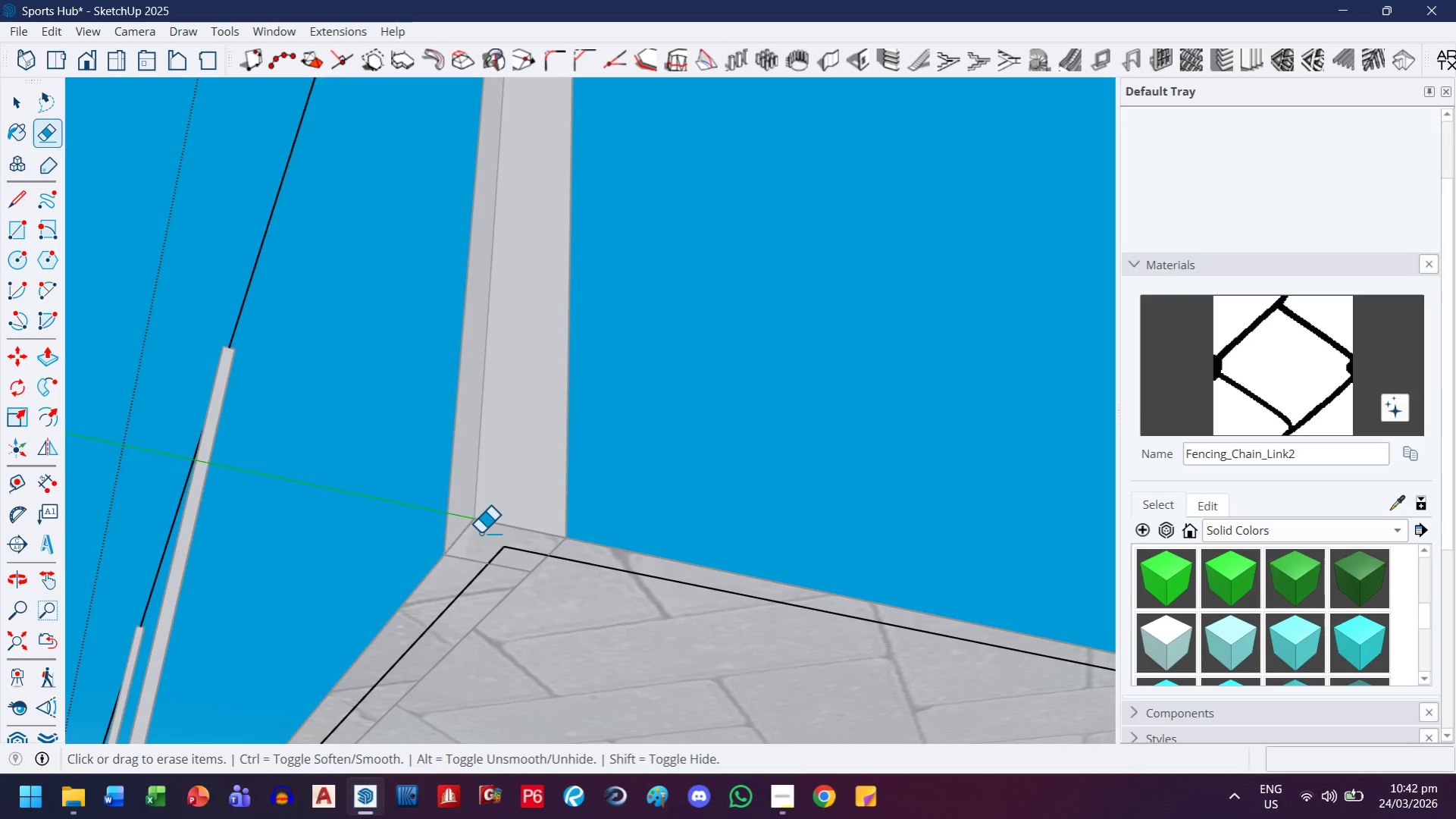 
scroll: coordinate [480, 531], scroll_direction: down, amount: 17.0
 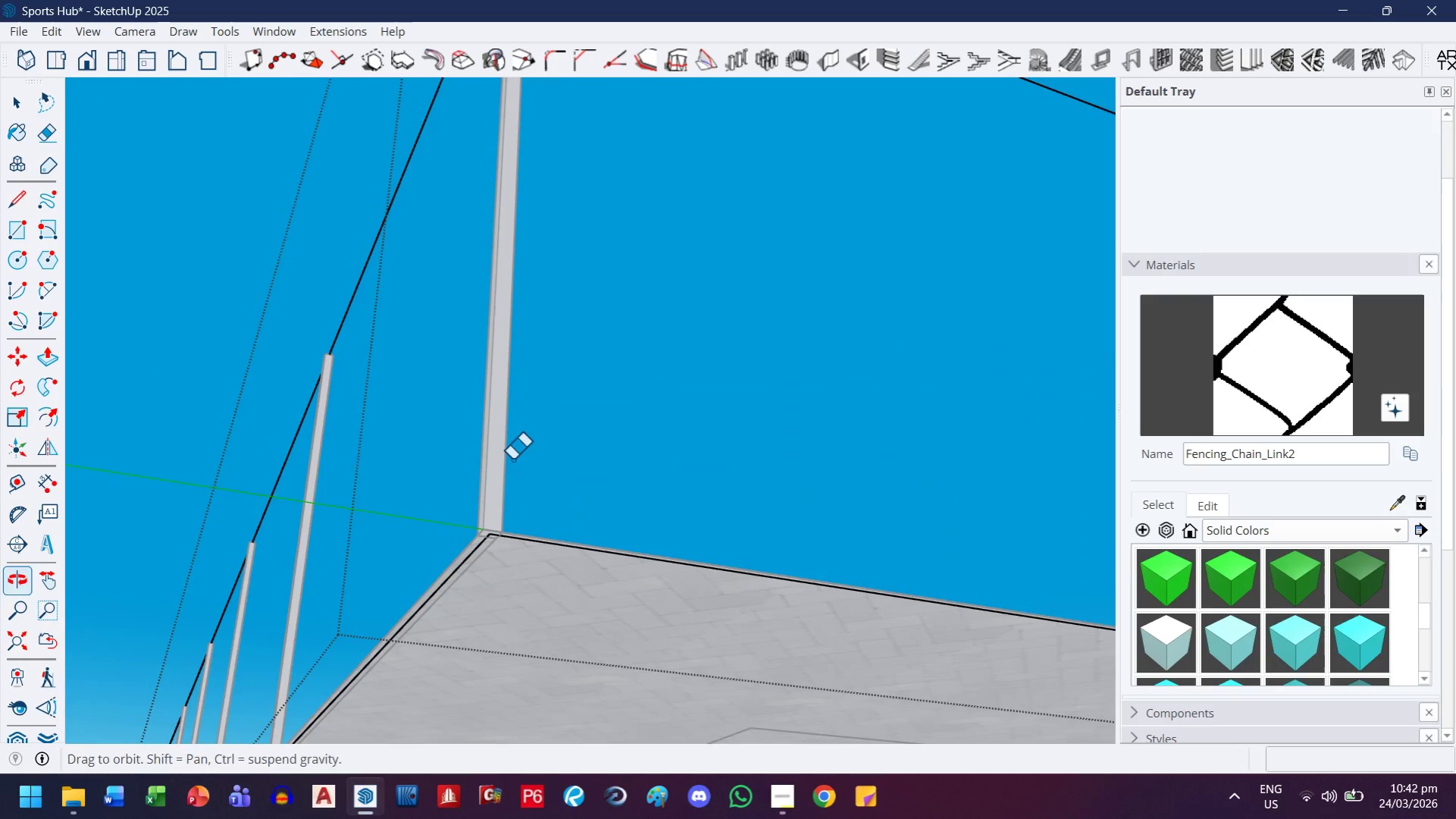 
key(Control+ControlLeft)
 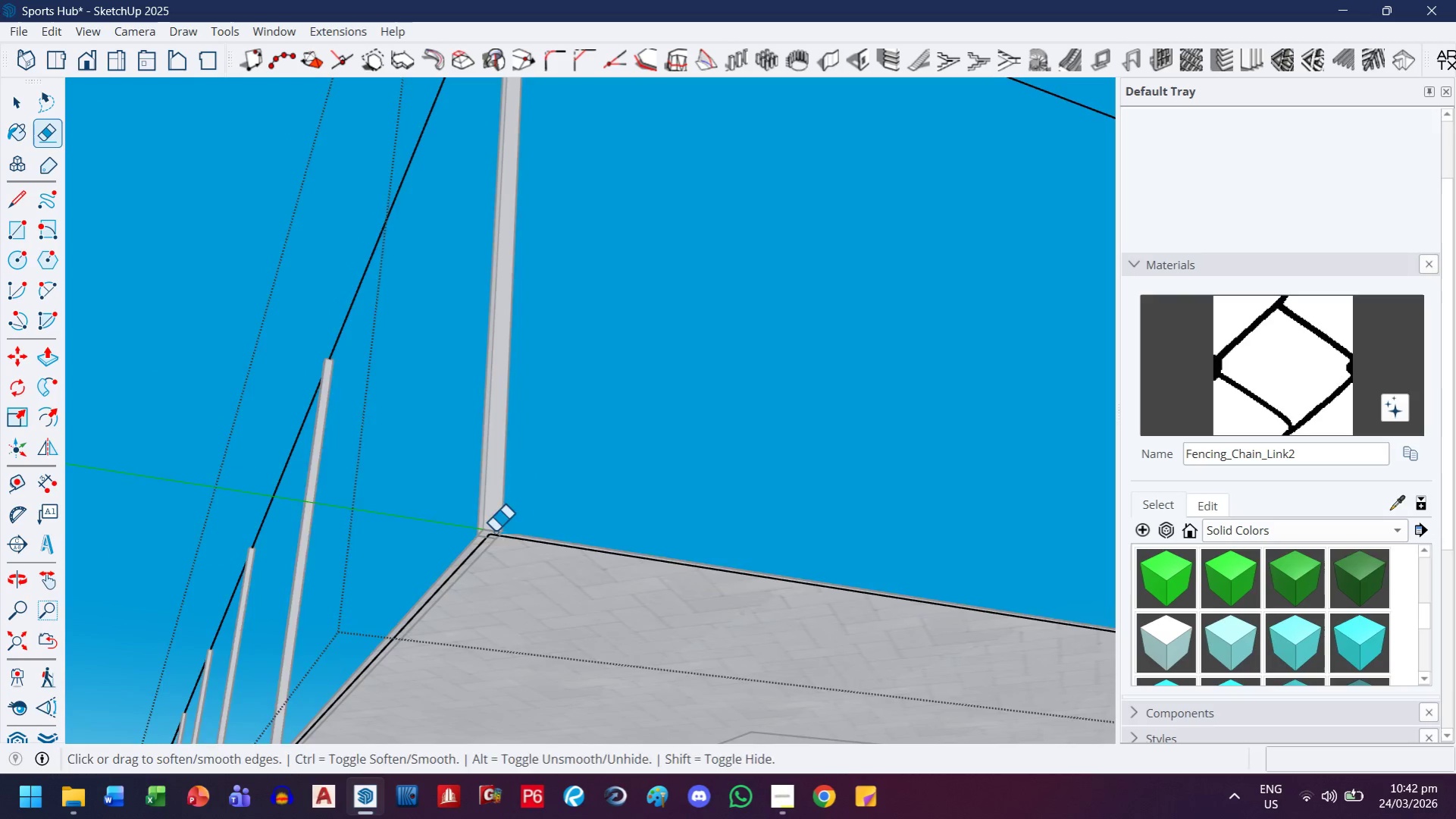 
key(Control+Z)
 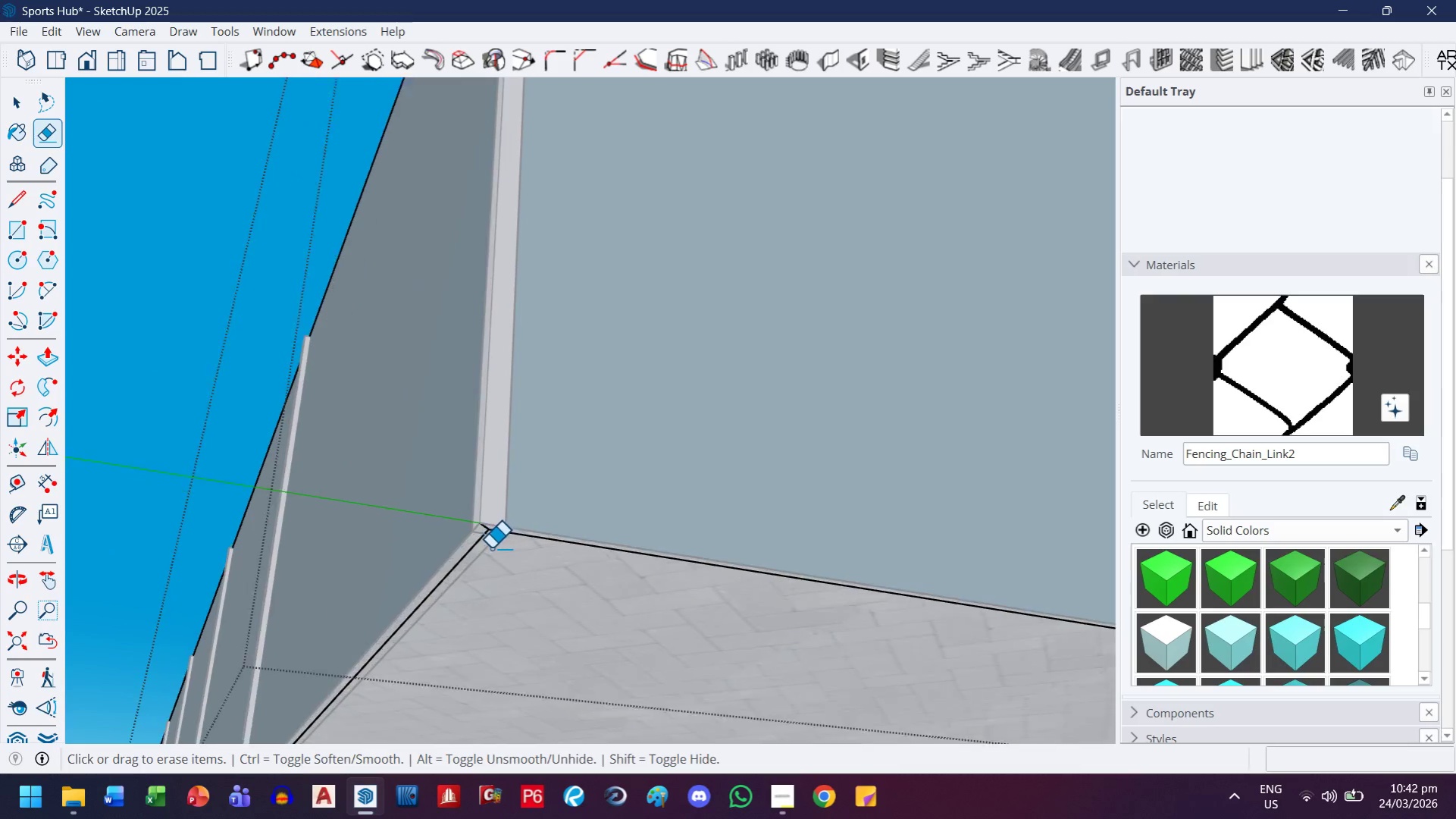 
scroll: coordinate [491, 544], scroll_direction: up, amount: 9.0
 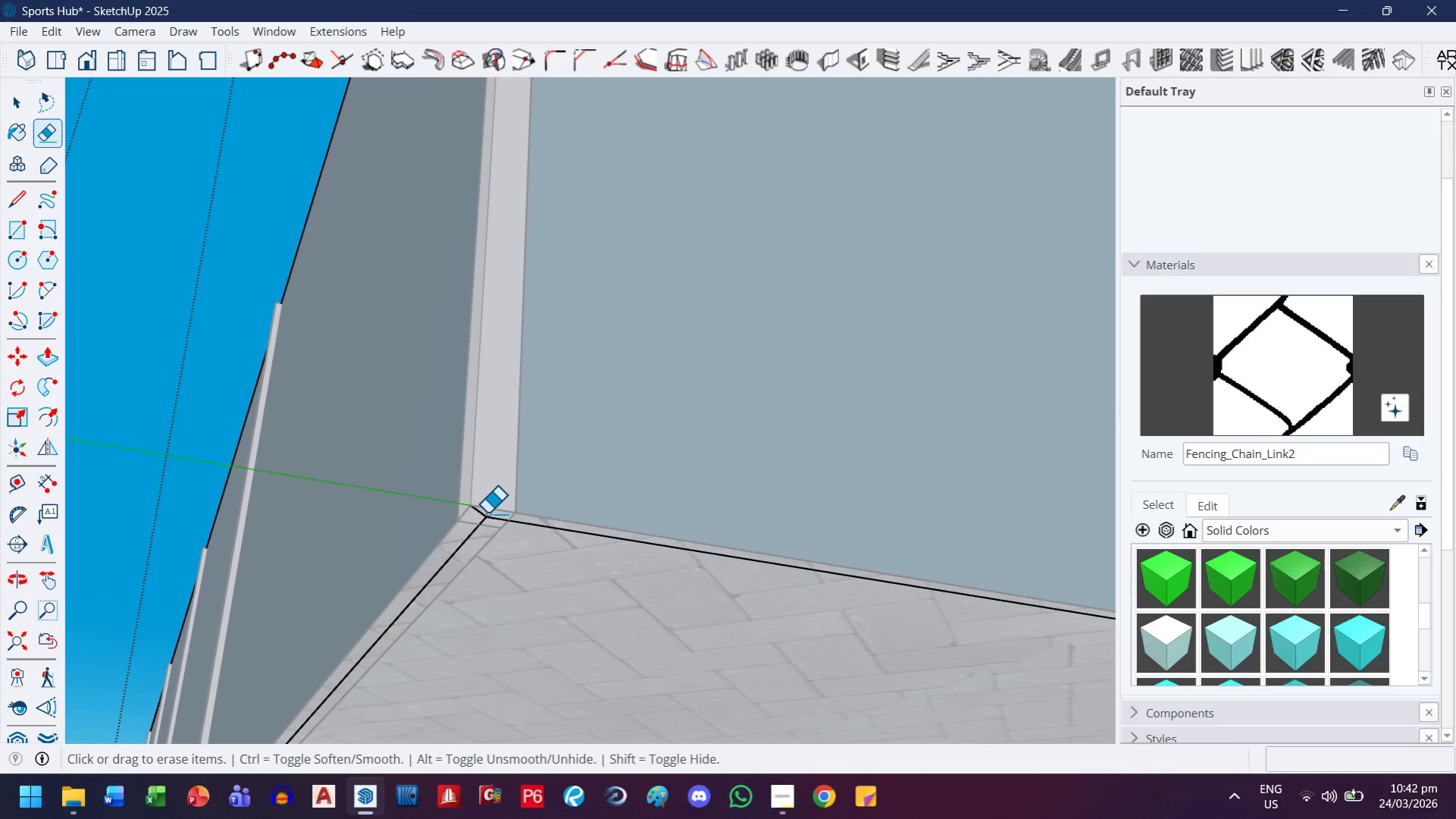 
left_click_drag(start_coordinate=[487, 513], to_coordinate=[481, 516])
 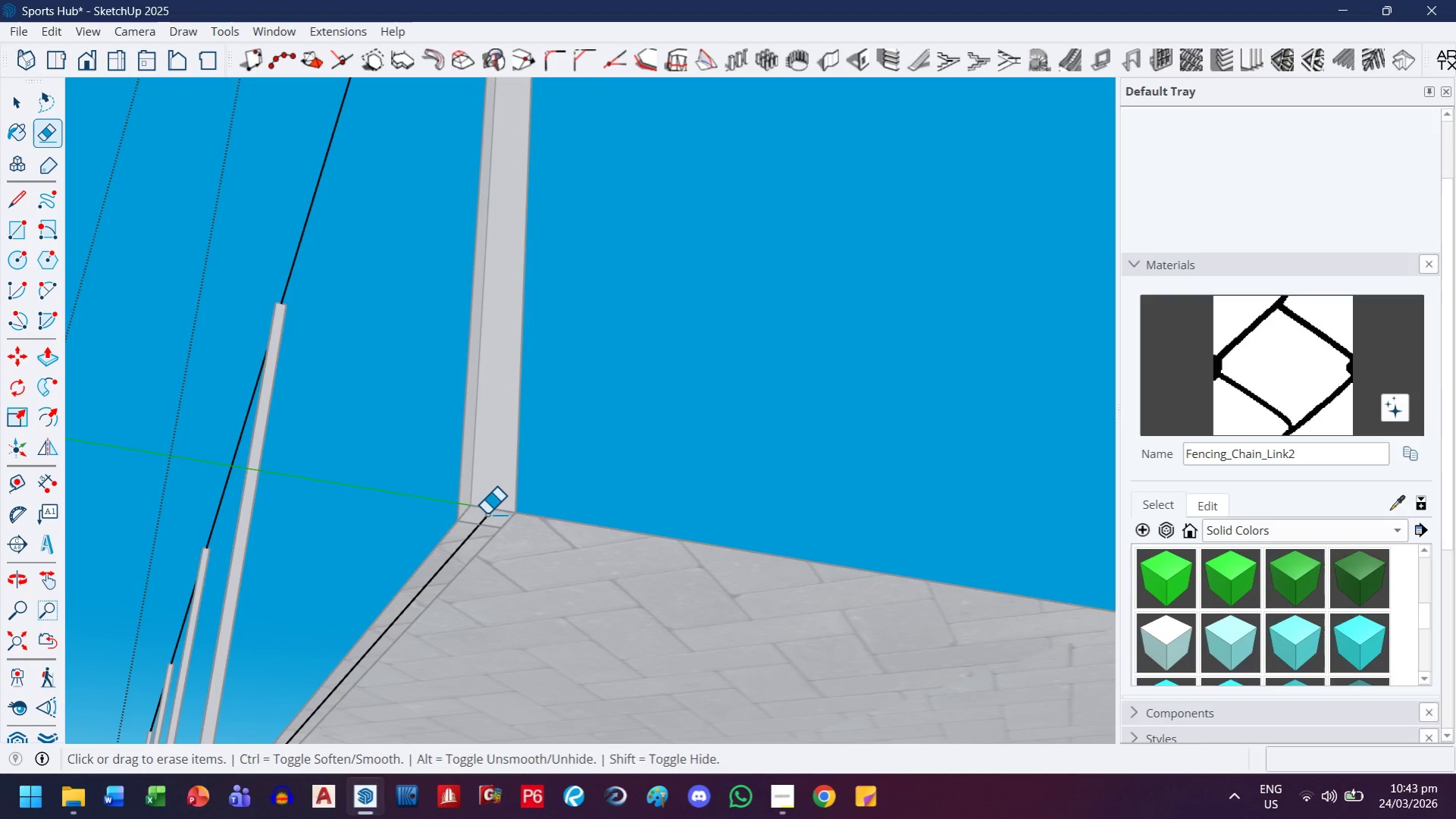 
key(Control+ControlLeft)
 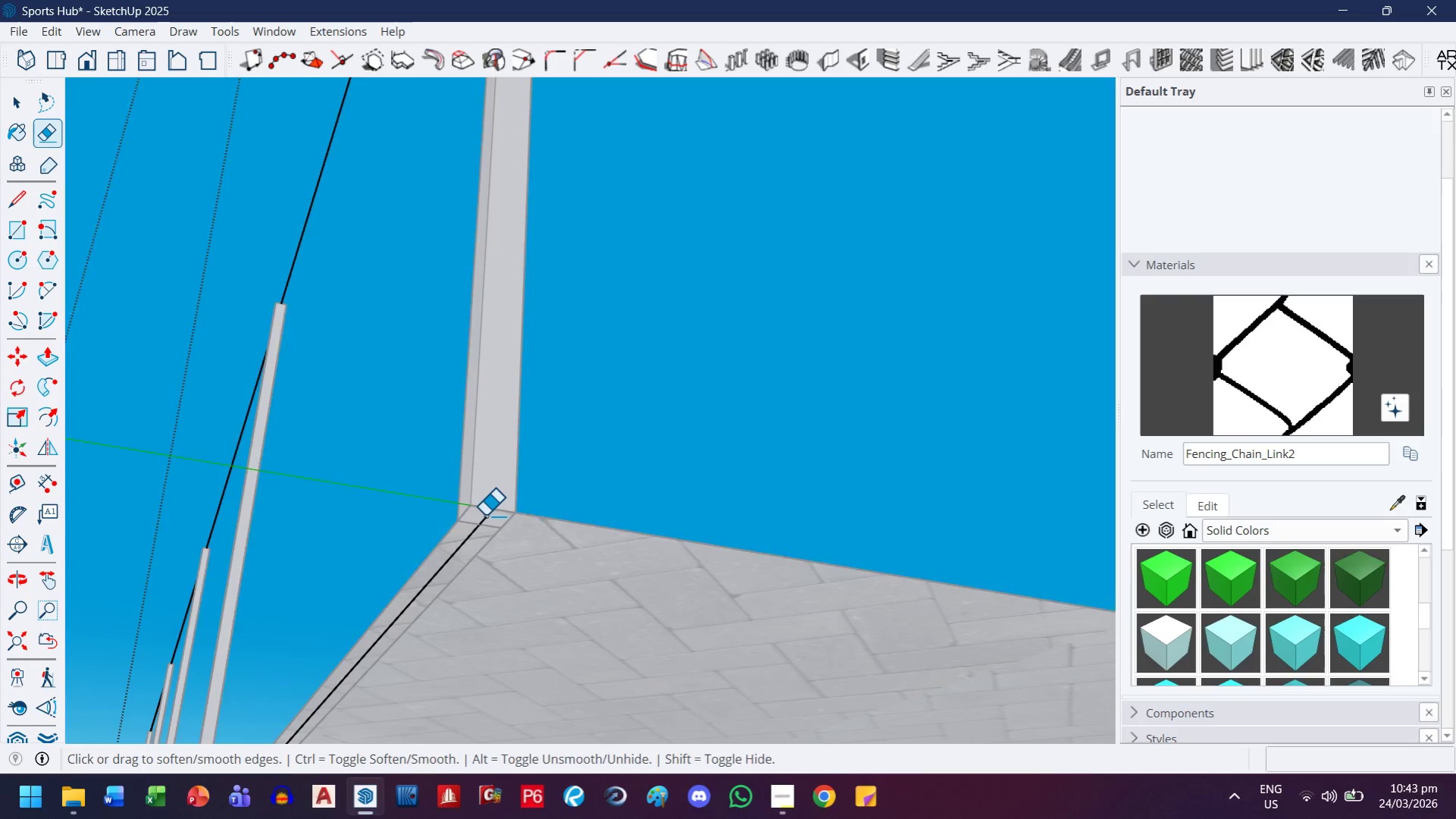 
key(Control+Z)
 